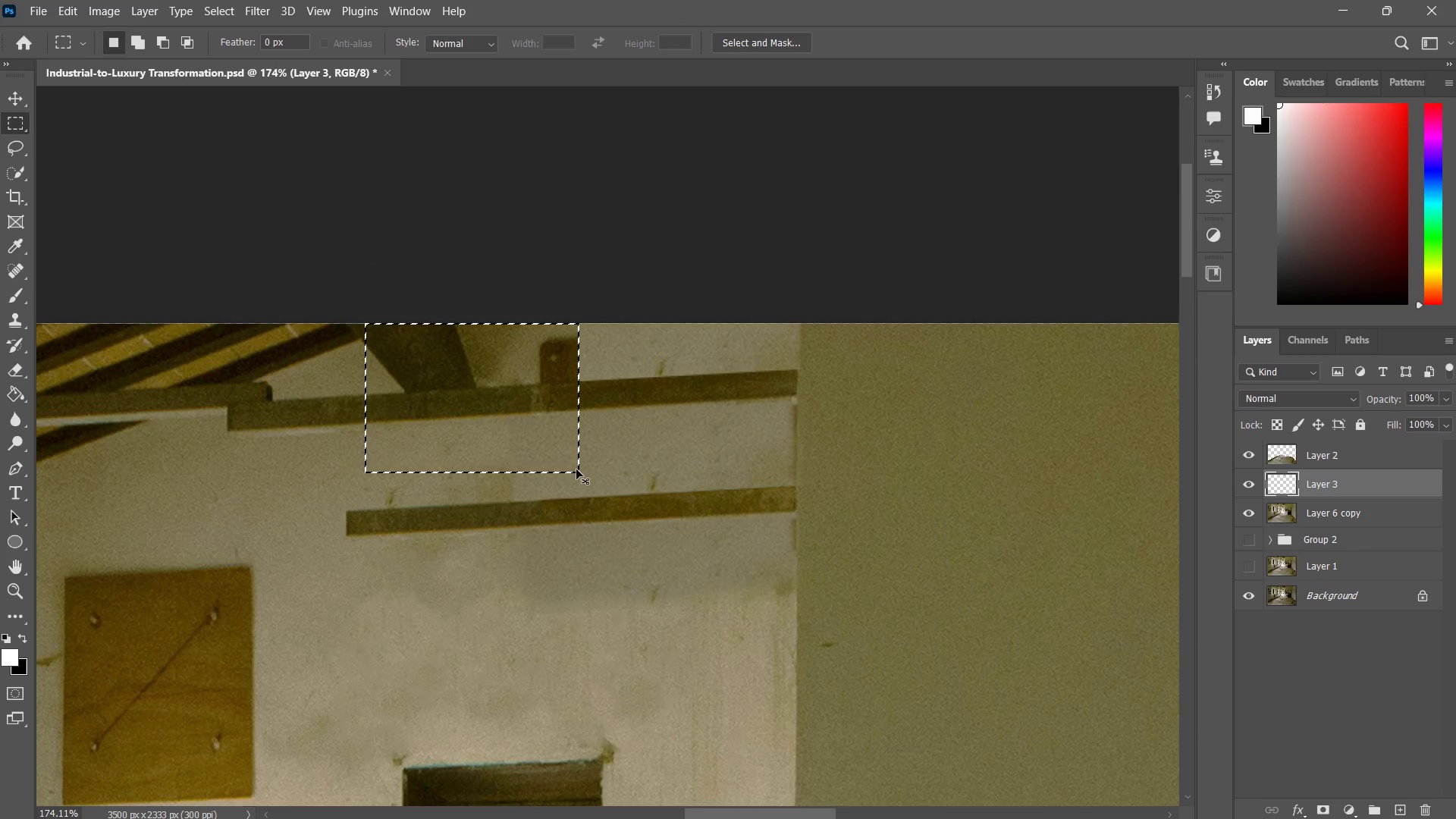 
key(Control+Z)
 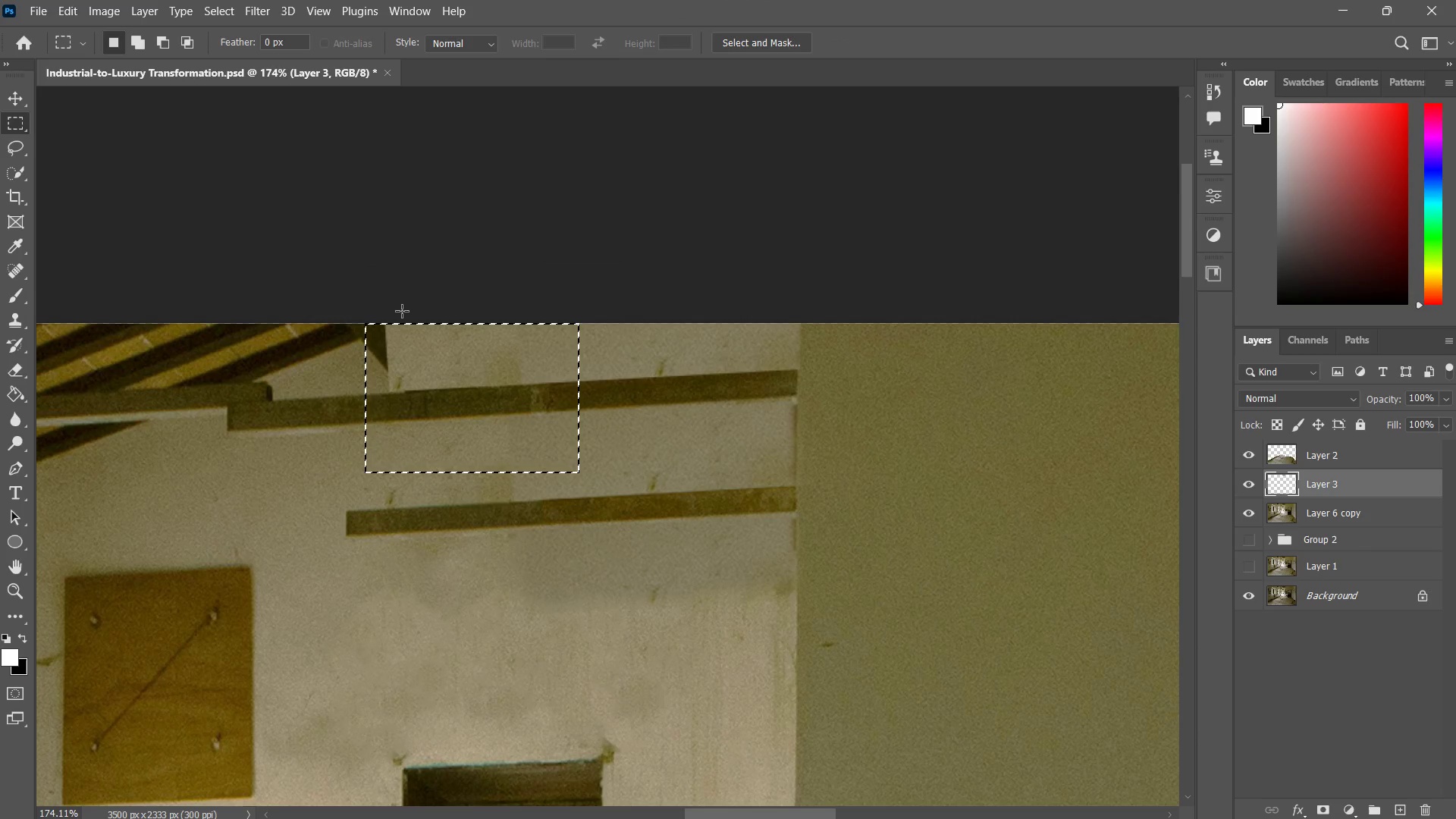 
key(Control+ControlLeft)
 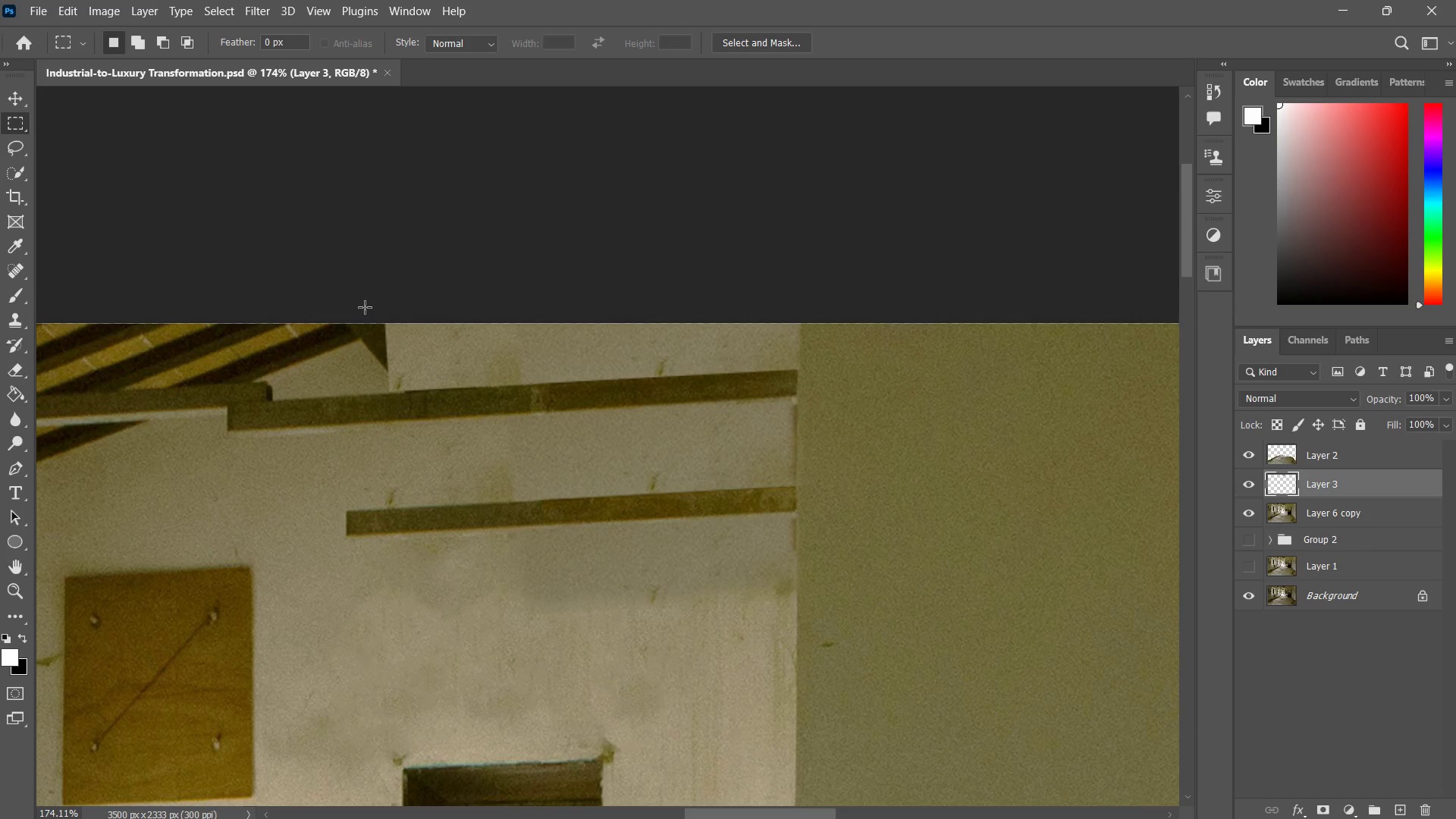 
left_click_drag(start_coordinate=[365, 307], to_coordinate=[480, 410])
 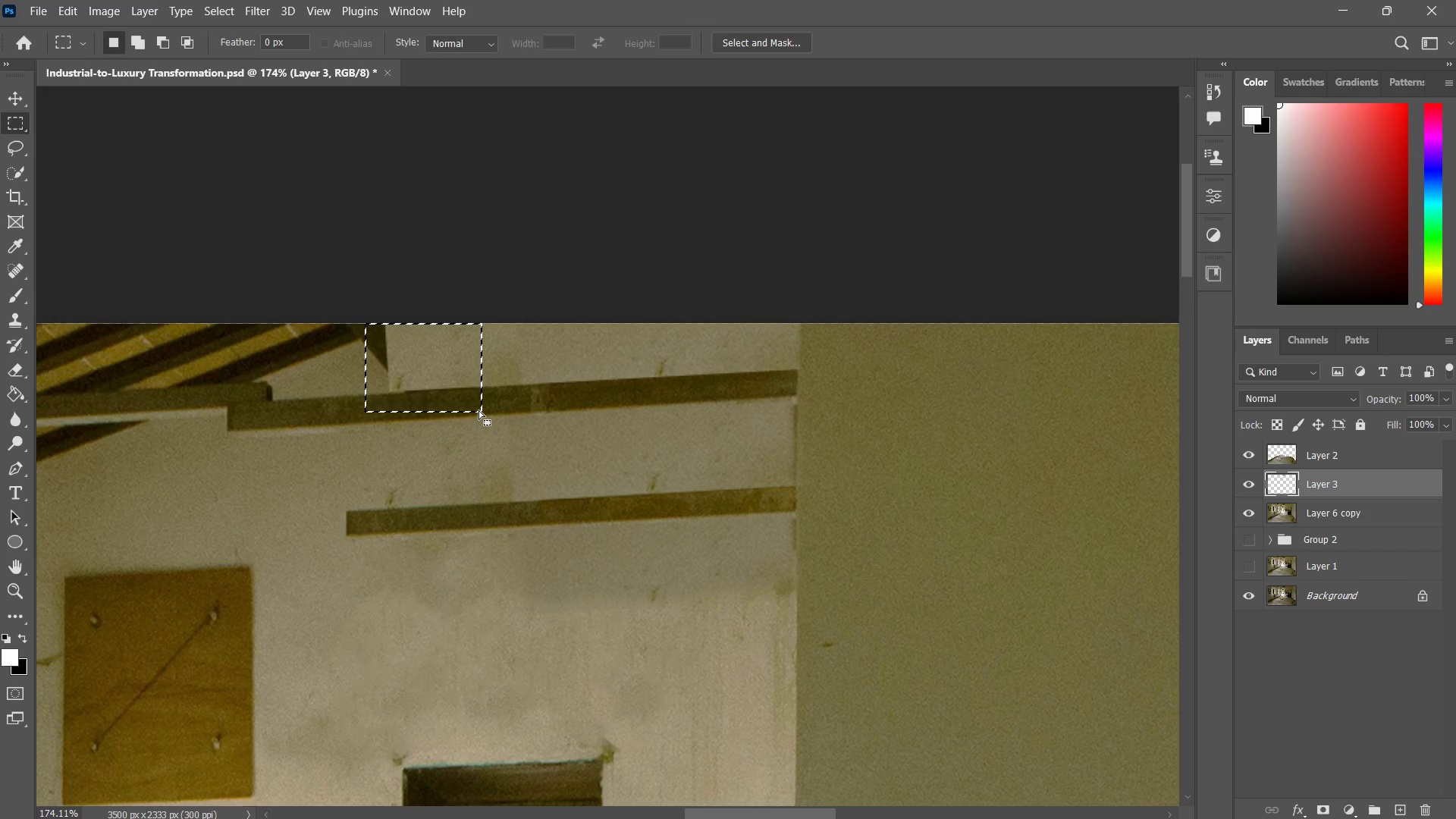 
key(Delete)
 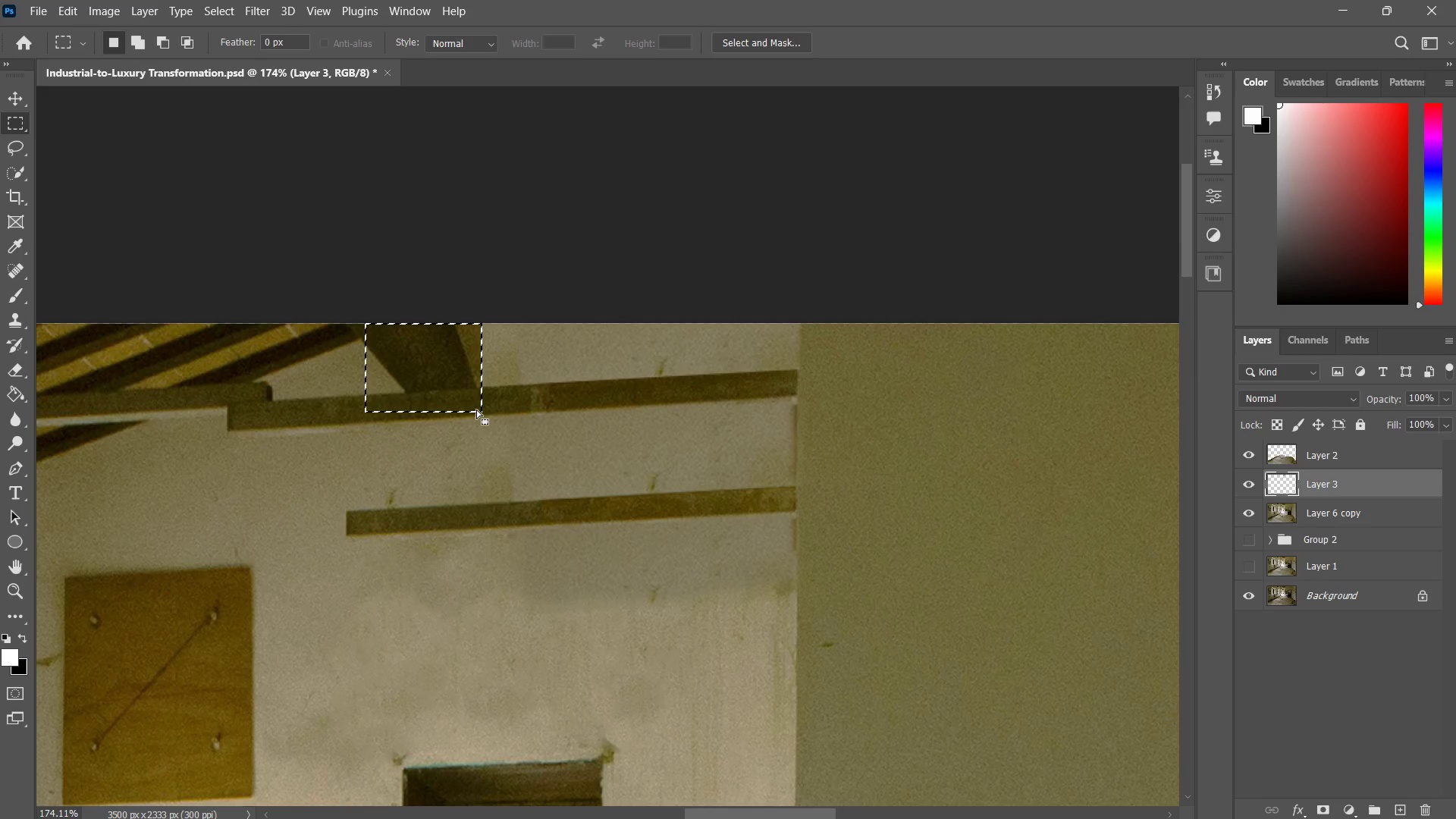 
key(Shift+ShiftLeft)
 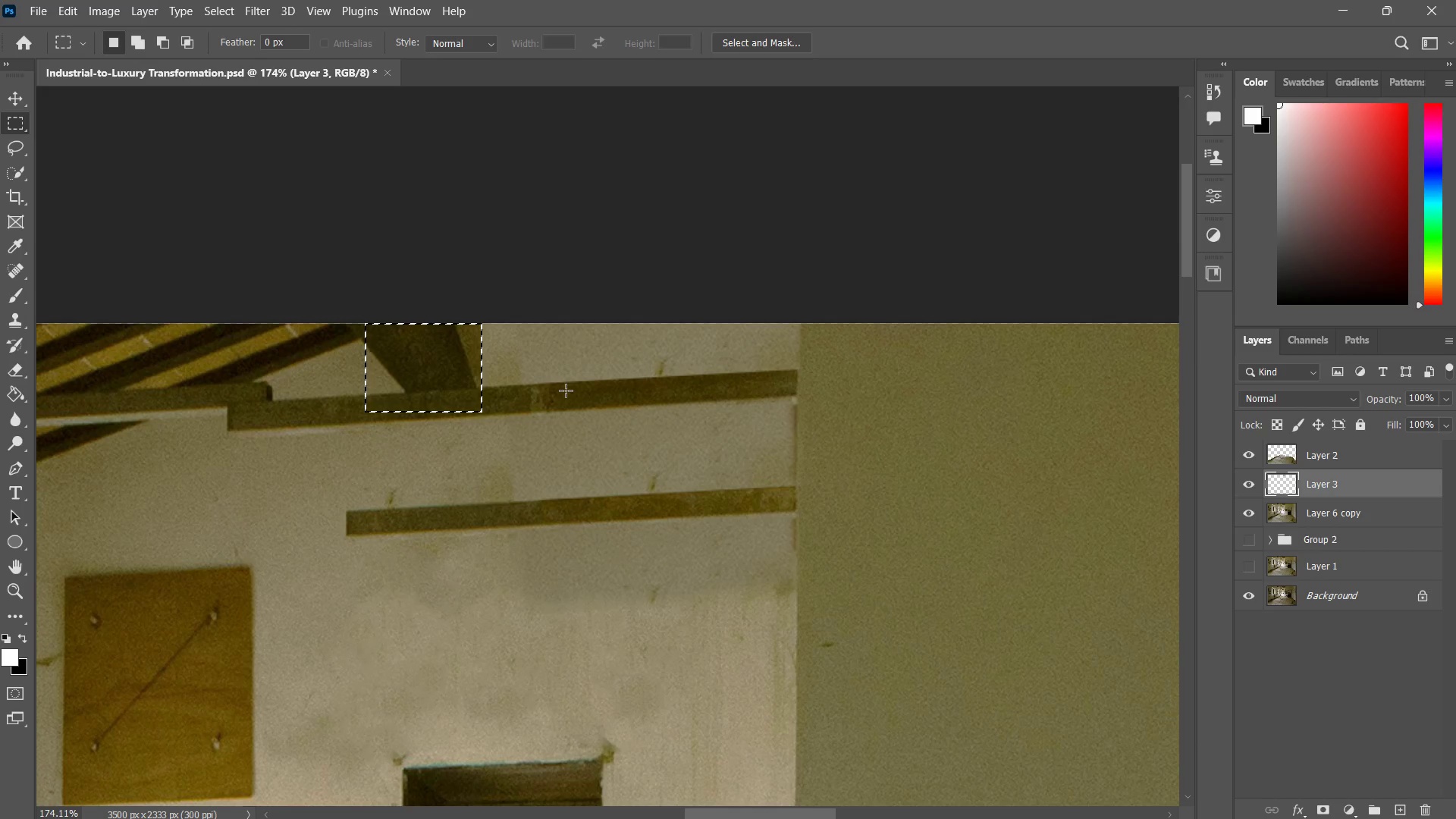 
key(Shift+ShiftLeft)
 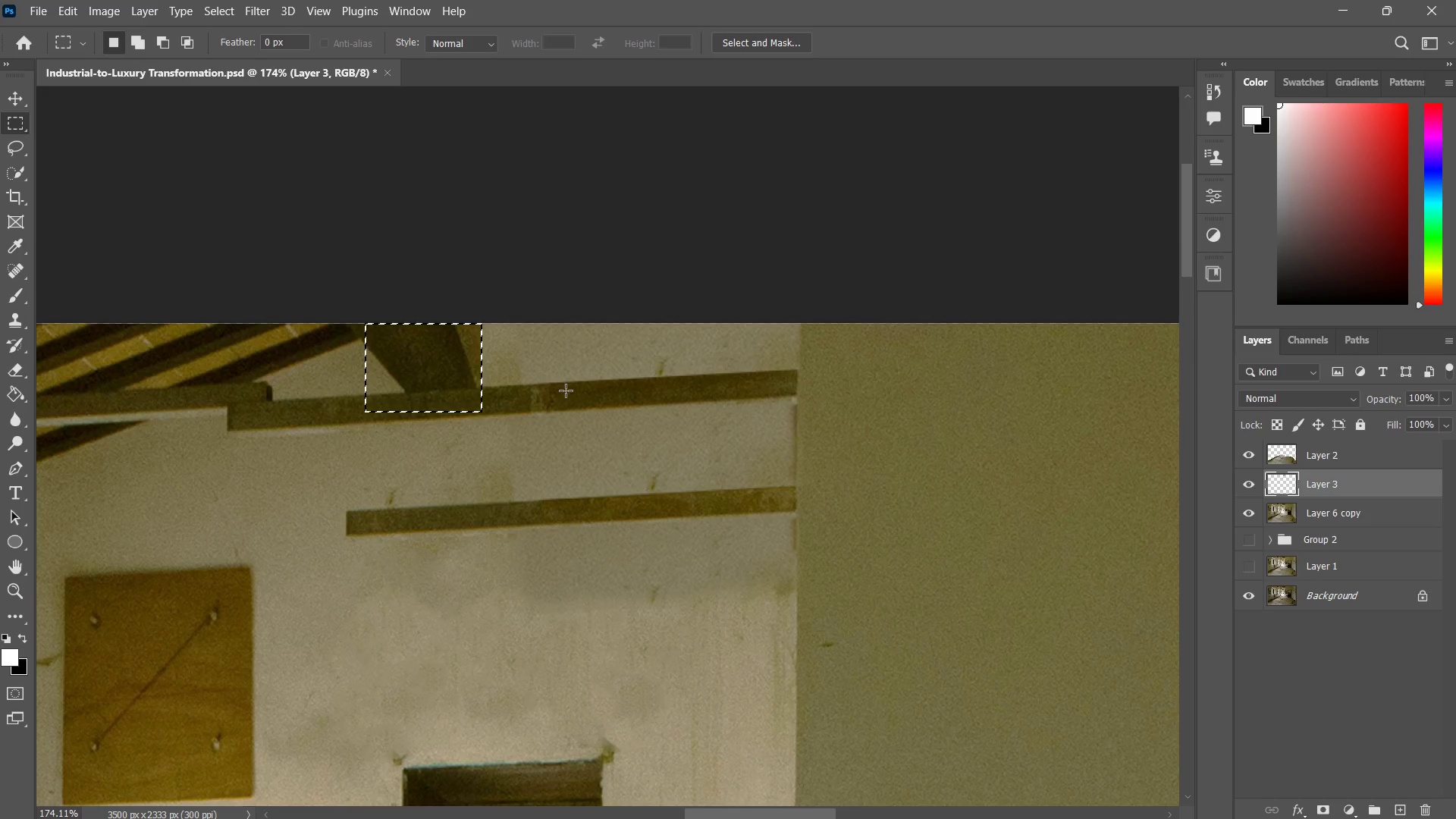 
key(Control+ControlLeft)
 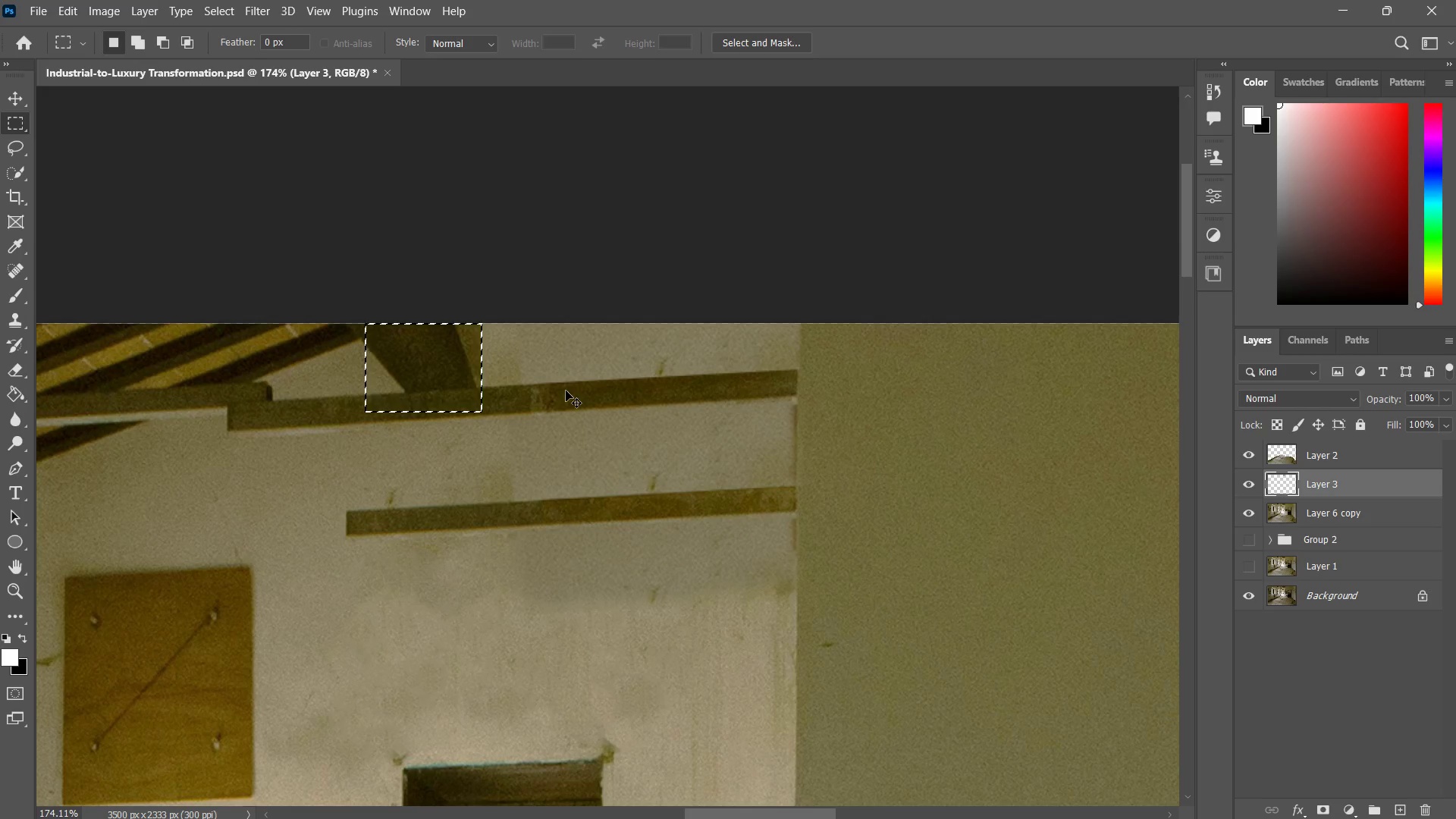 
key(Control+D)
 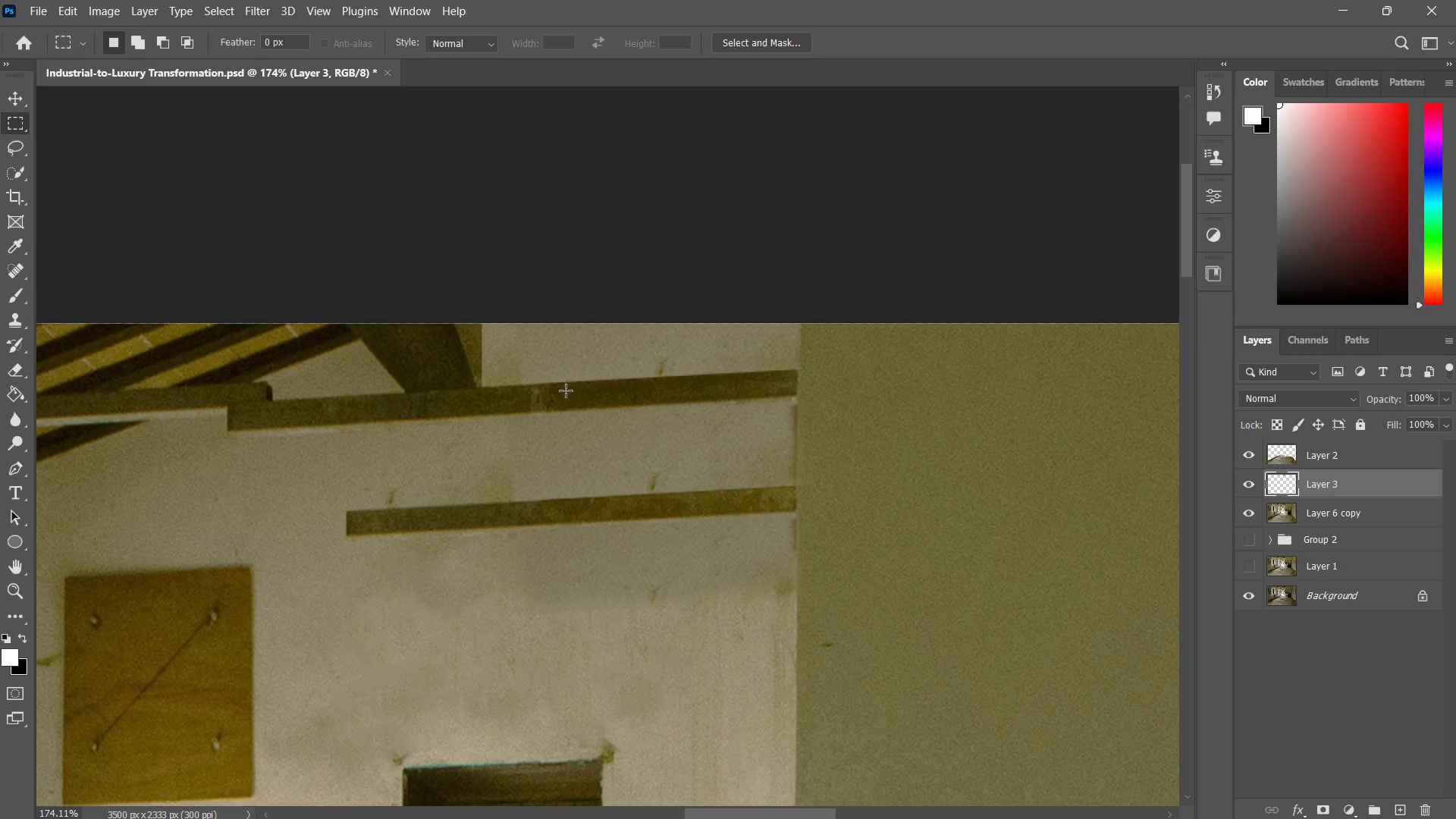 
key(Z)
 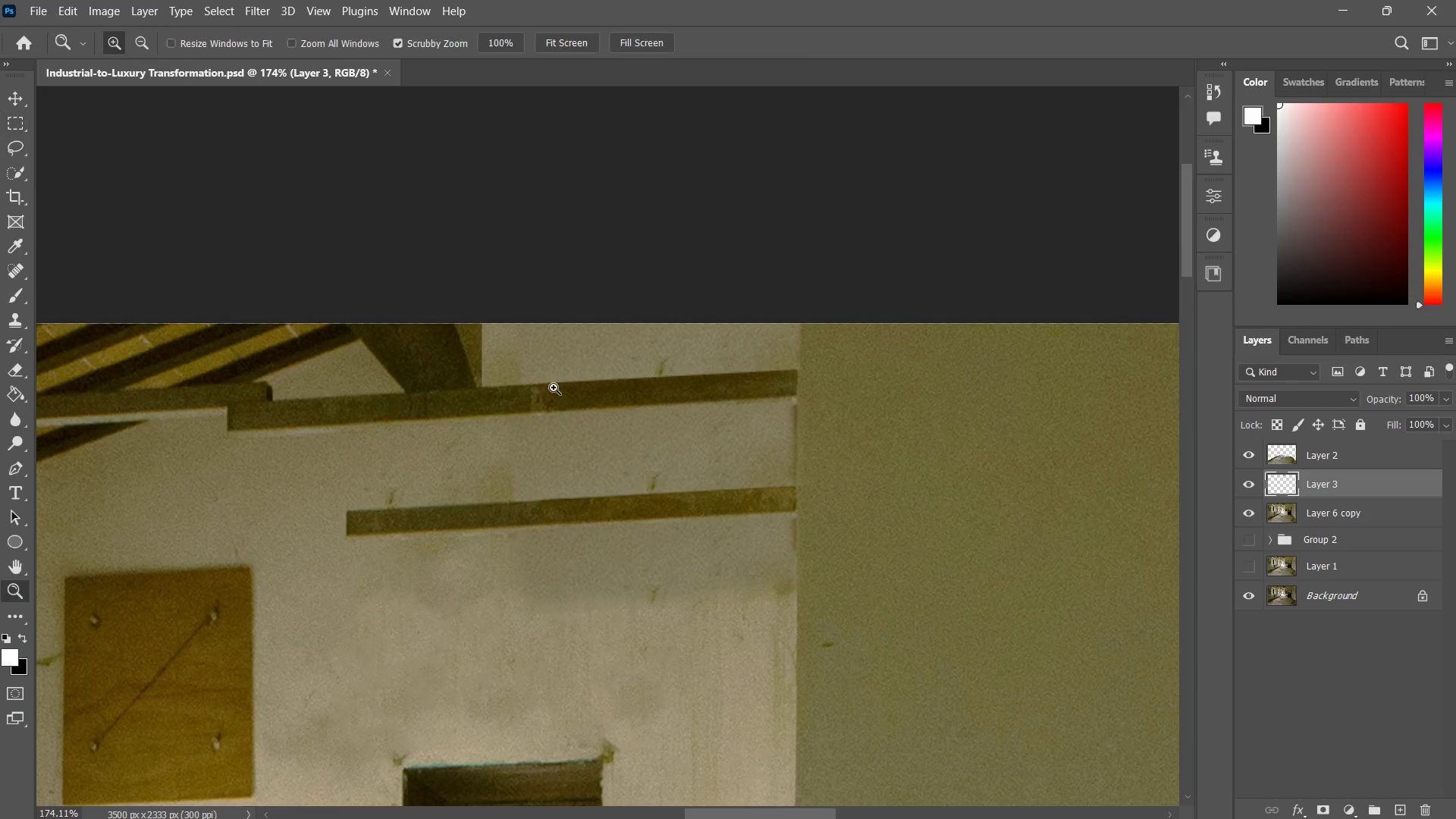 
left_click_drag(start_coordinate=[555, 388], to_coordinate=[498, 473])
 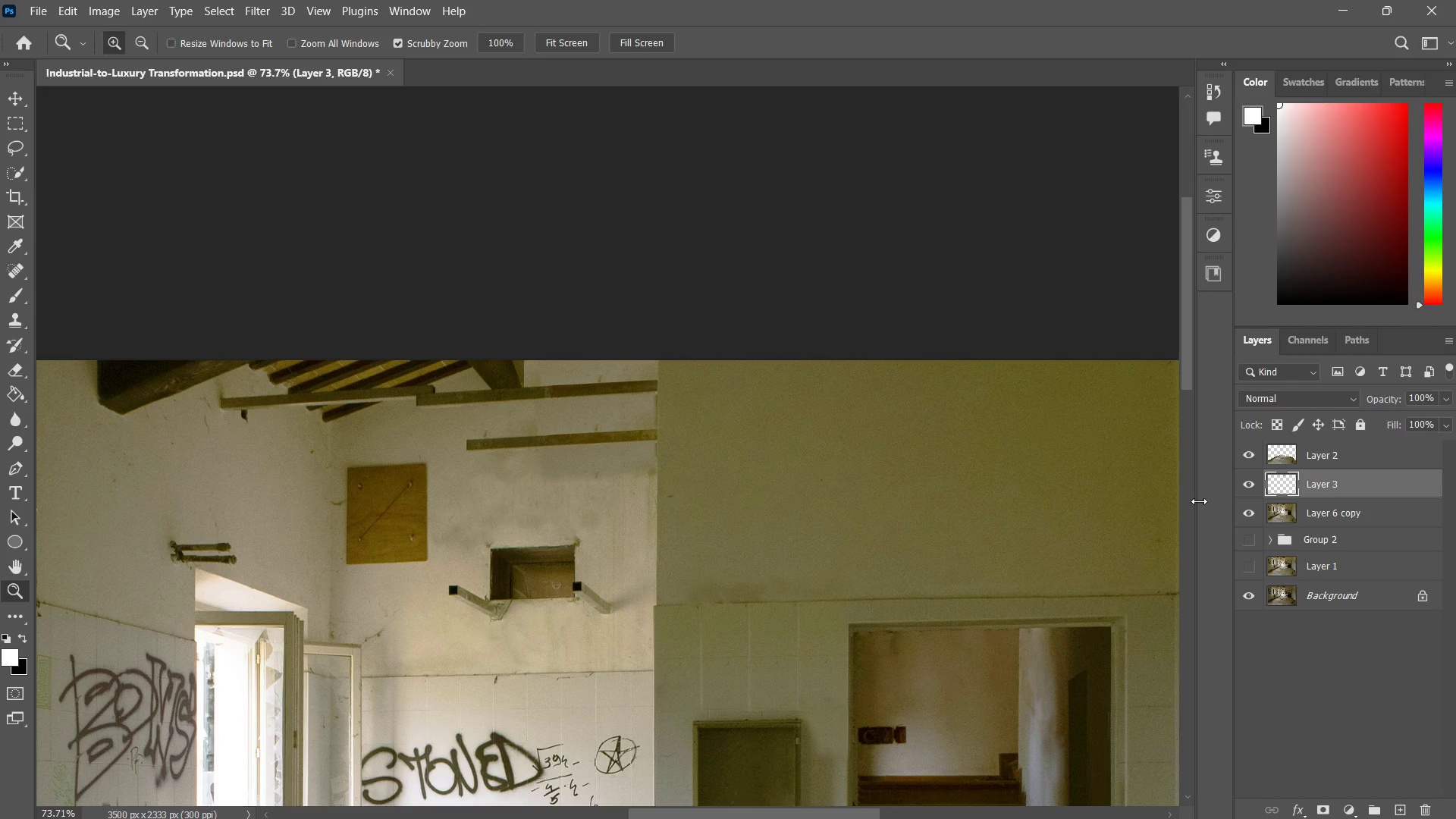 
key(Space)
 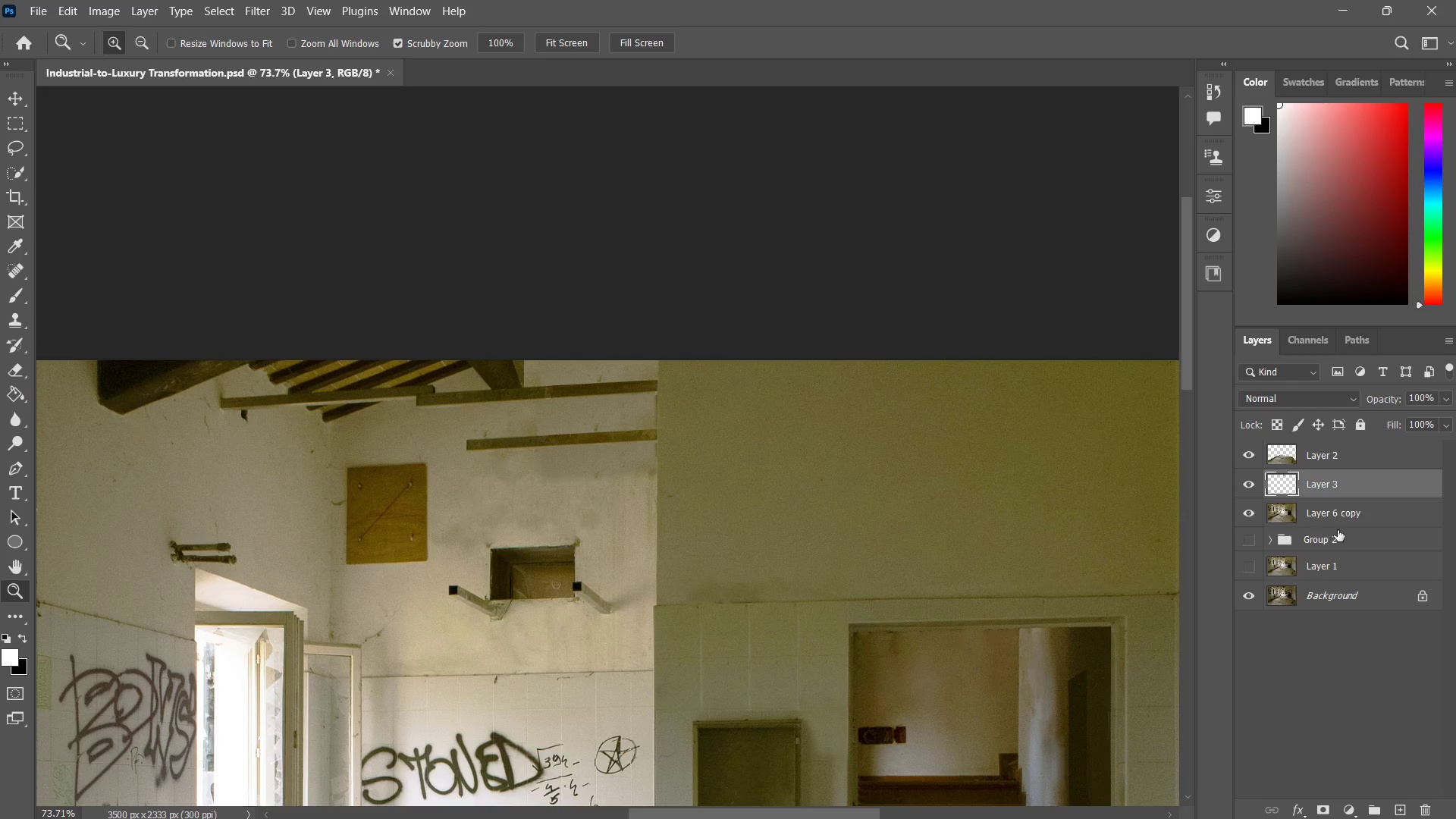 
key(Shift+ShiftLeft)
 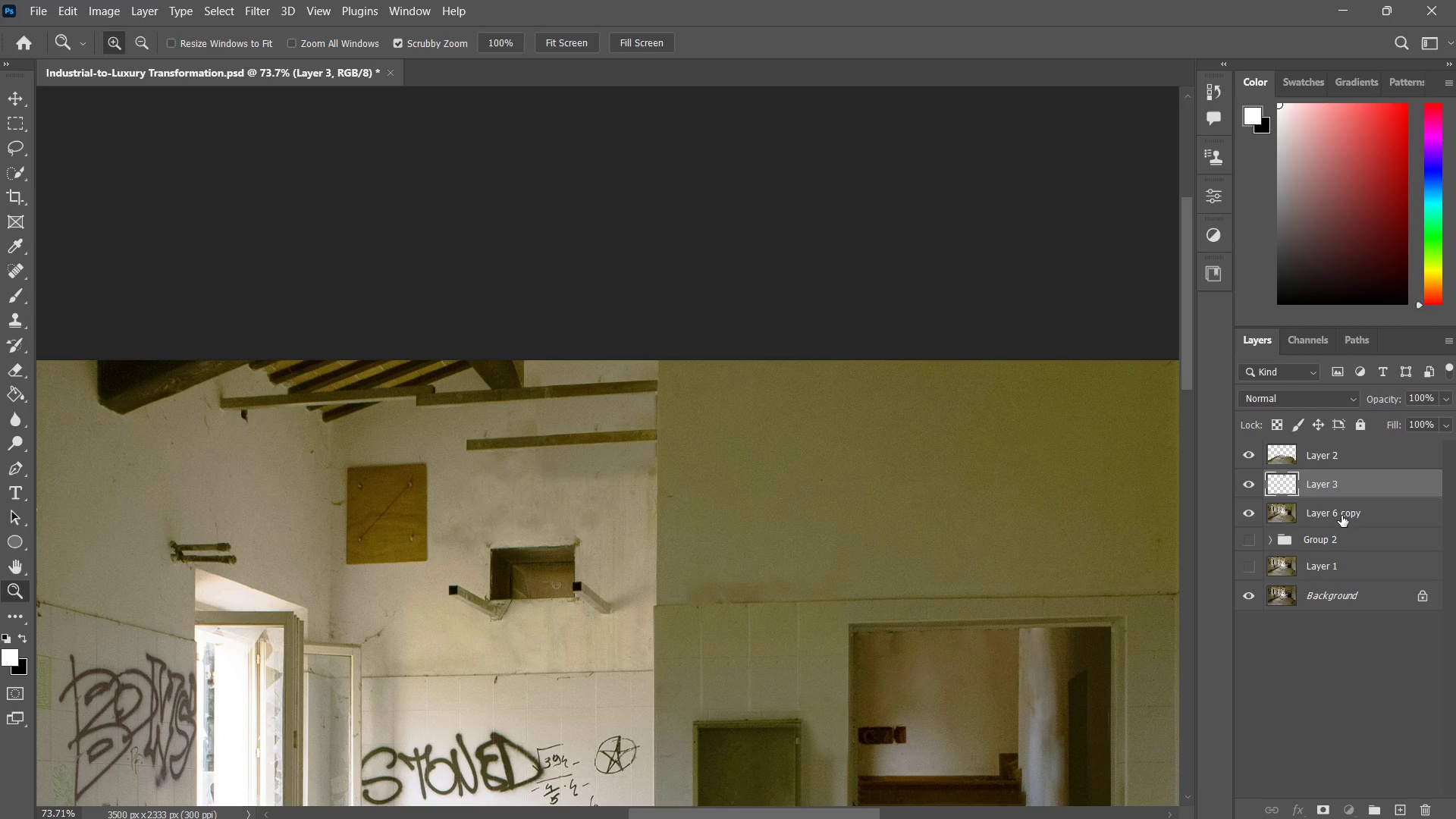 
left_click([1341, 516])
 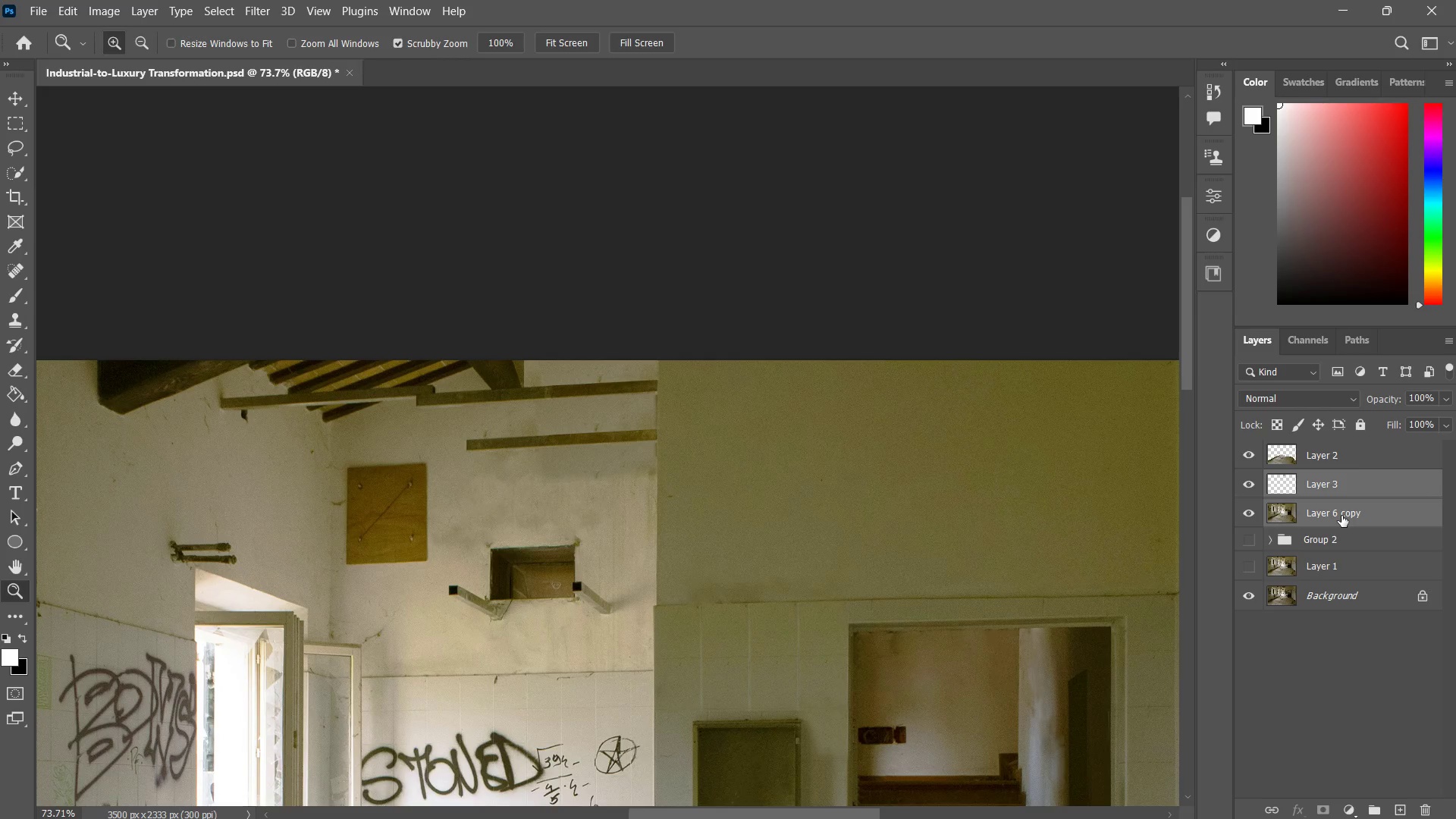 
key(Control+ControlLeft)
 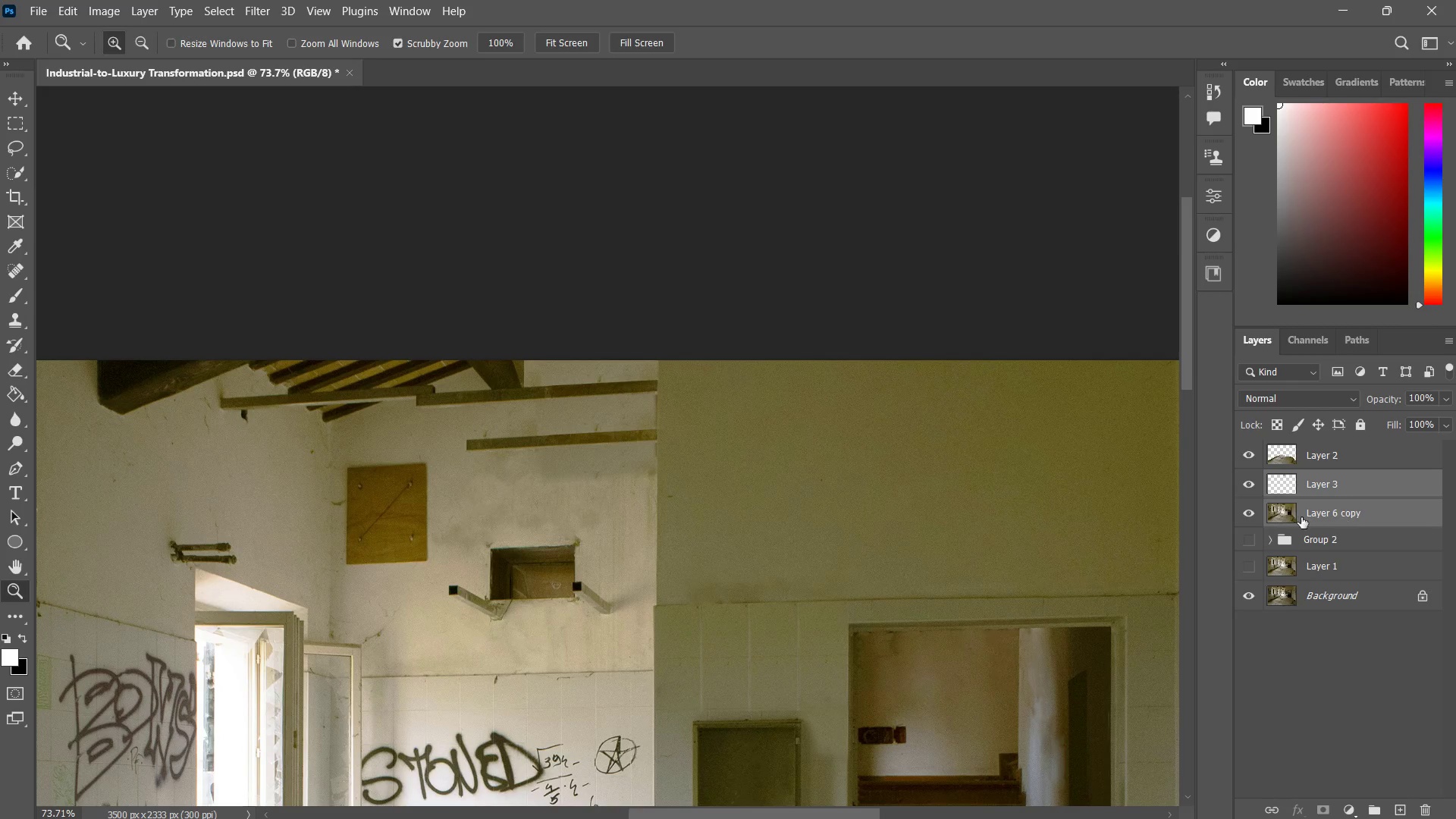 
key(Control+E)
 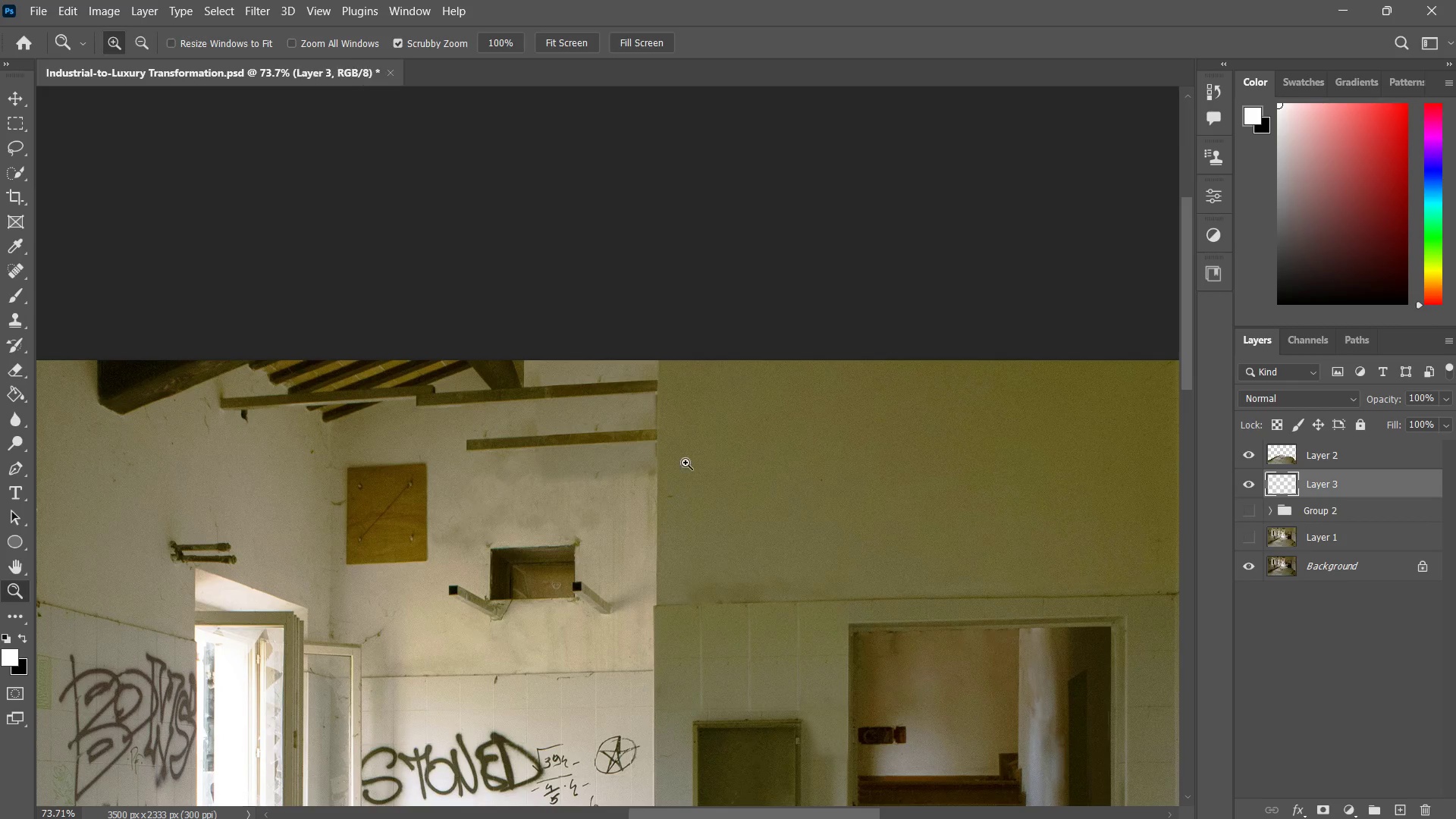 
type(zz)
 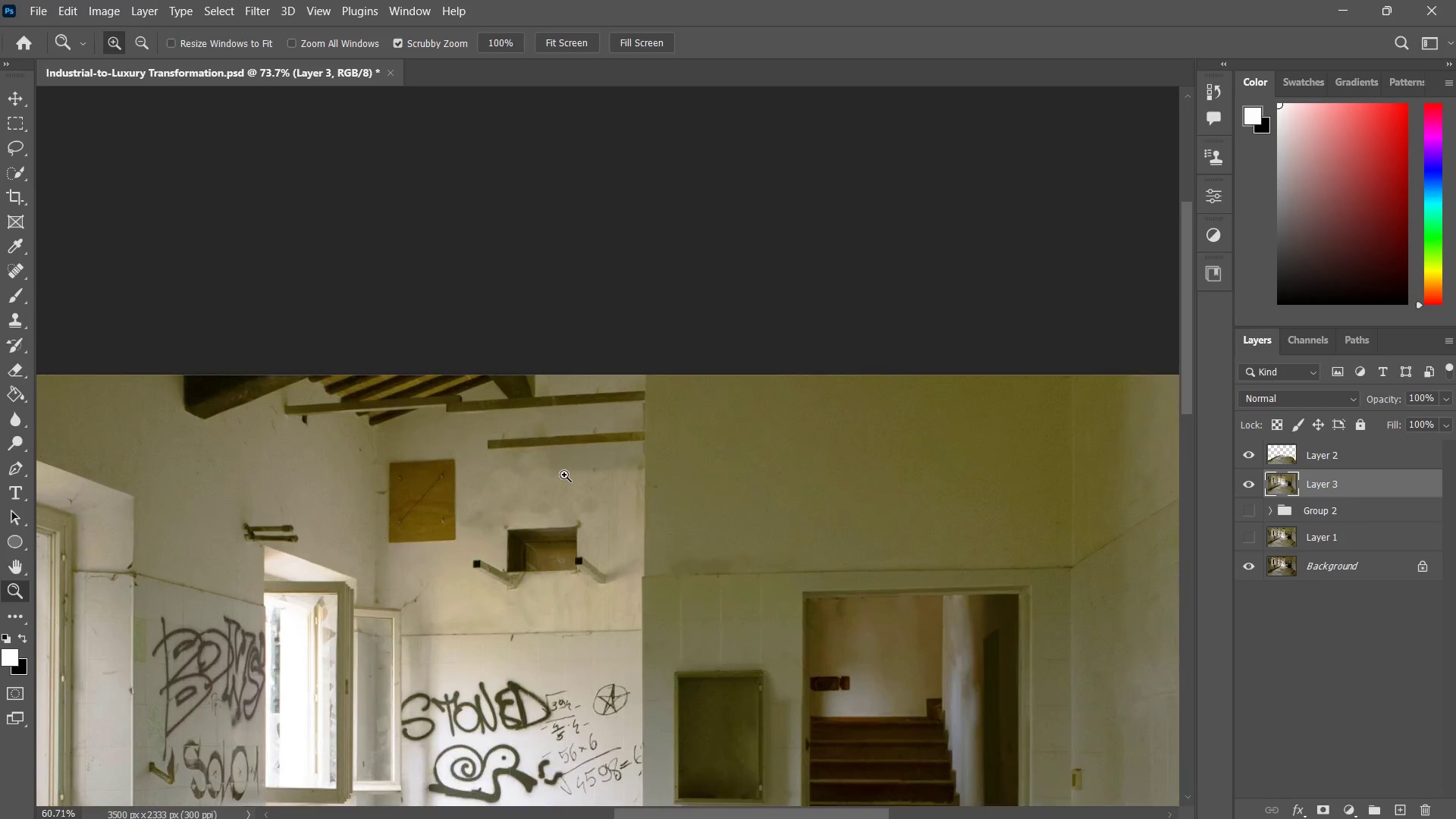 
left_click_drag(start_coordinate=[584, 444], to_coordinate=[564, 475])
 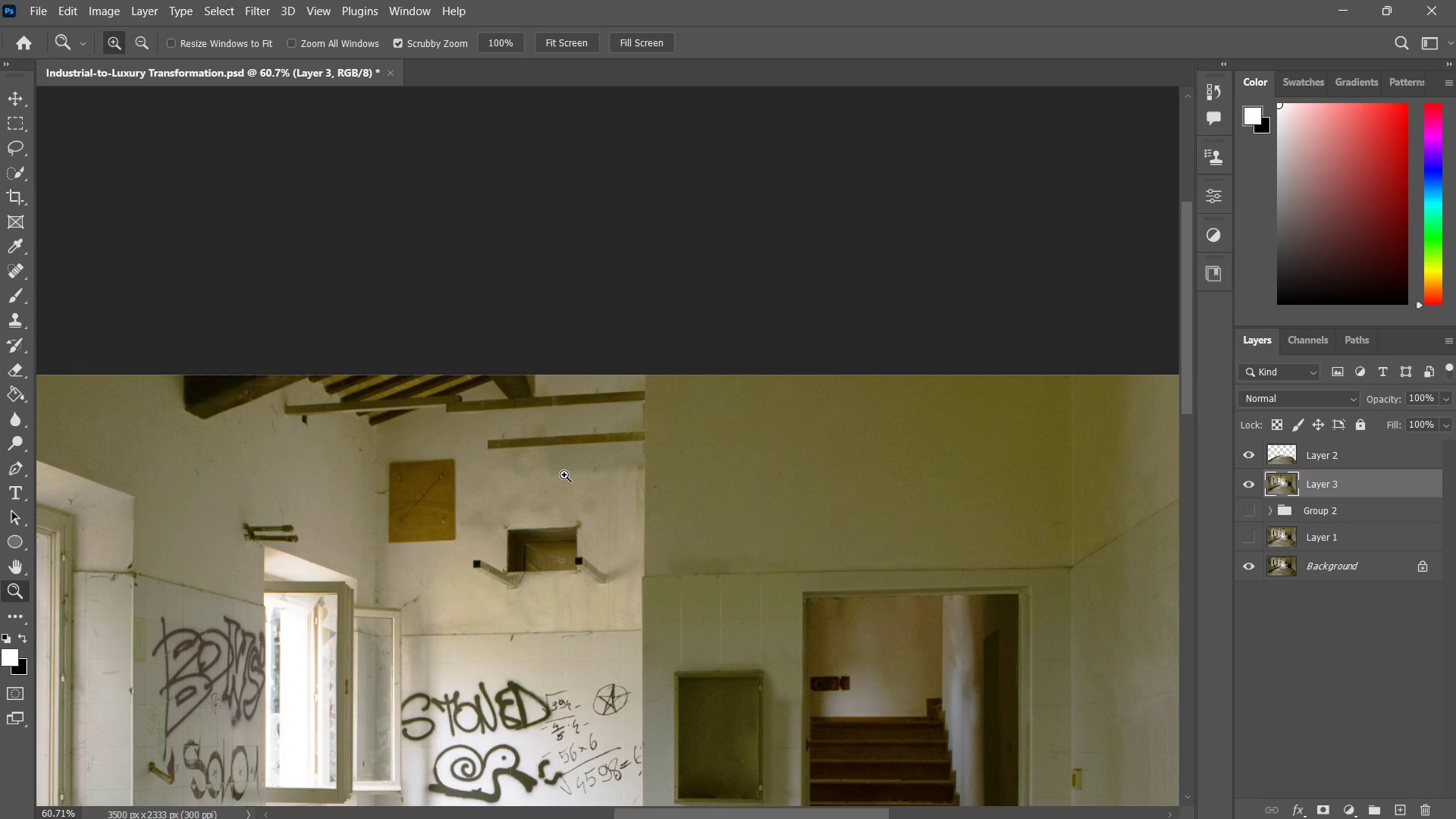 
left_click_drag(start_coordinate=[451, 475], to_coordinate=[522, 446])
 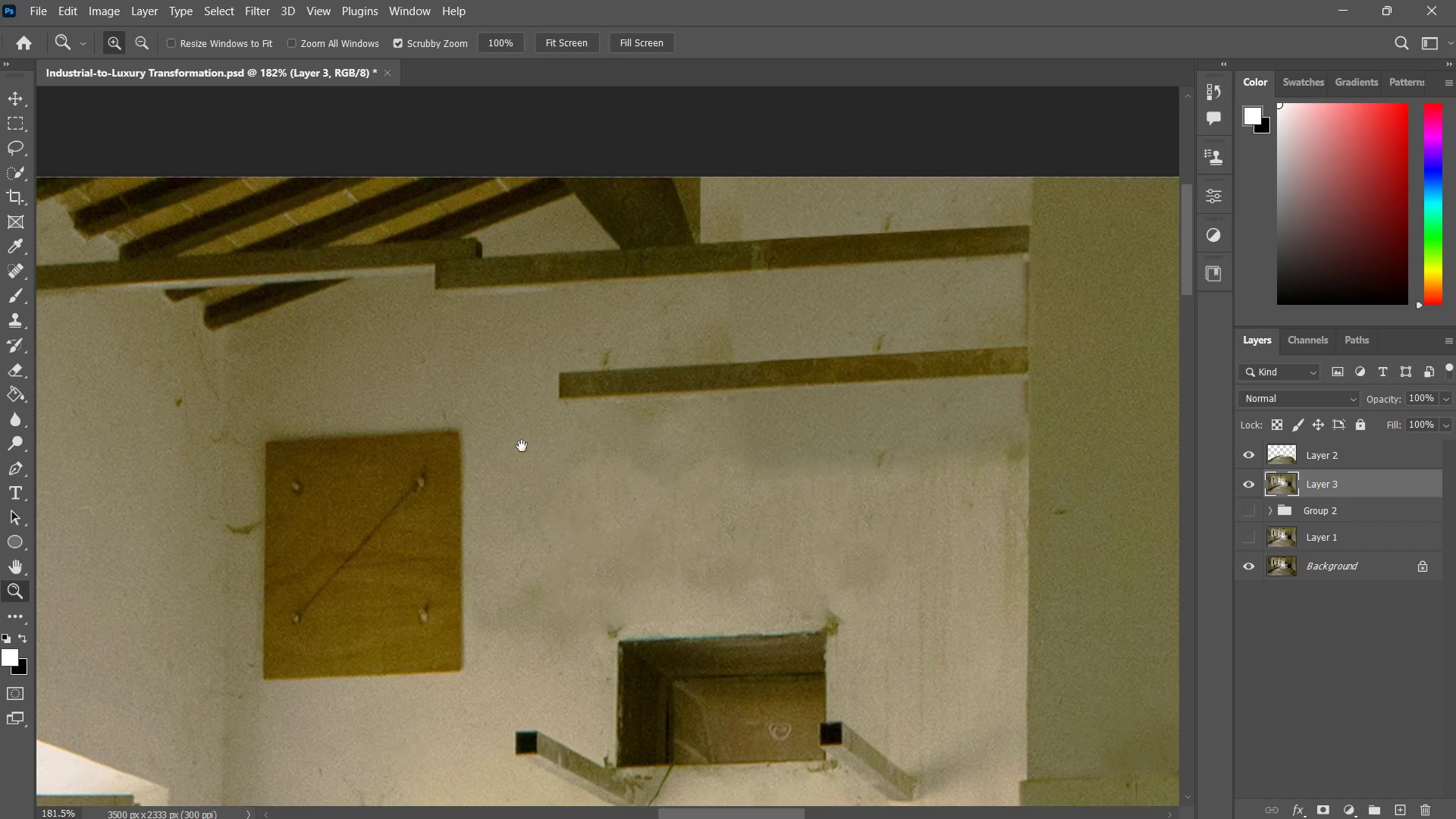 
hold_key(key=Space, duration=1.5)
 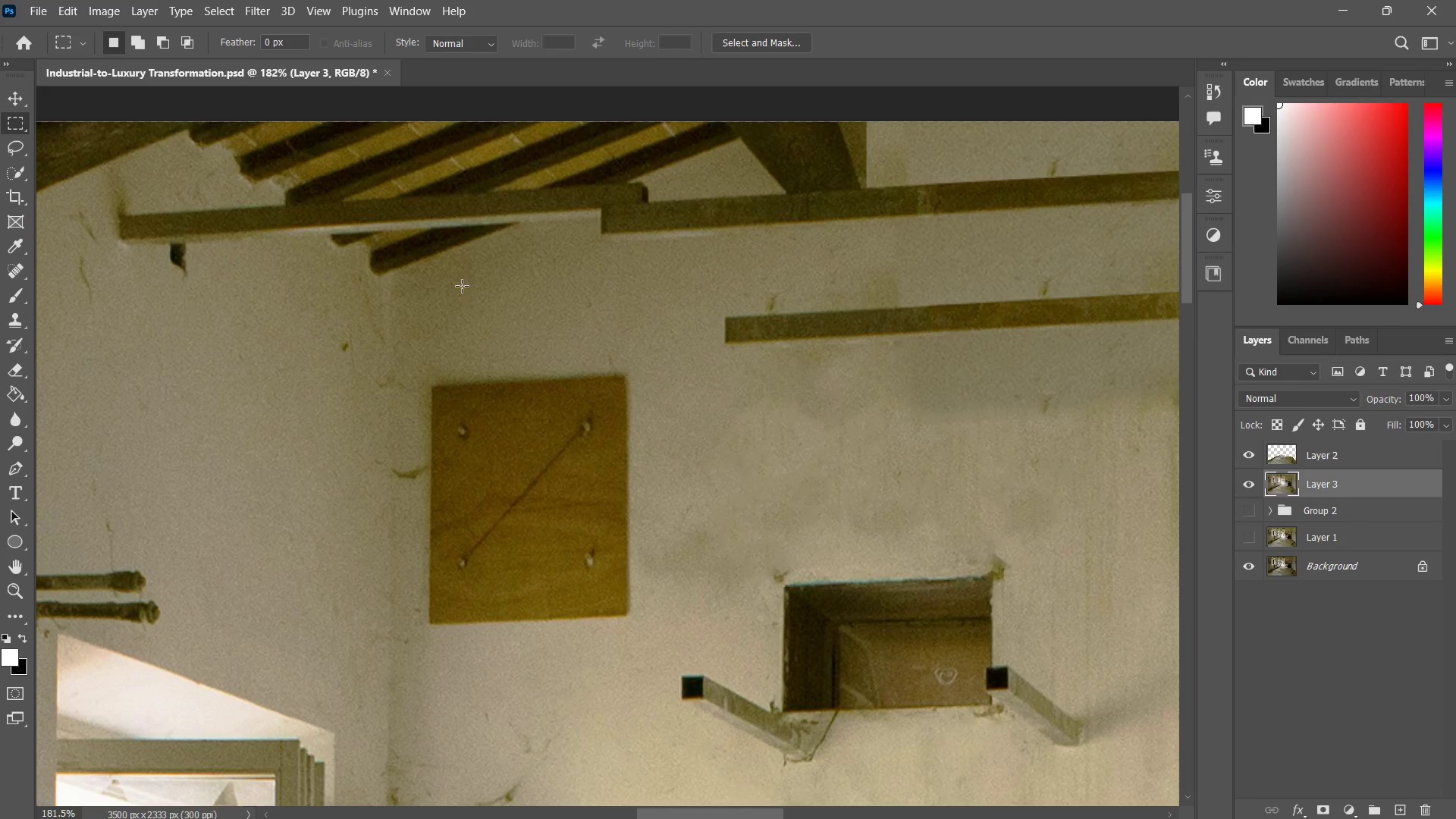 
left_click_drag(start_coordinate=[520, 446], to_coordinate=[607, 373])
 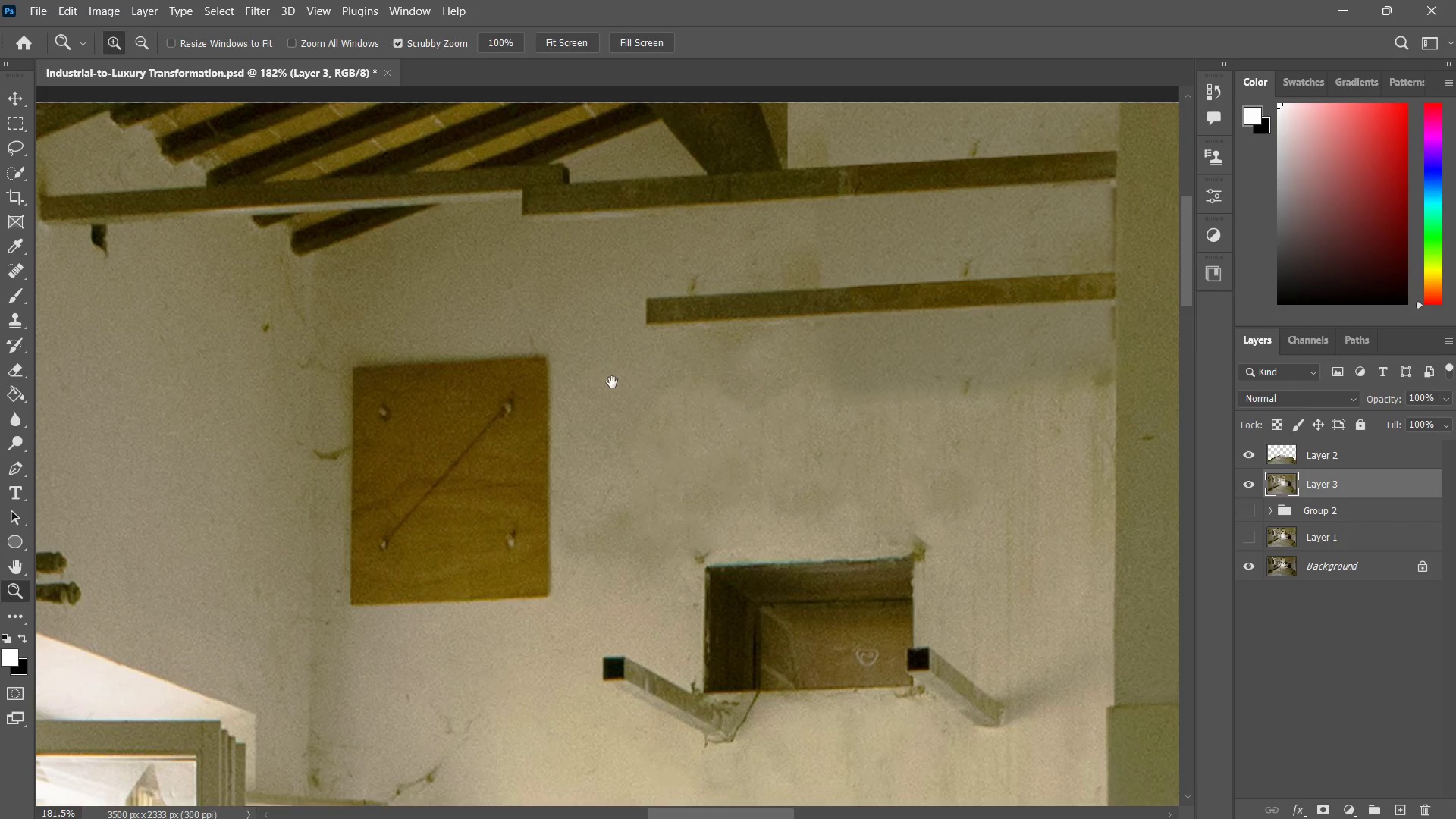 
left_click_drag(start_coordinate=[607, 373], to_coordinate=[686, 391])
 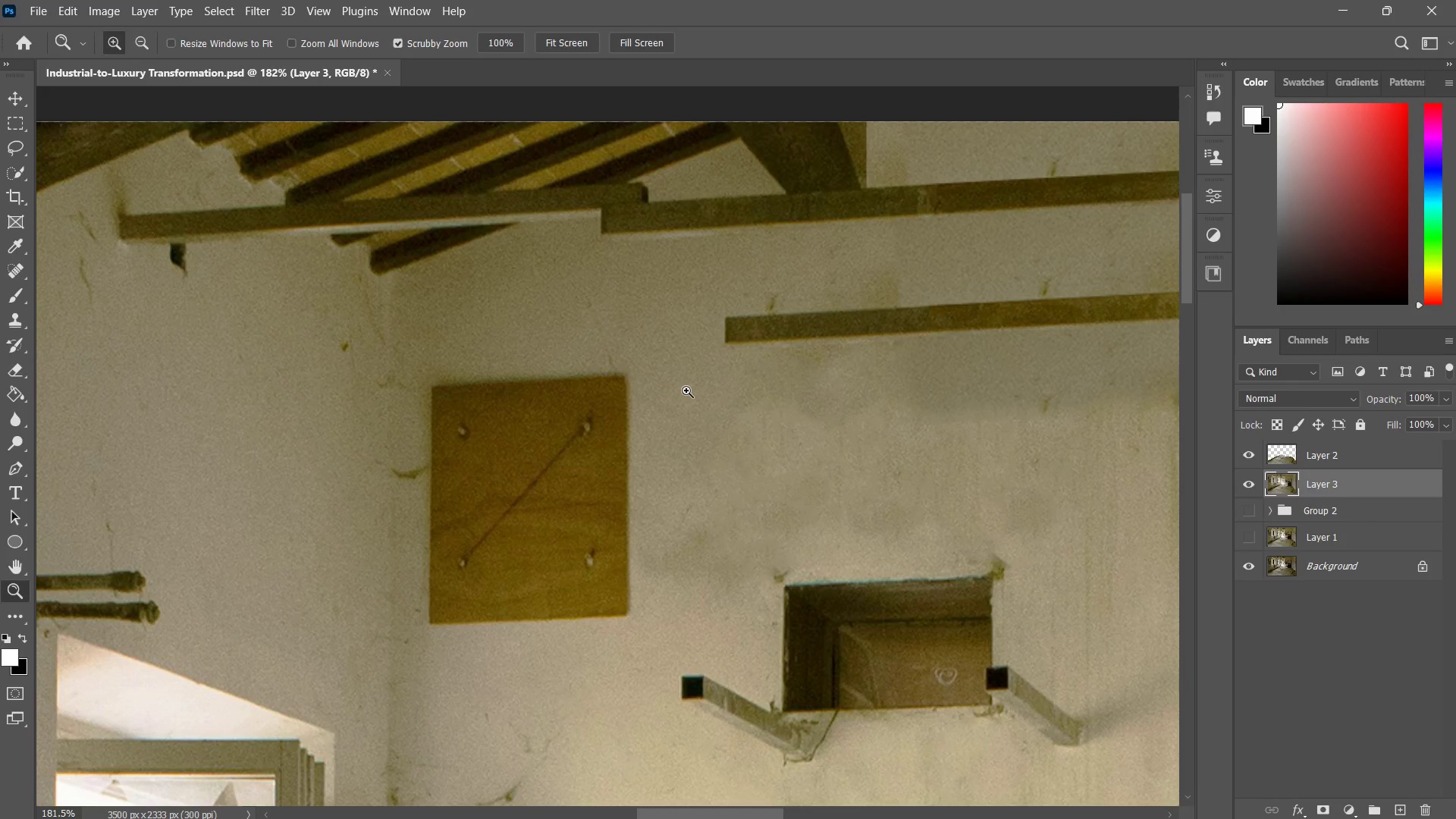 
key(Space)
 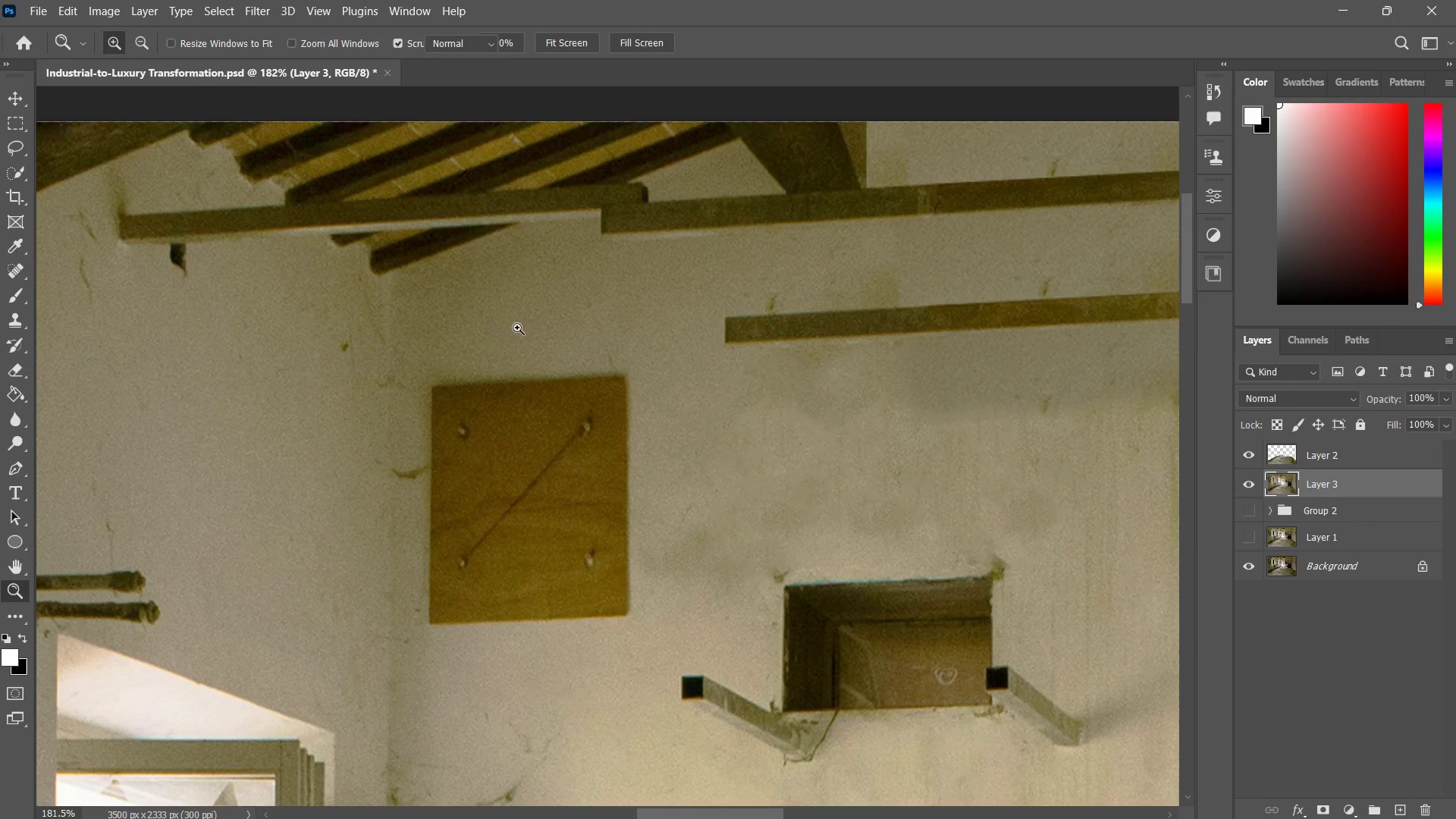 
key(M)
 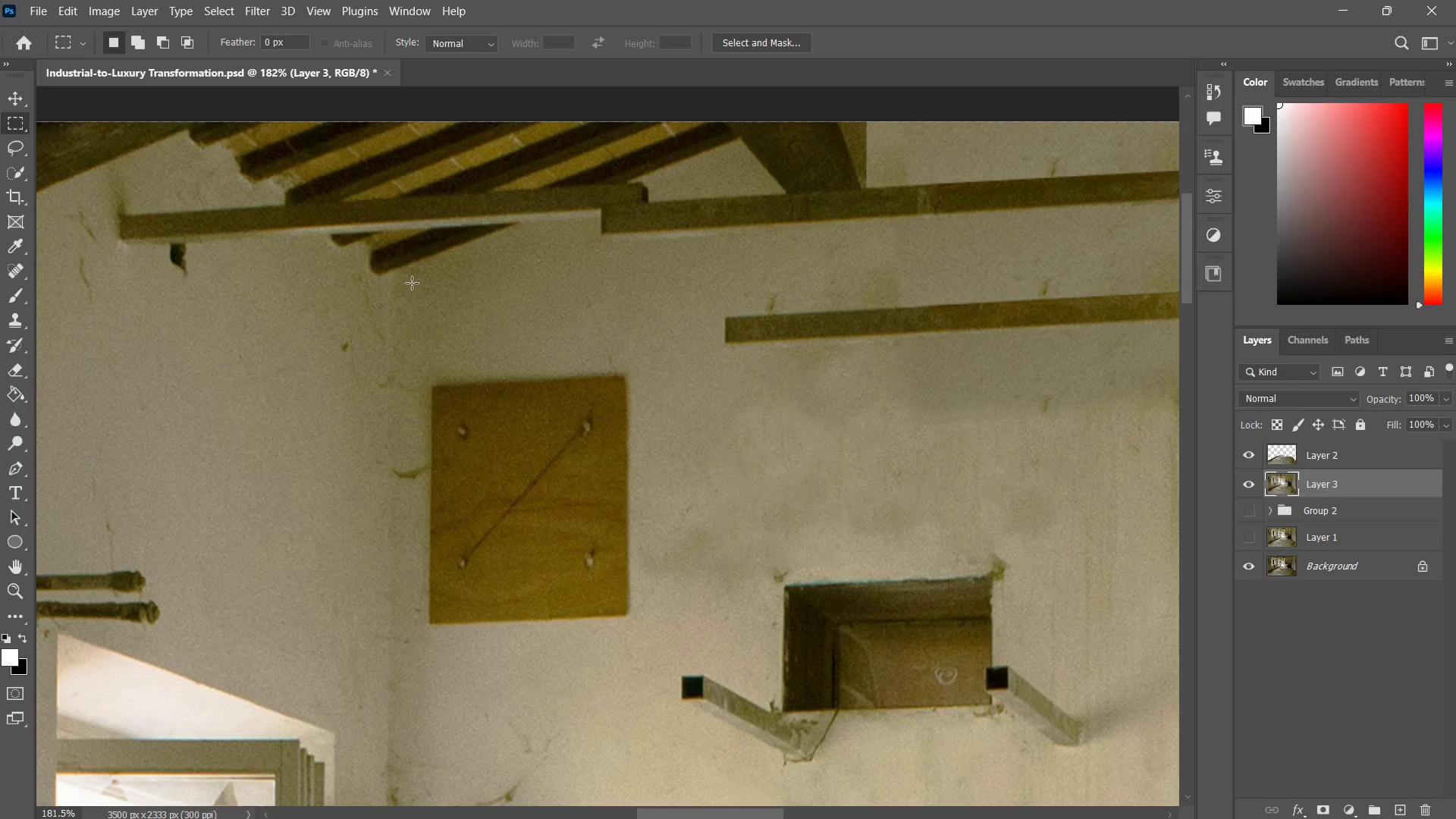 
left_click_drag(start_coordinate=[408, 282], to_coordinate=[676, 361])
 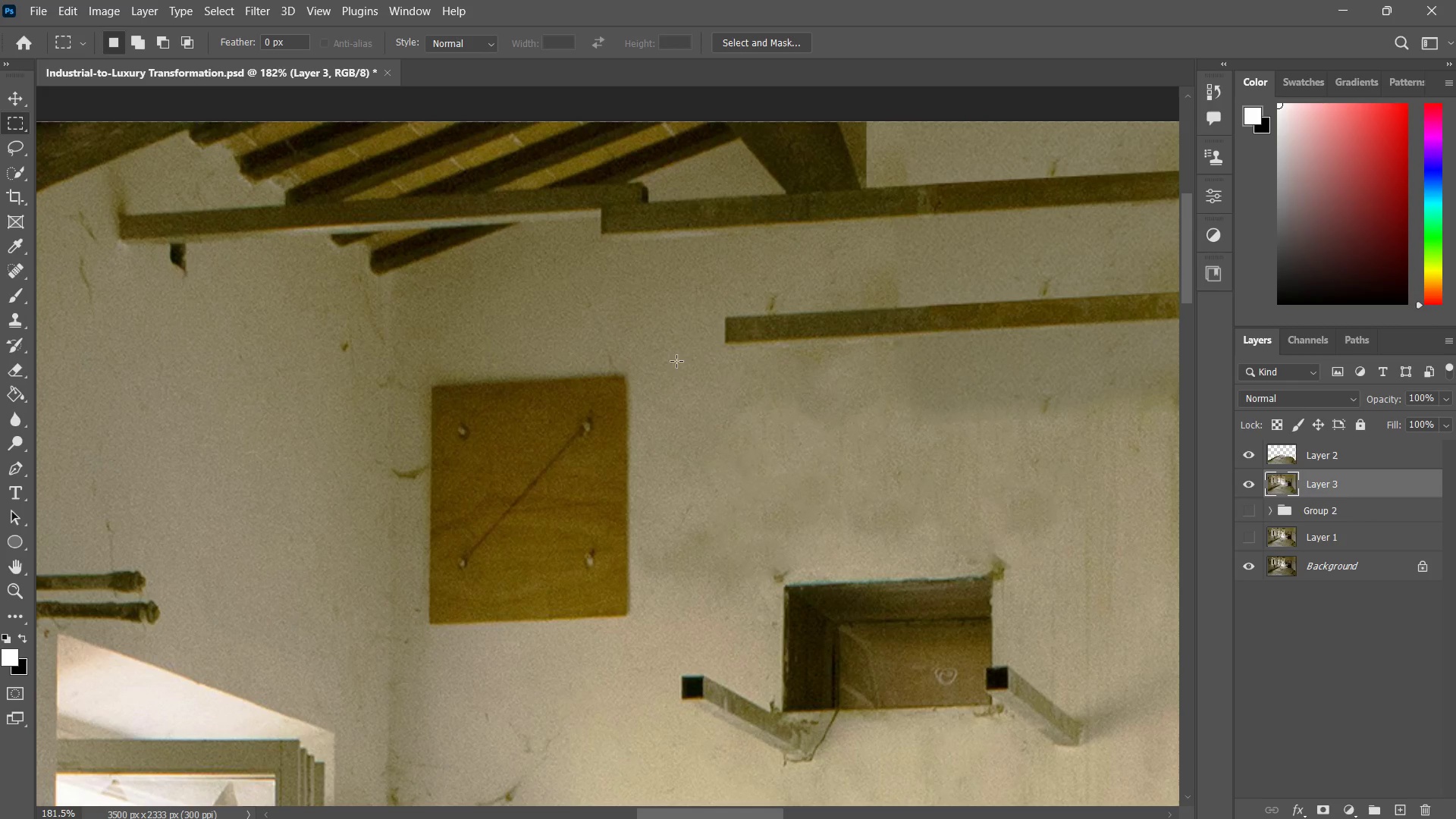 
key(Control+J)
 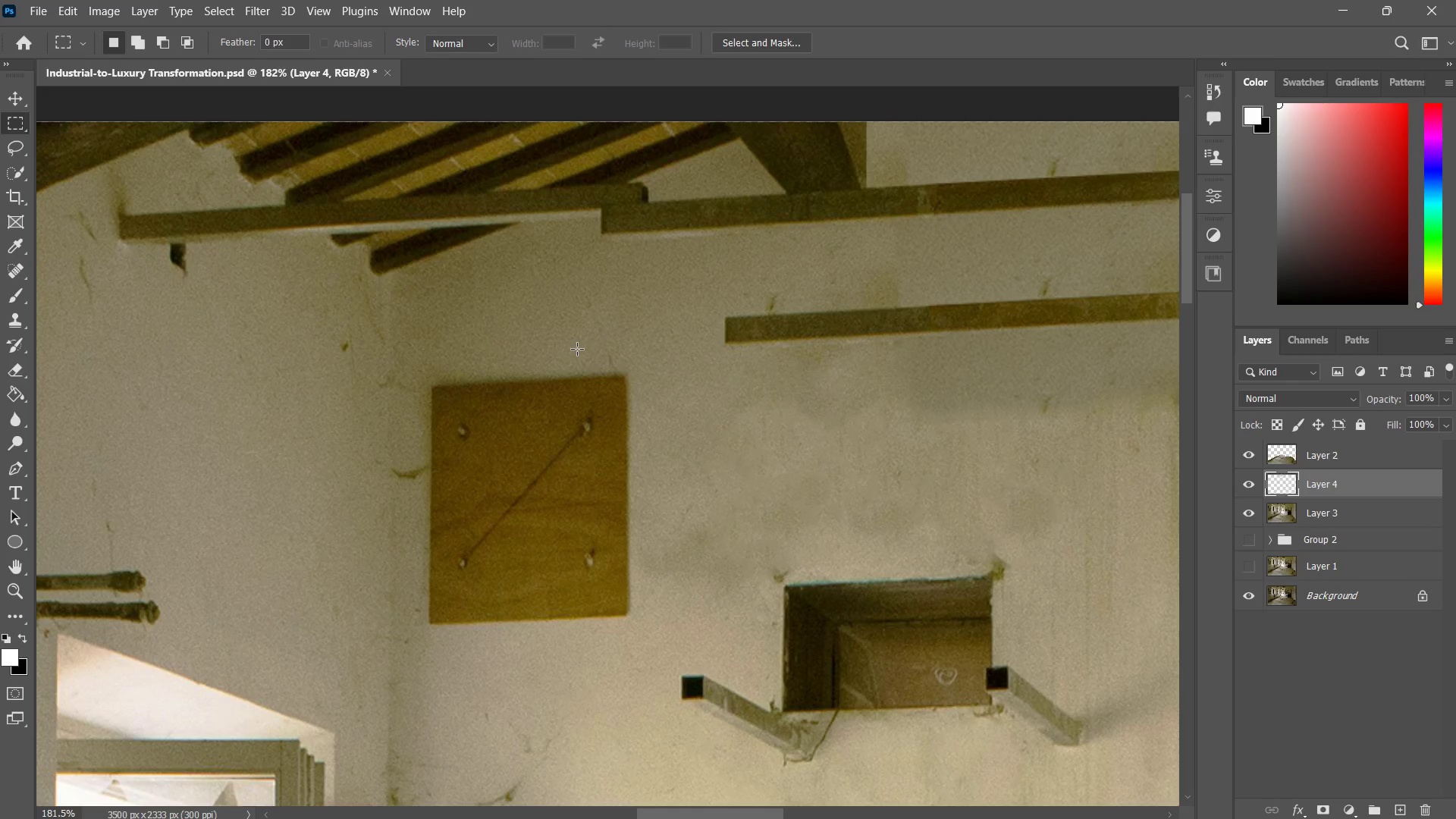 
key(V)
 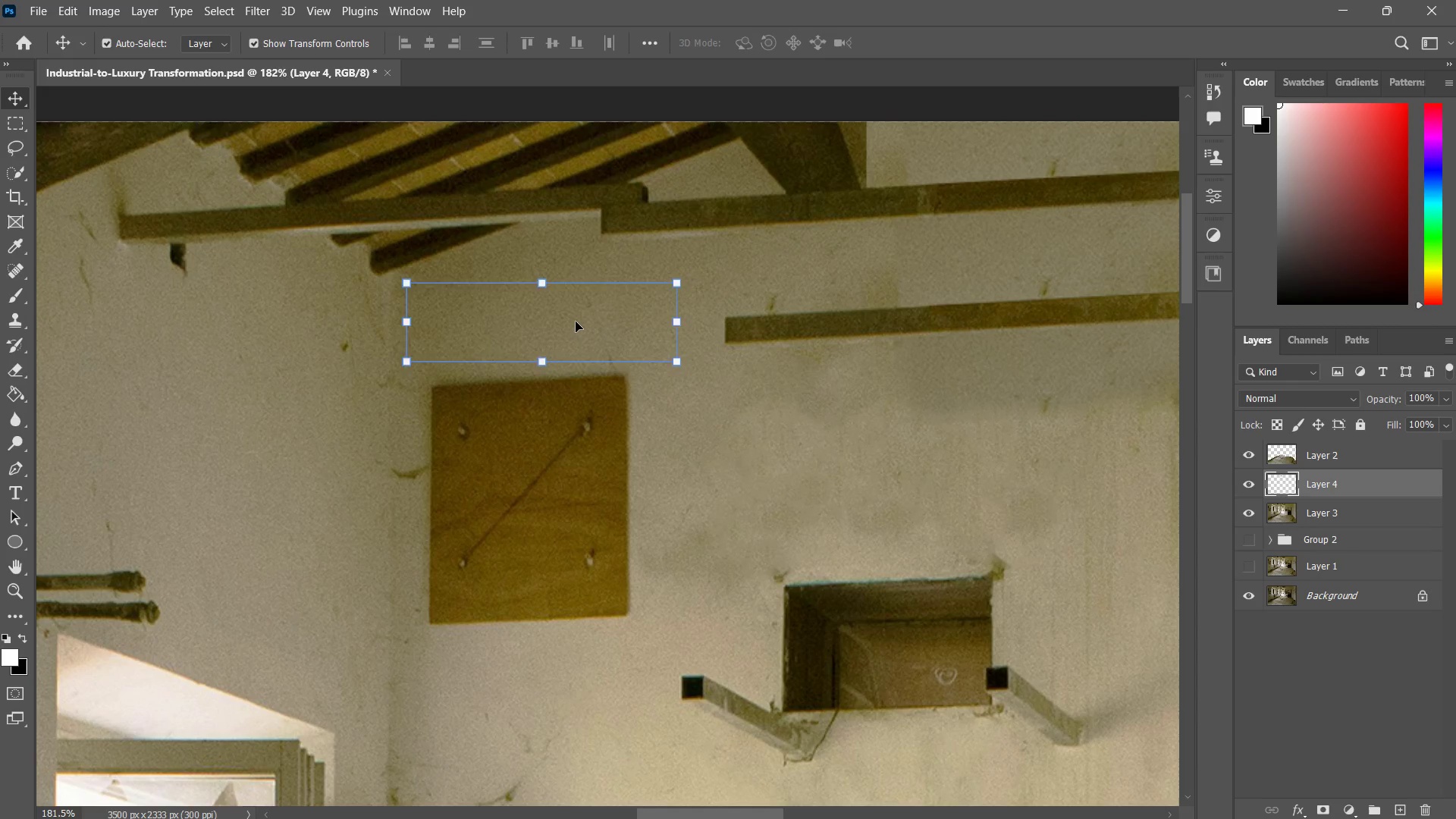 
left_click_drag(start_coordinate=[576, 322], to_coordinate=[576, 405])
 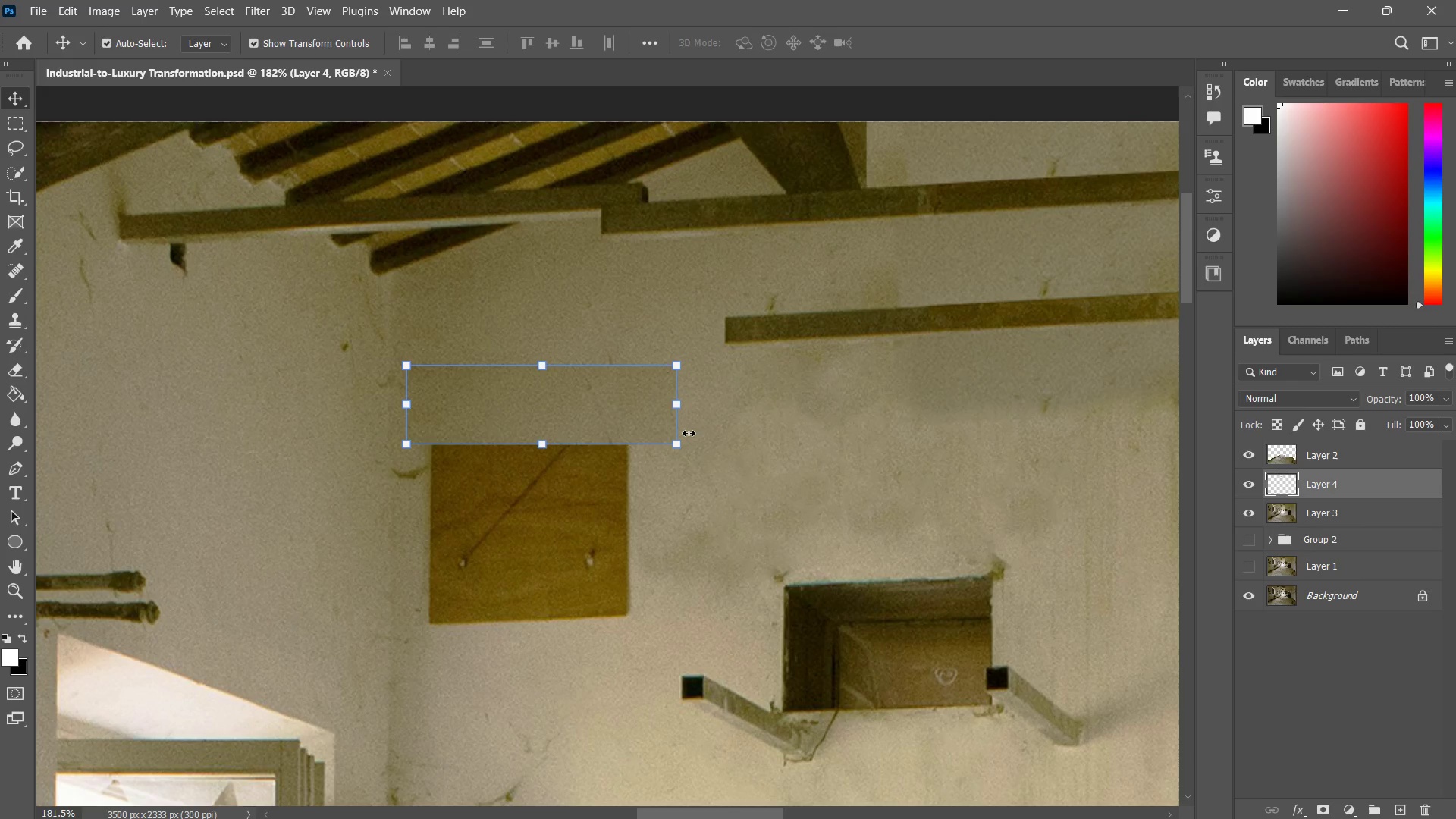 
hold_key(key=ShiftLeft, duration=1.8)
 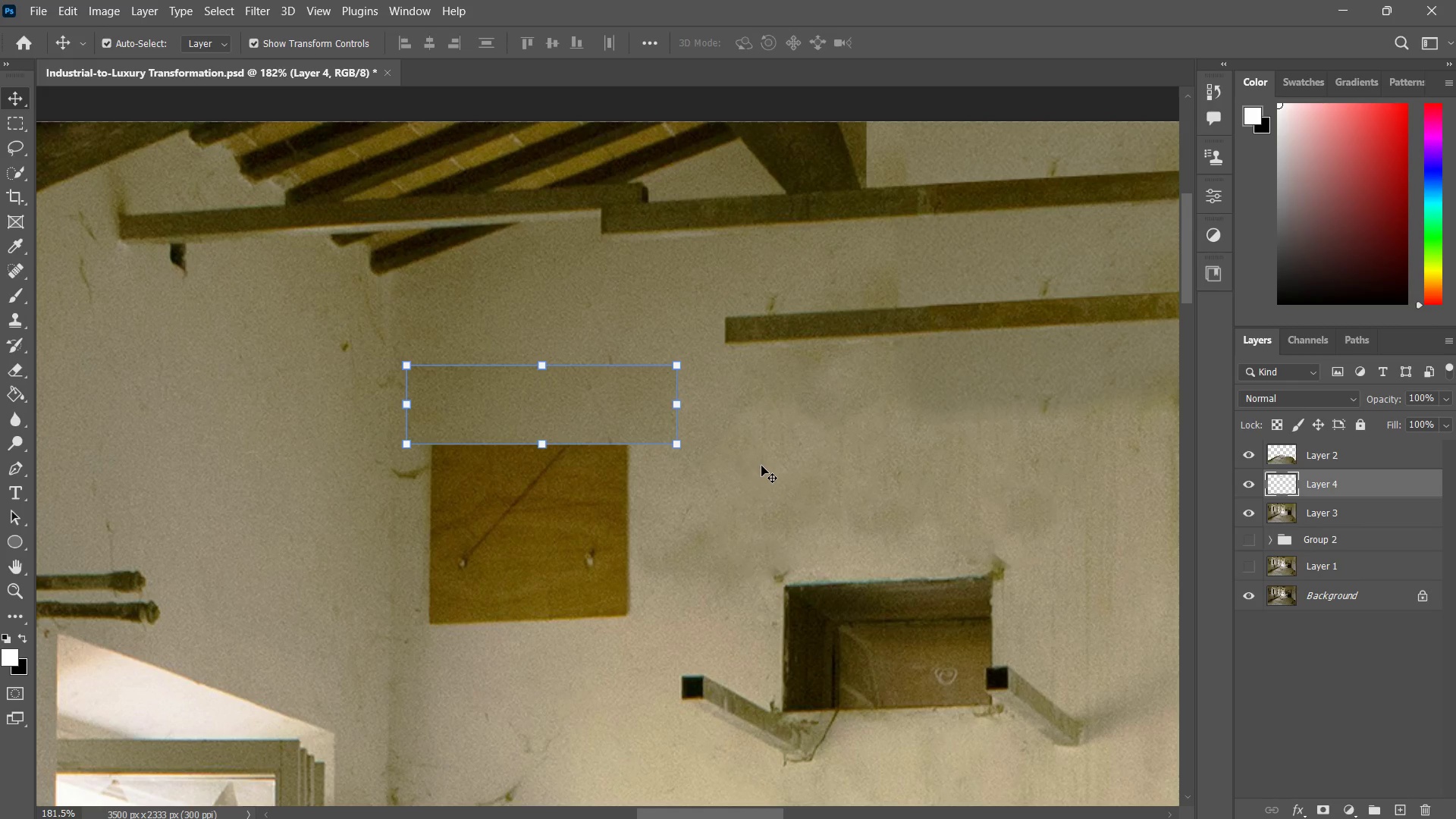 
left_click([761, 466])
 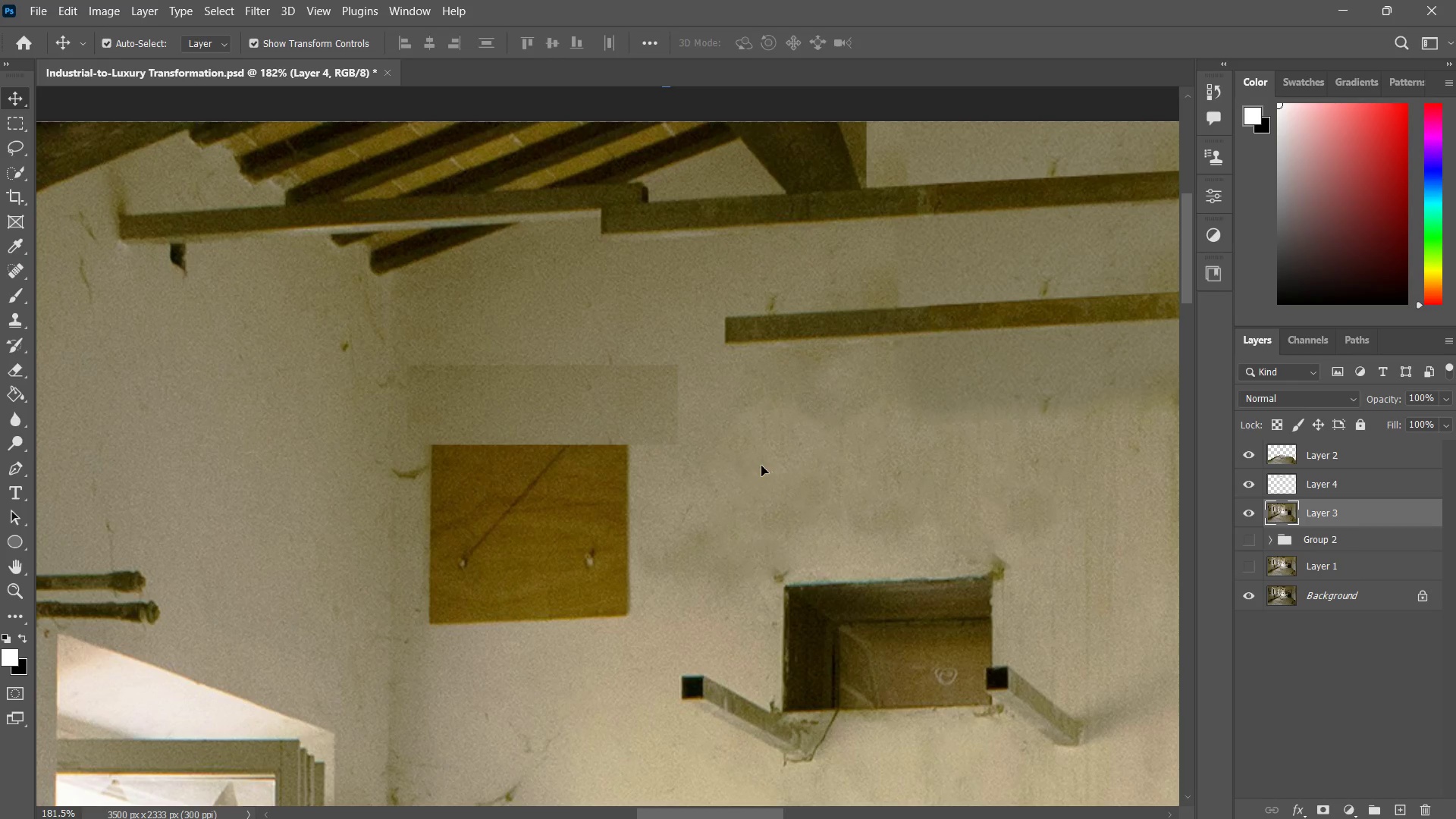 
type(zz)
 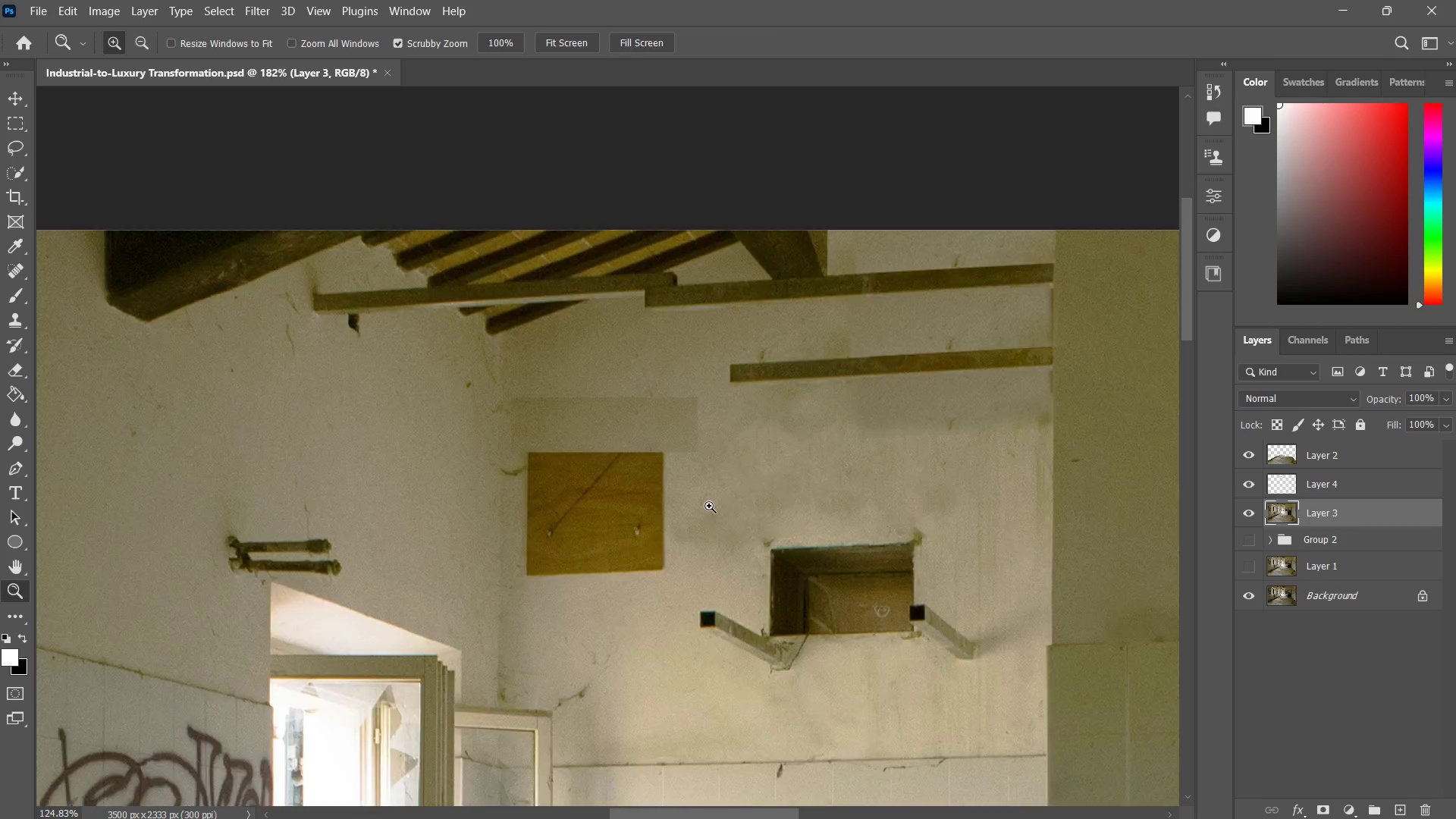 
left_click_drag(start_coordinate=[739, 469], to_coordinate=[728, 497])
 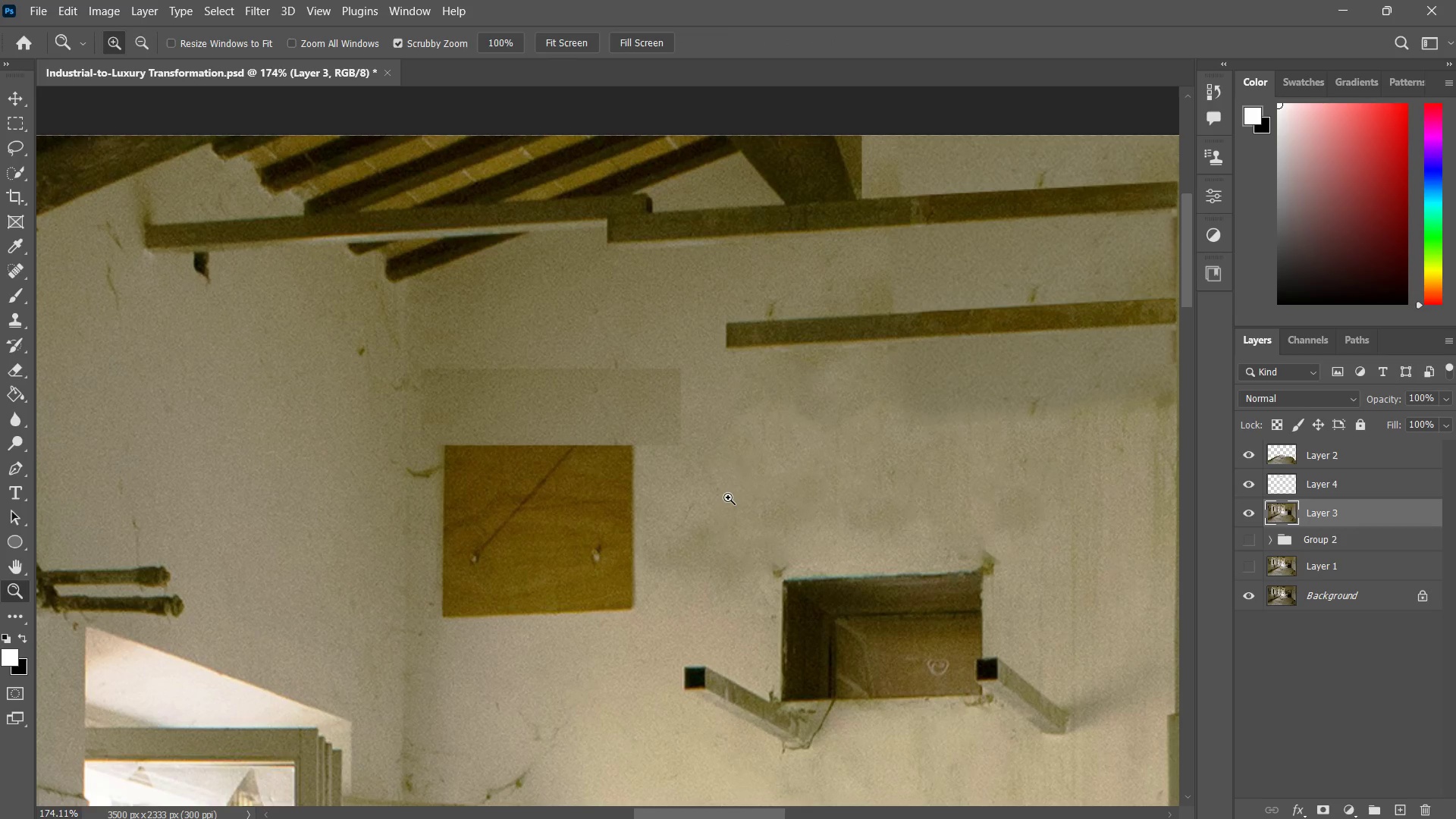 
key(V)
 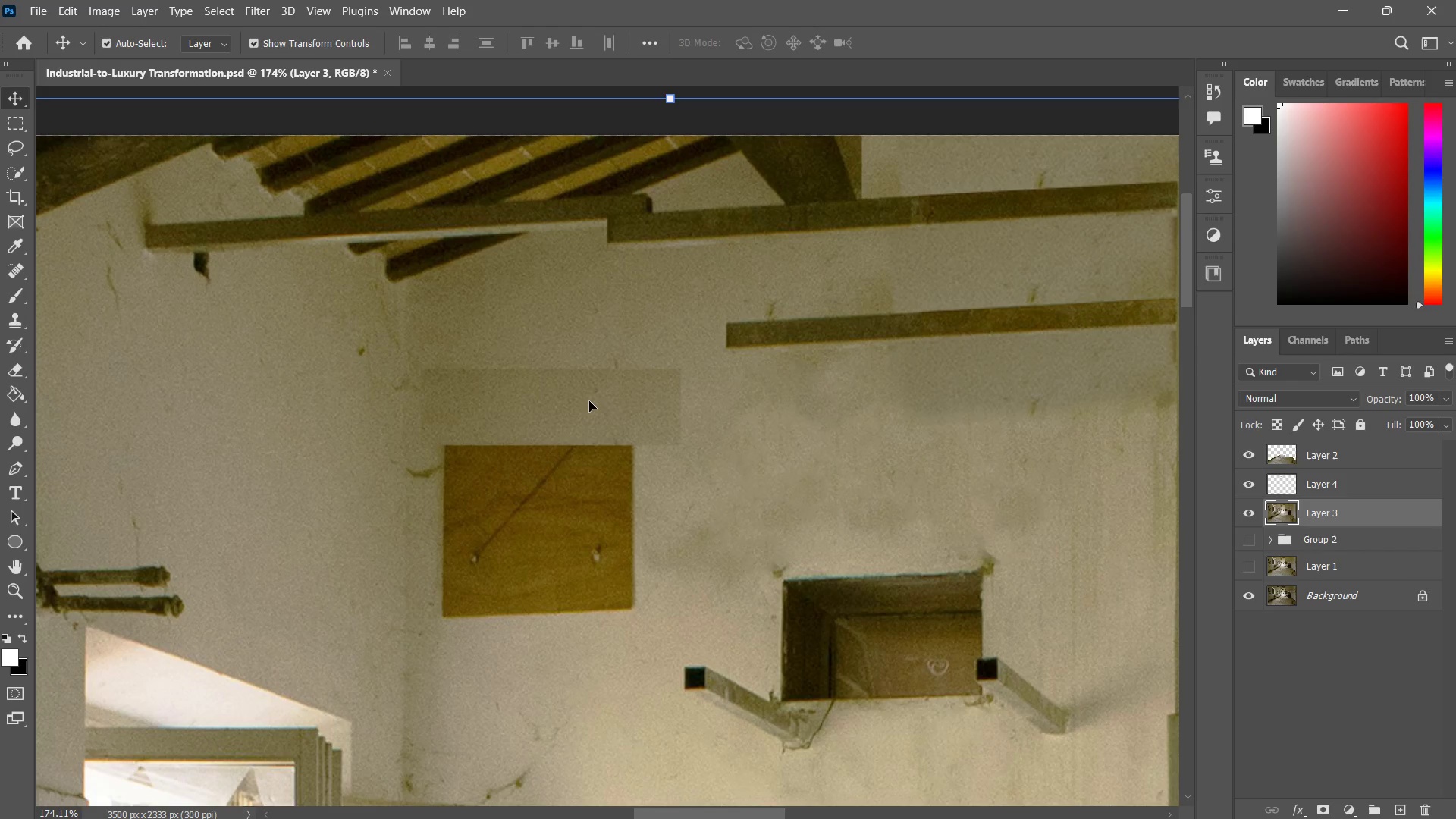 
left_click_drag(start_coordinate=[589, 401], to_coordinate=[593, 356])
 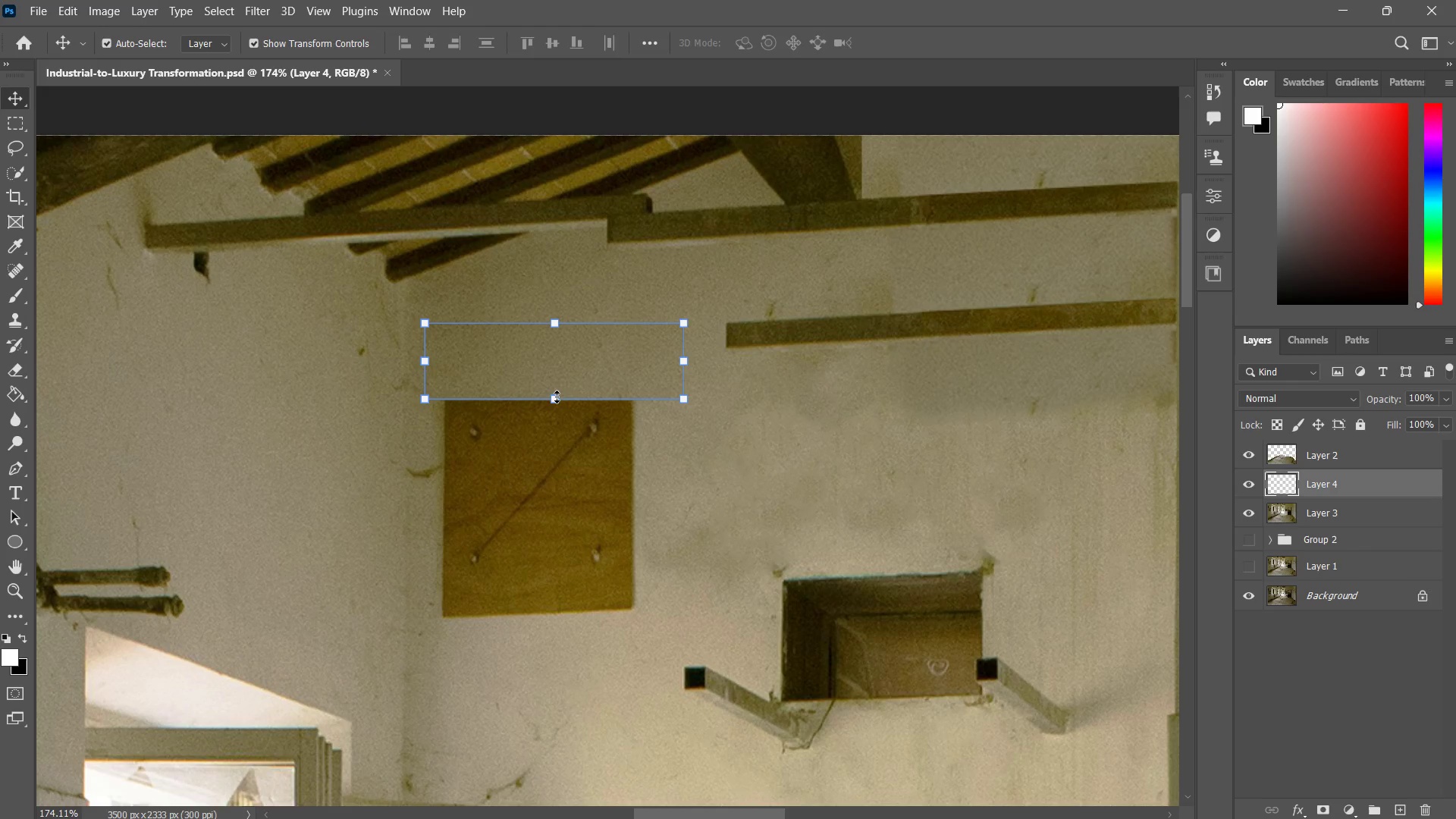 
left_click_drag(start_coordinate=[557, 397], to_coordinate=[564, 637])
 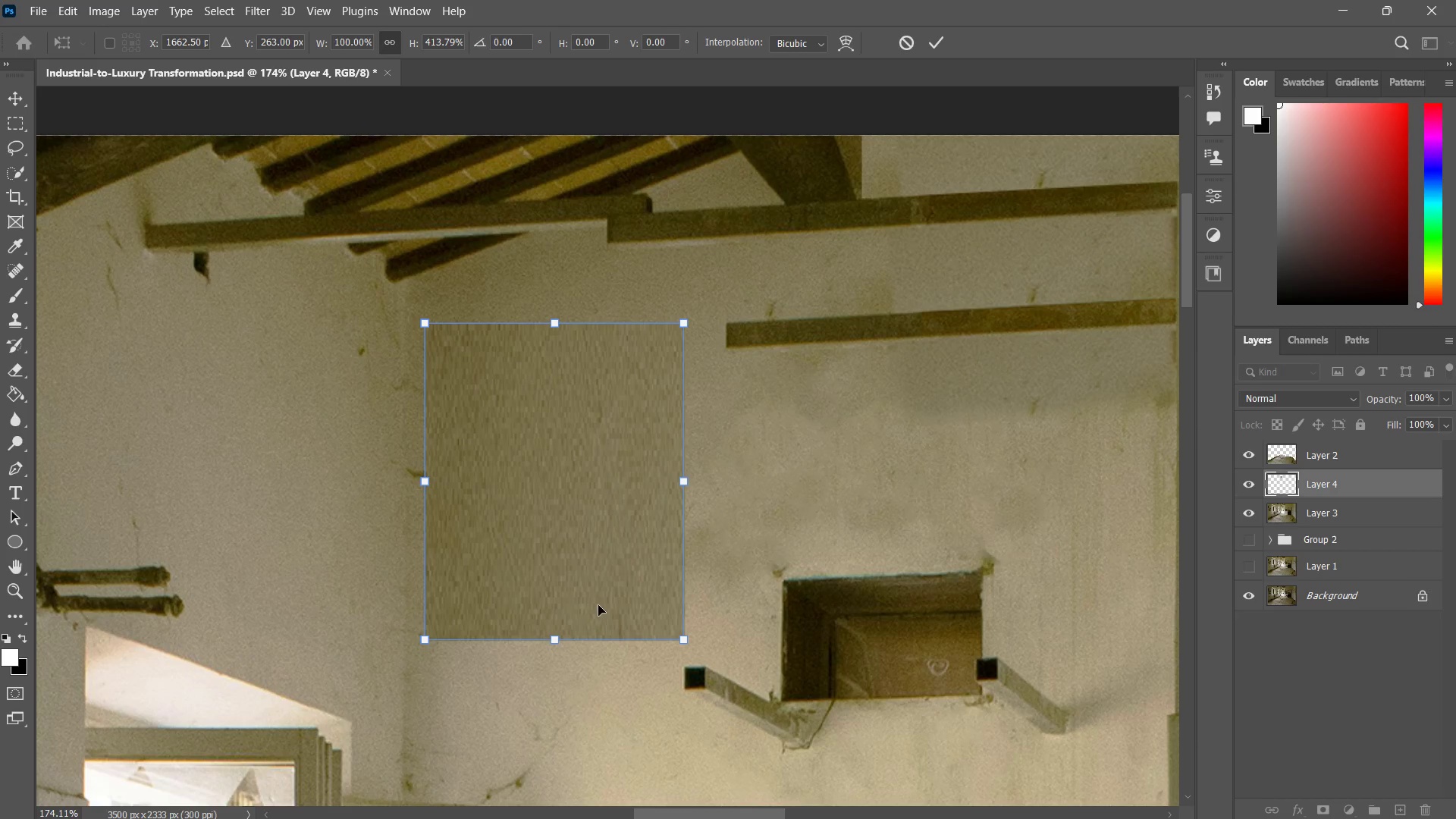 
hold_key(key=ShiftLeft, duration=1.0)
 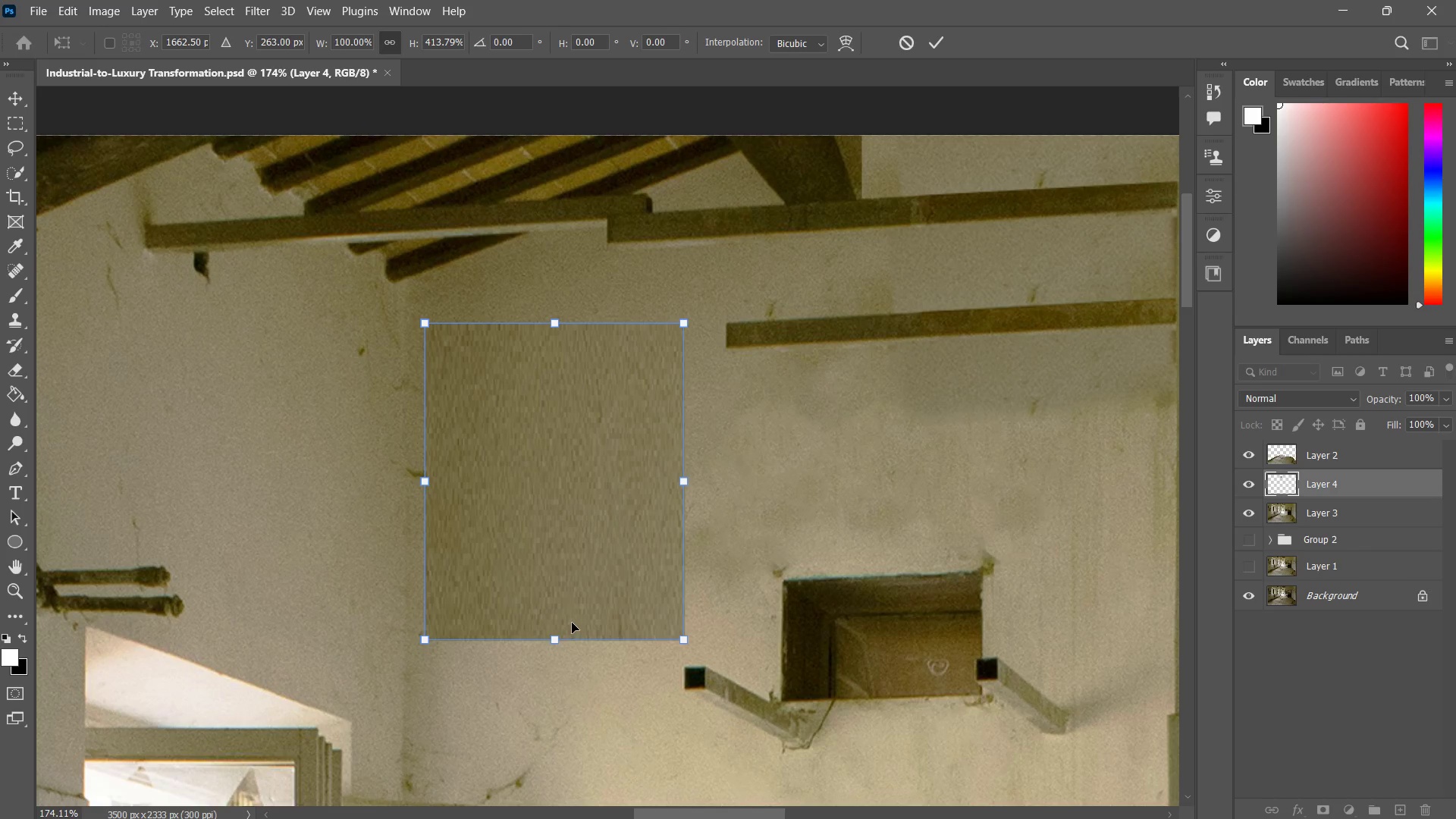 
key(Control+Z)
 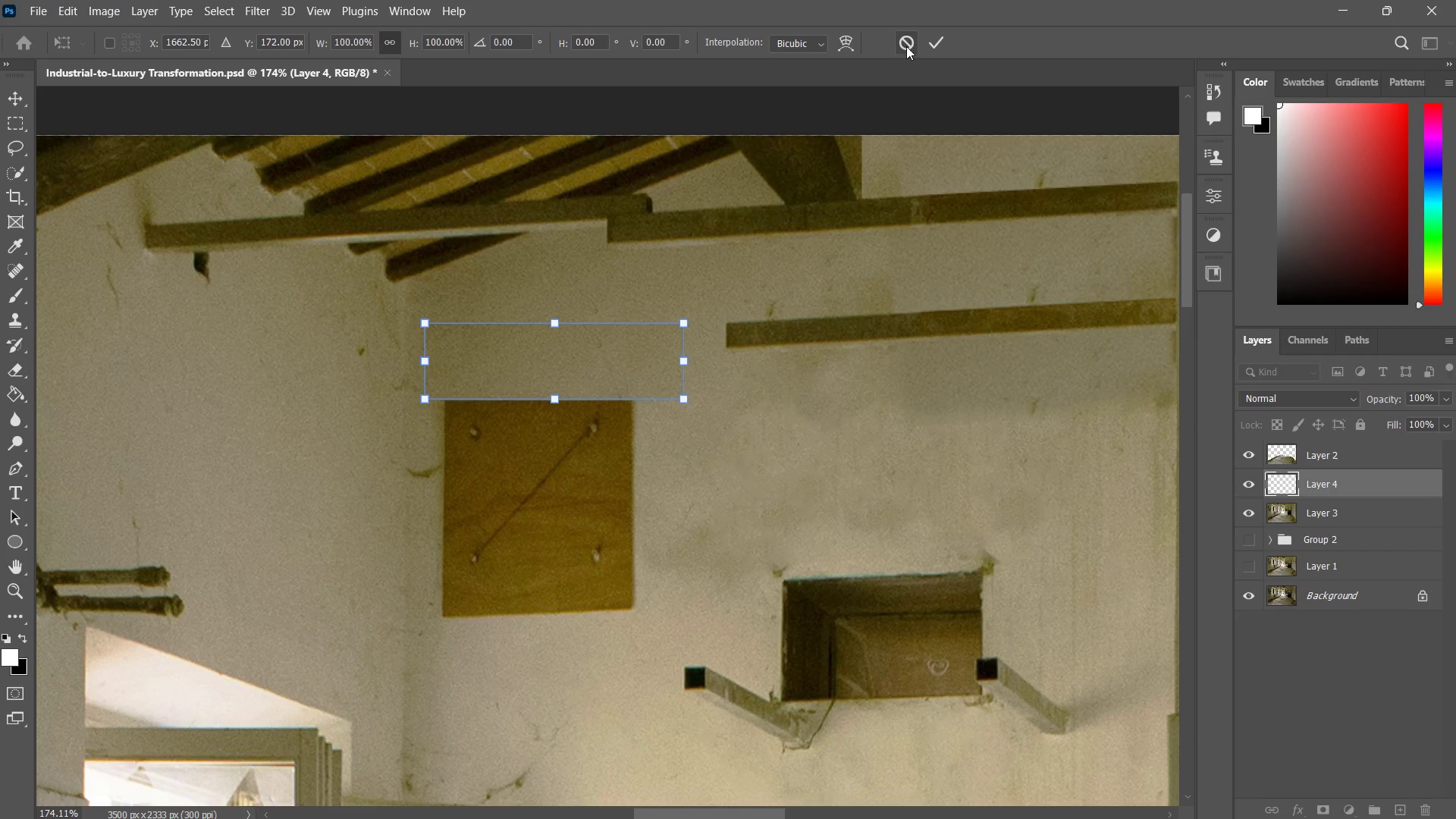 
left_click([932, 36])
 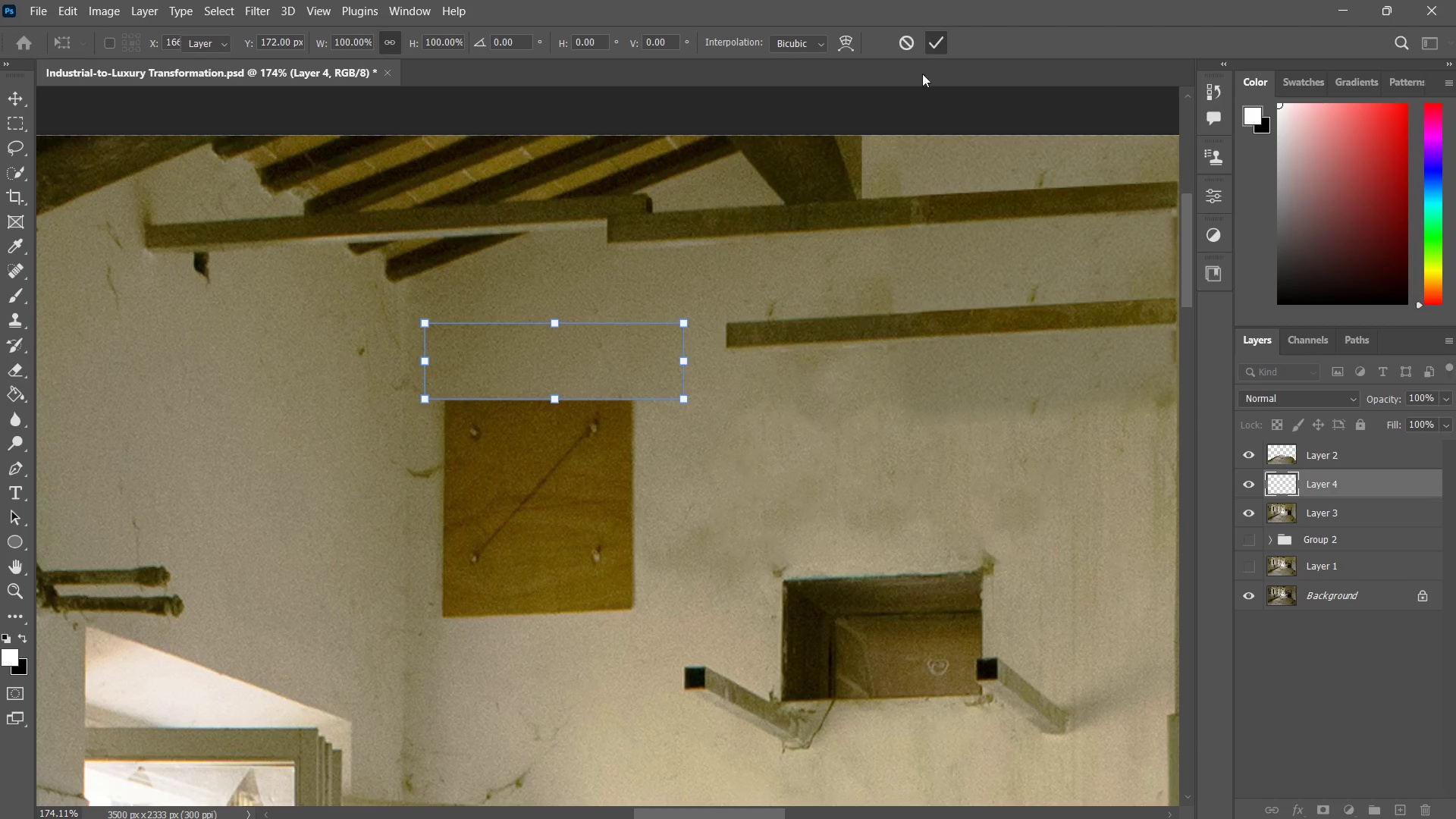 
type(zz)
 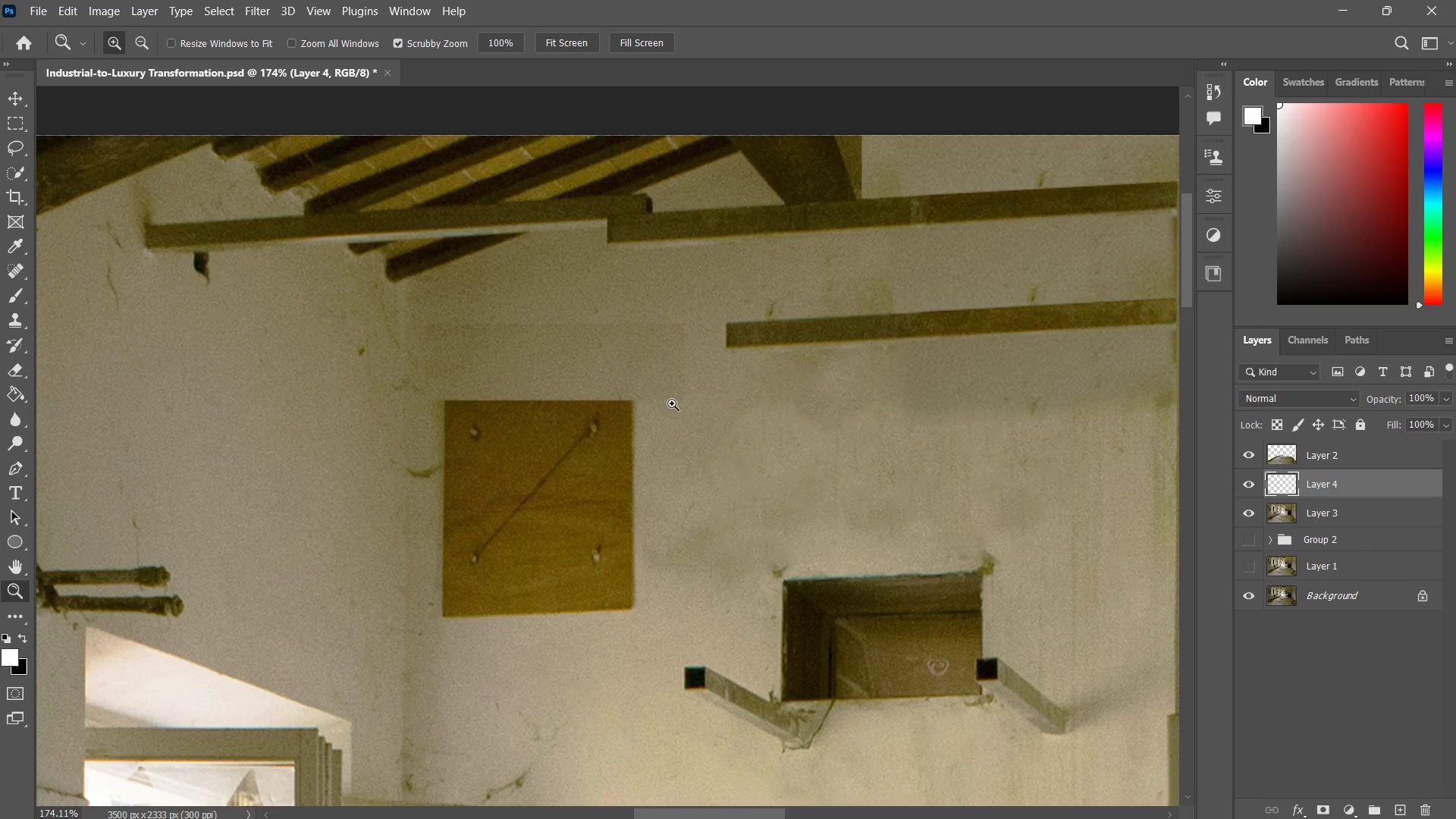 
key(Control+J)
 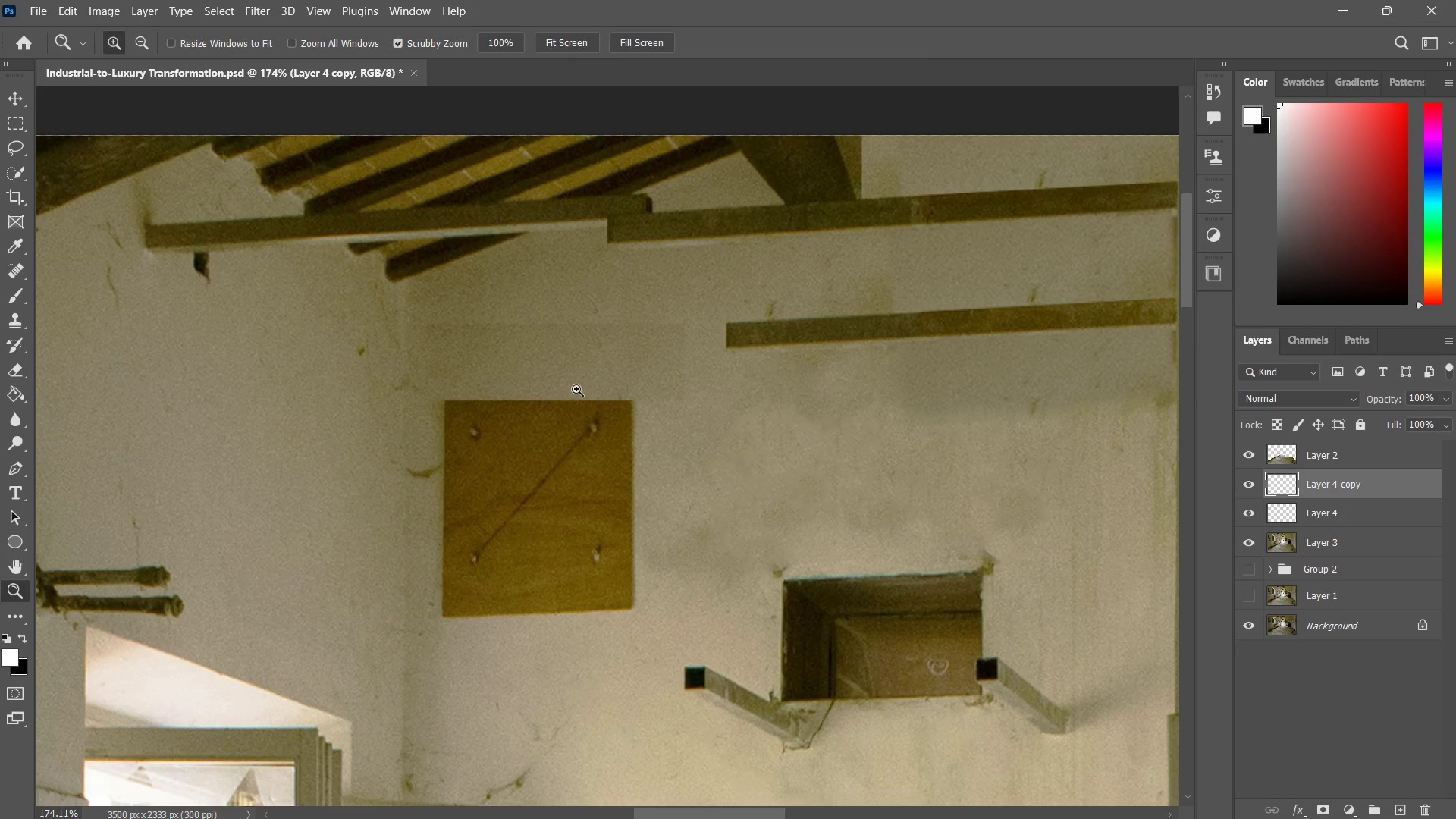 
key(V)
 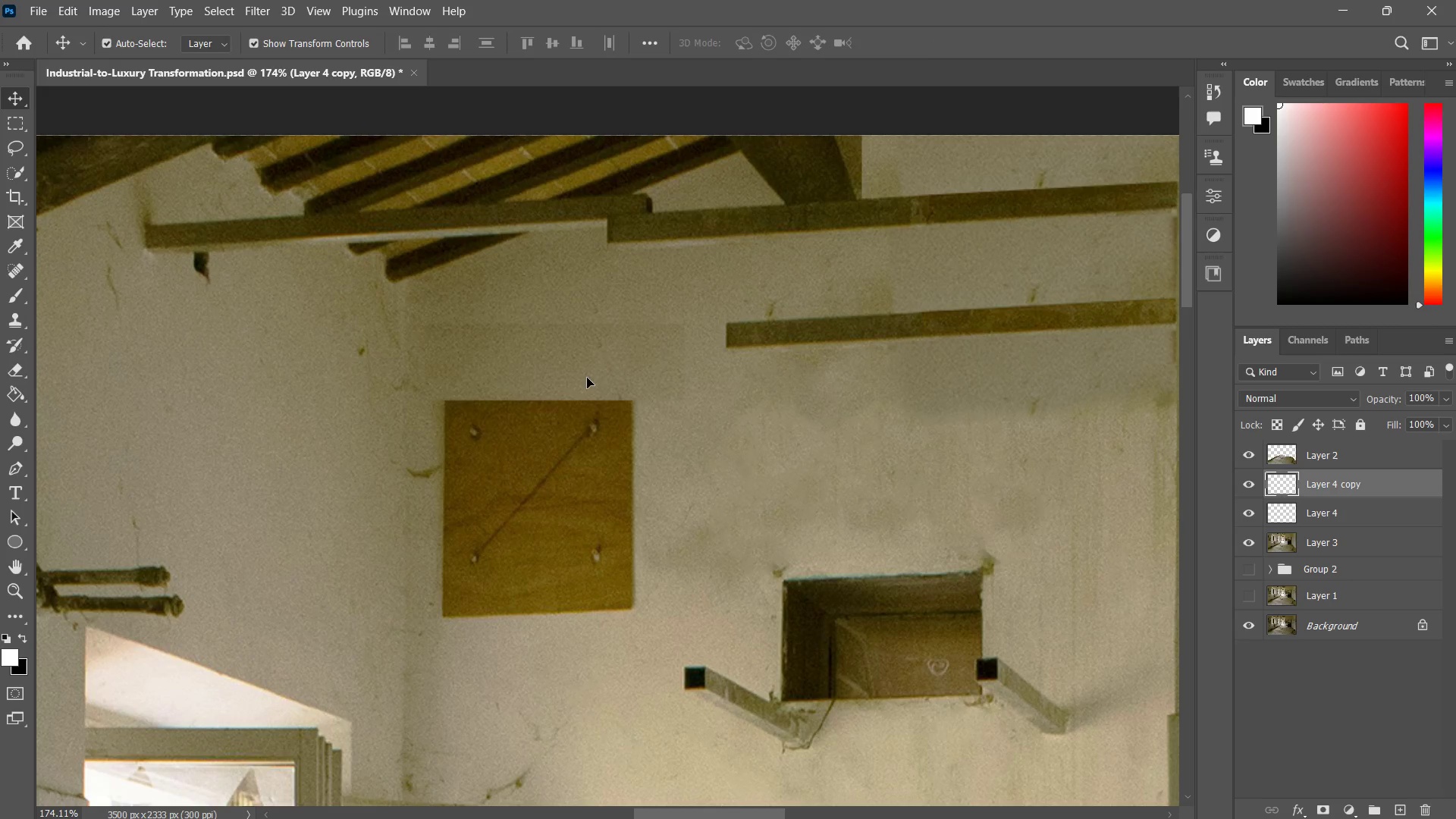 
left_click_drag(start_coordinate=[587, 377], to_coordinate=[576, 436])
 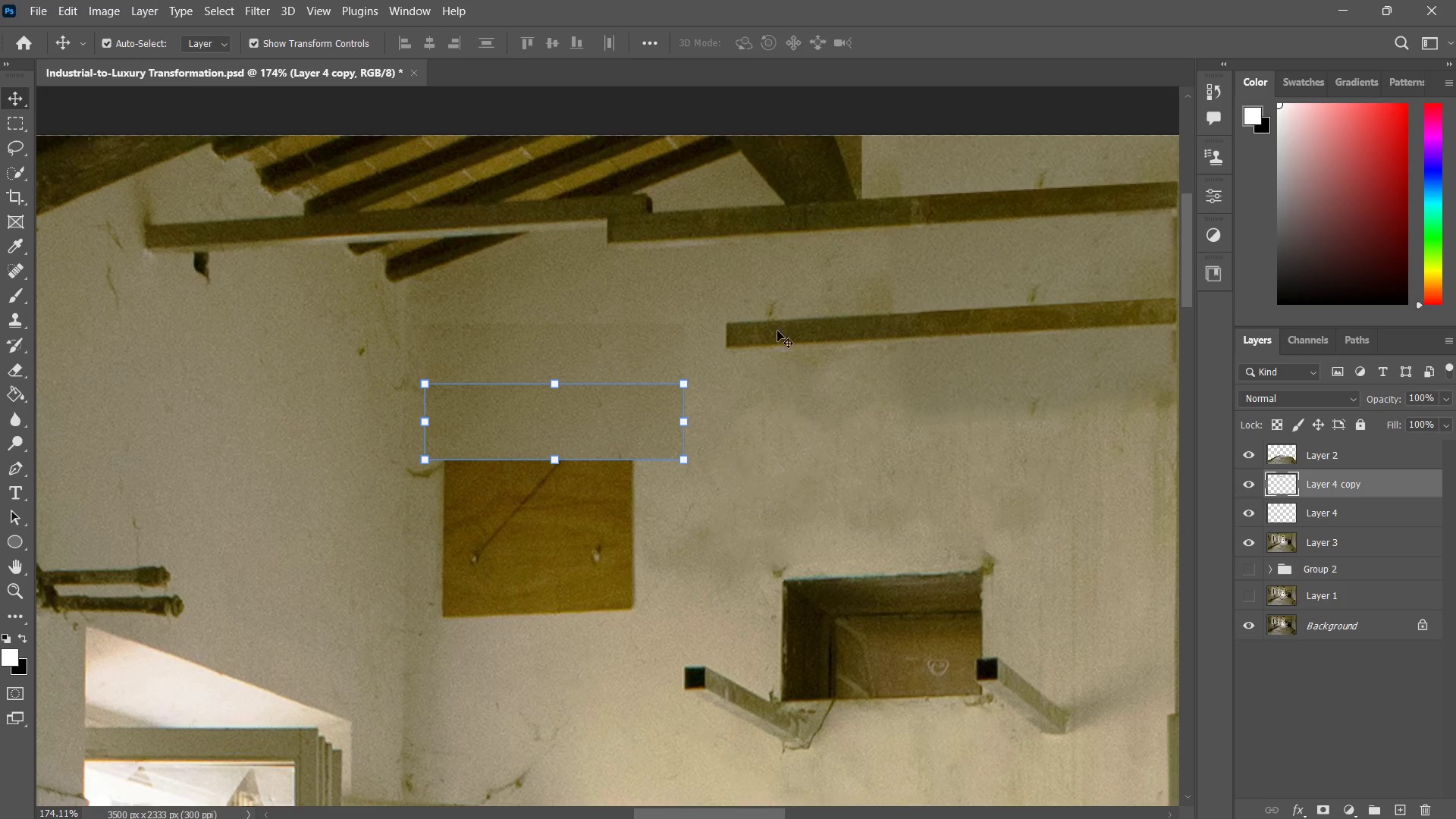 
hold_key(key=ShiftLeft, duration=1.72)
 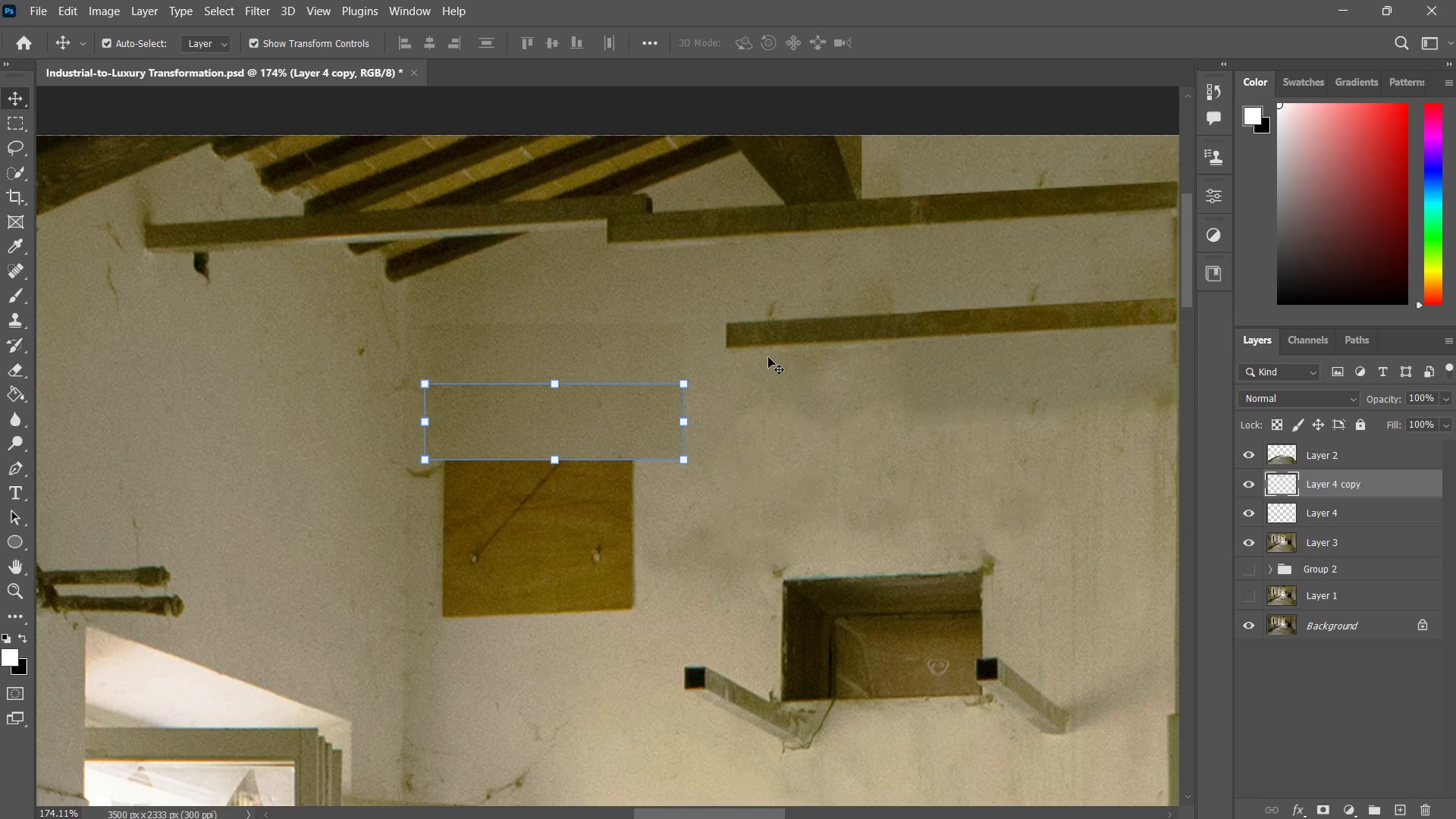 
left_click([768, 373])
 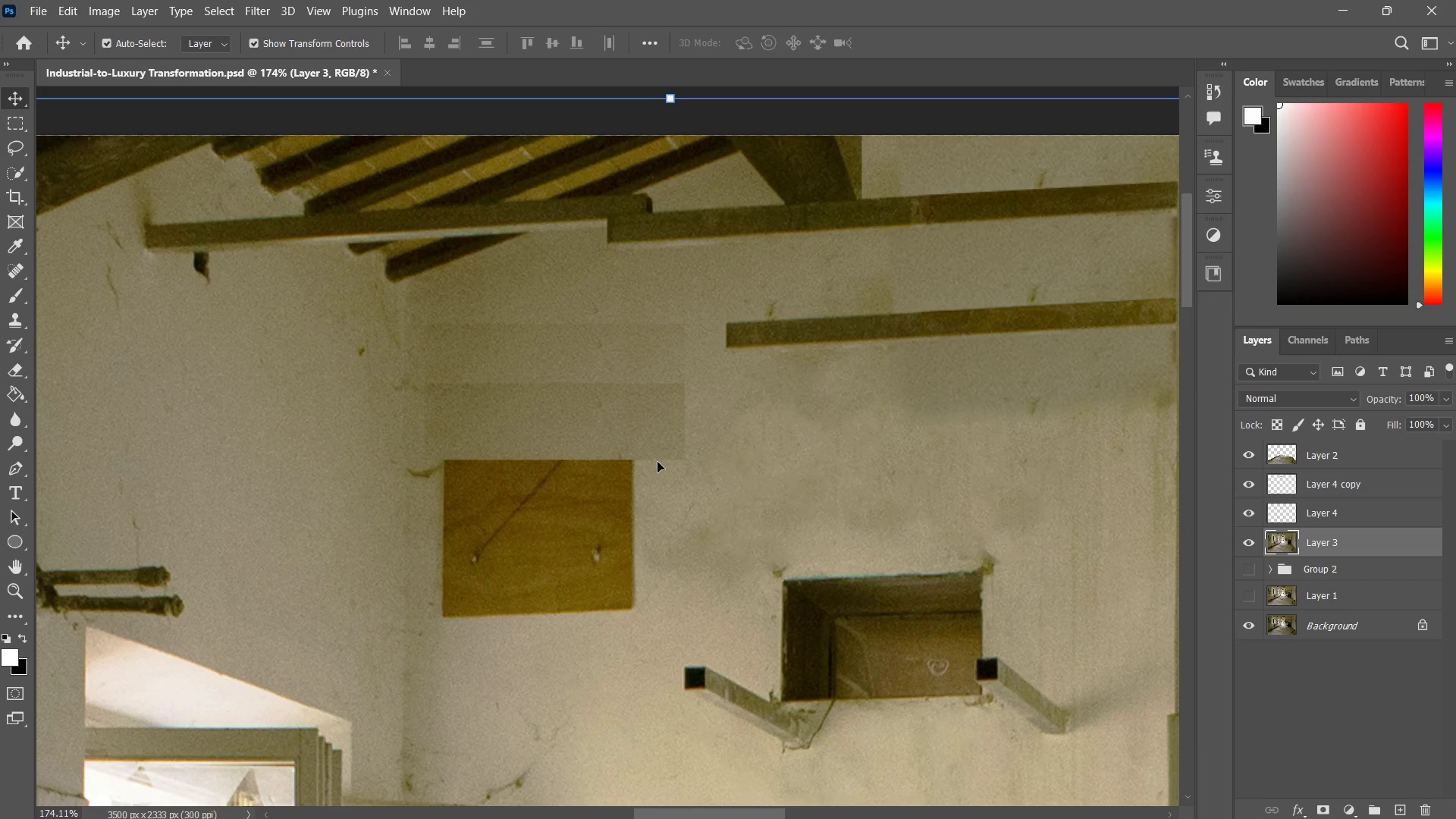 
left_click([635, 435])
 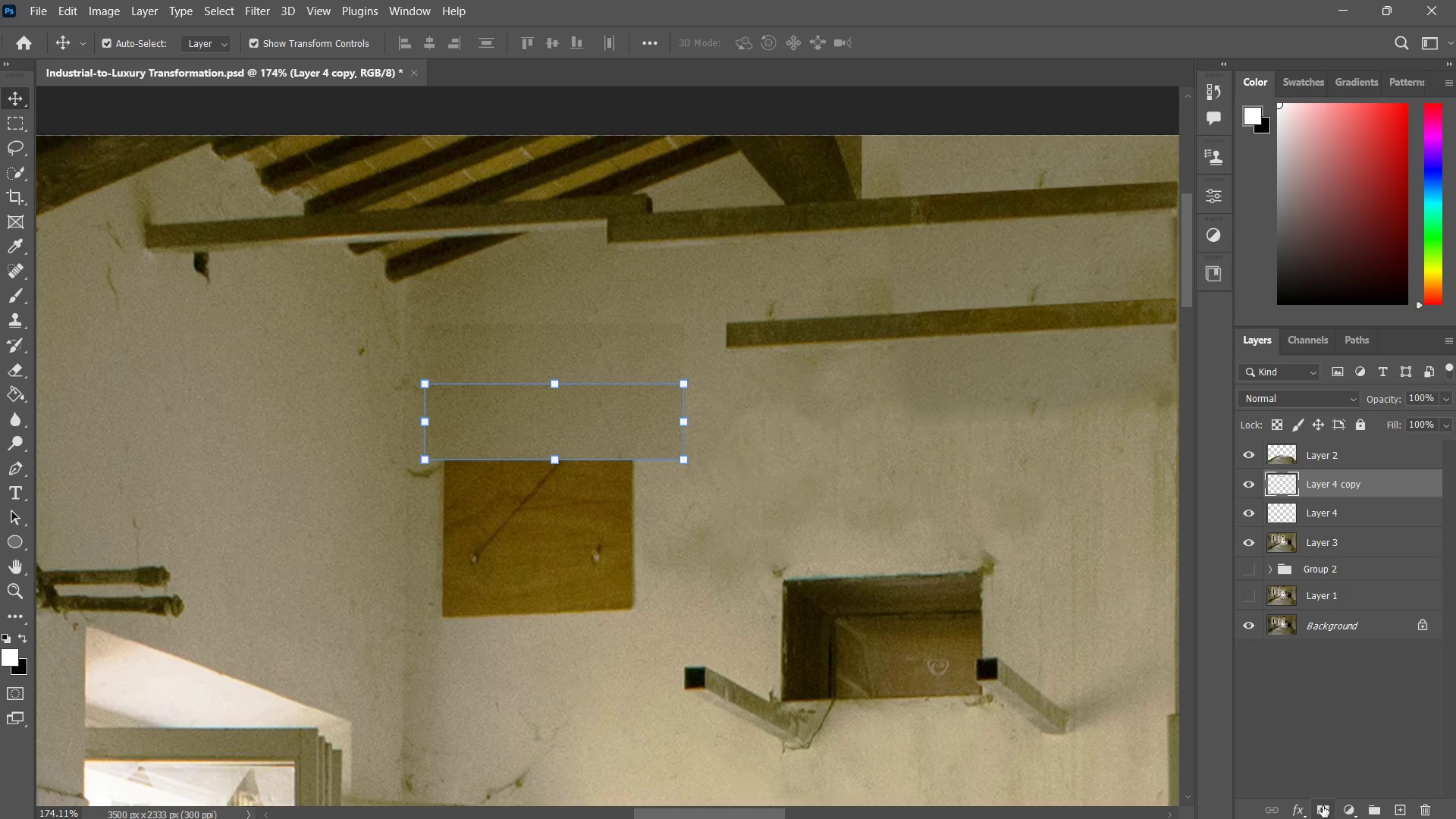 
left_click([1323, 806])
 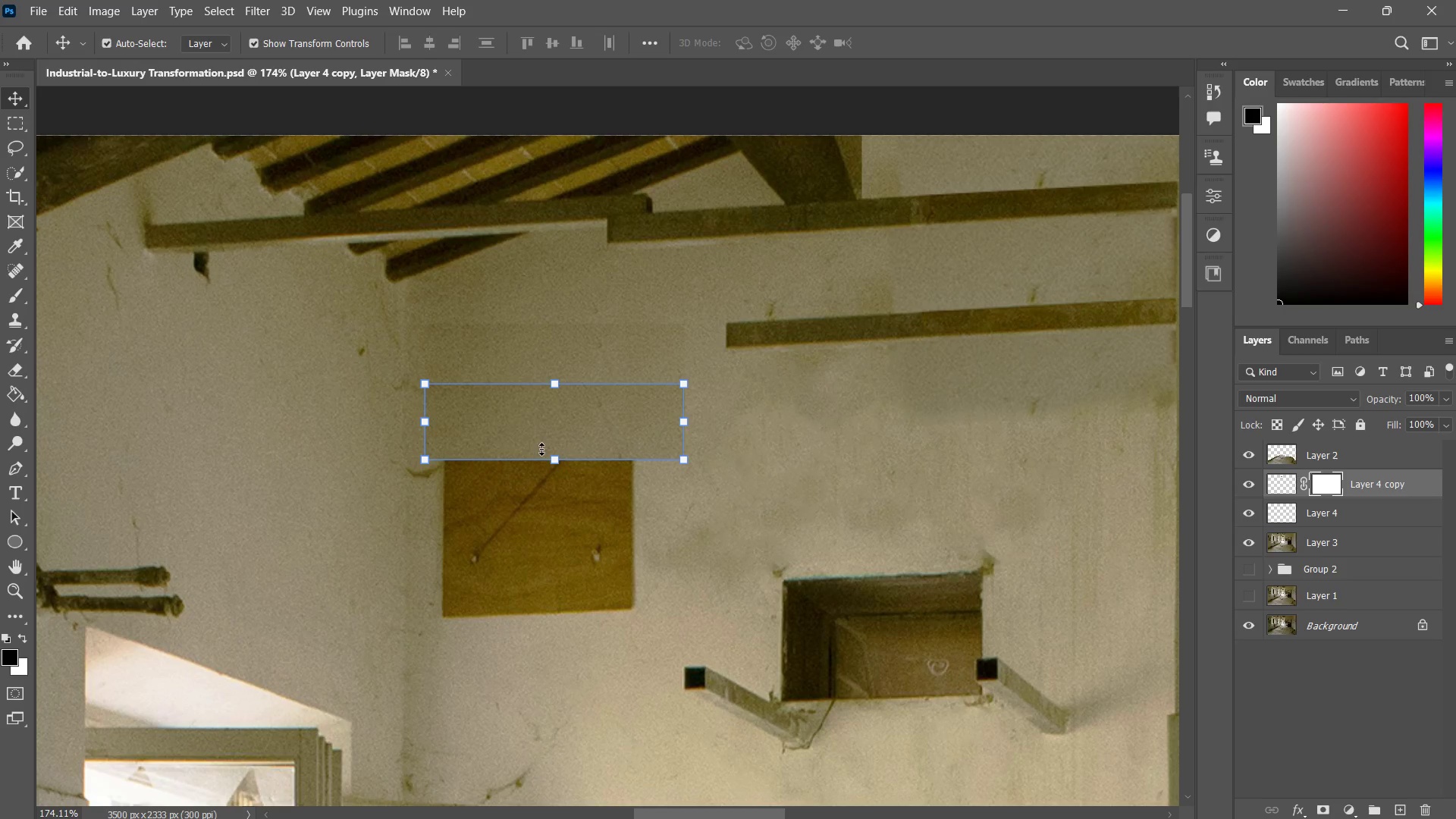 
key(B)
 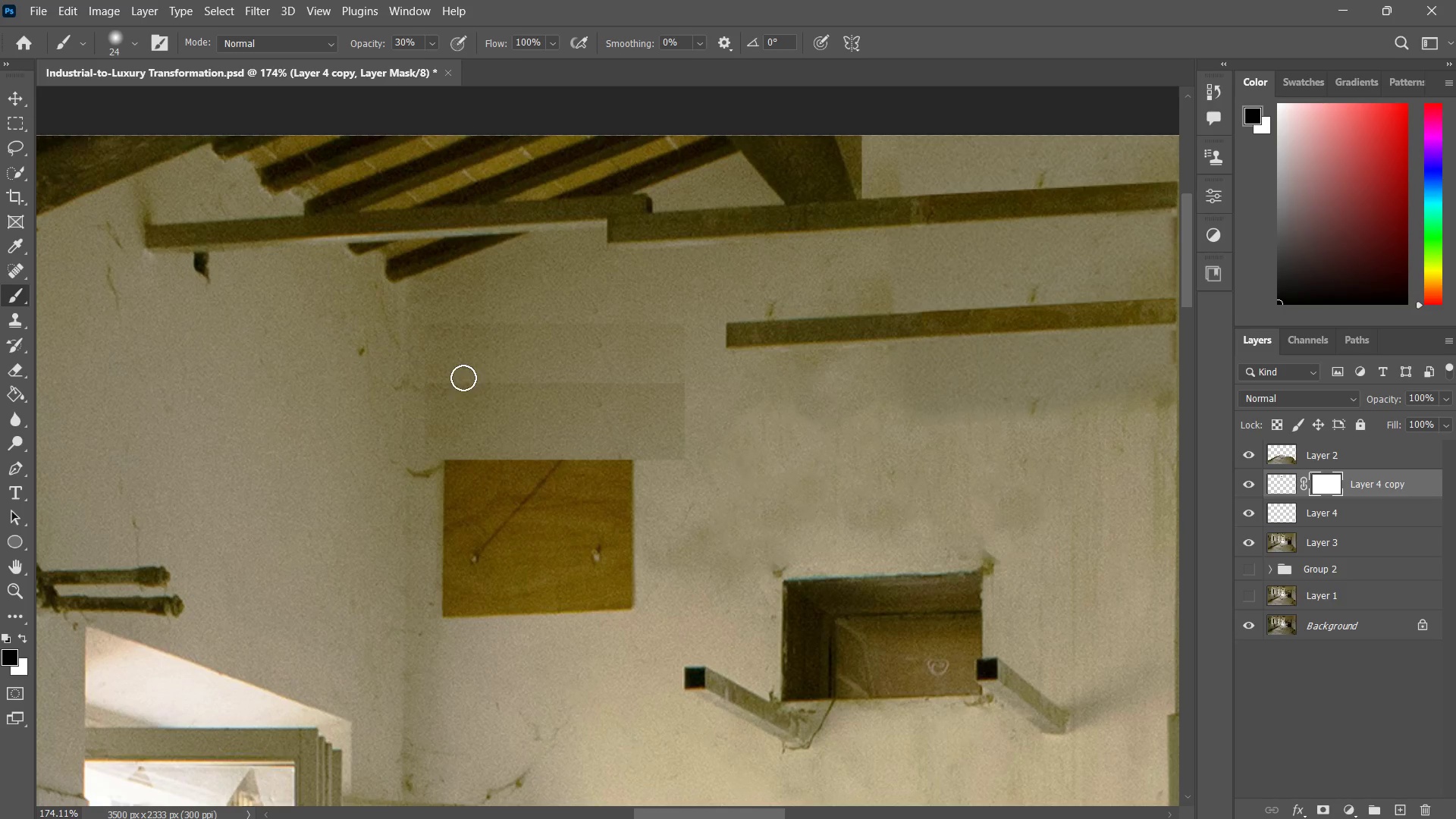 
left_click_drag(start_coordinate=[463, 378], to_coordinate=[535, 381])
 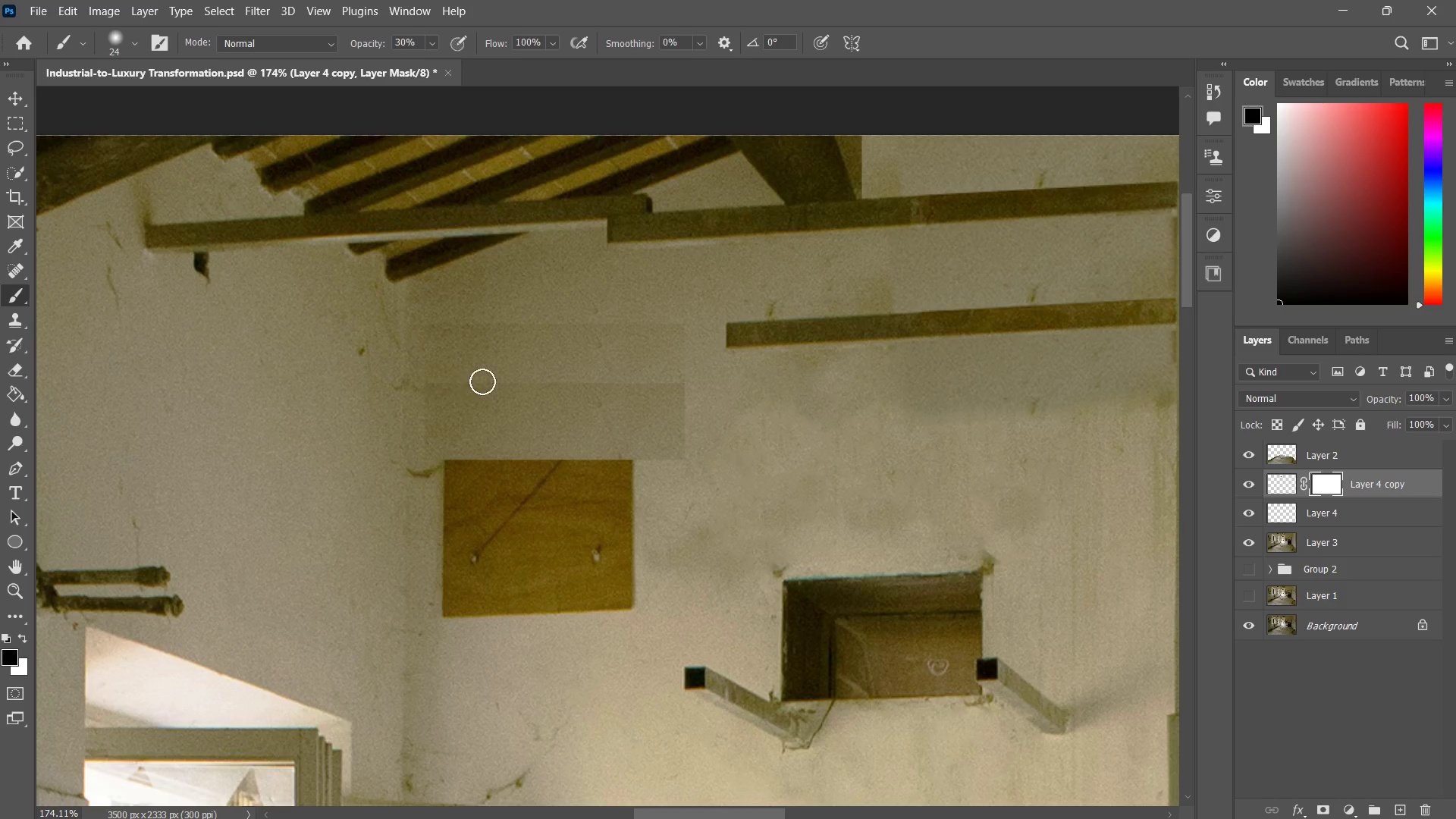 
left_click_drag(start_coordinate=[439, 381], to_coordinate=[522, 381])
 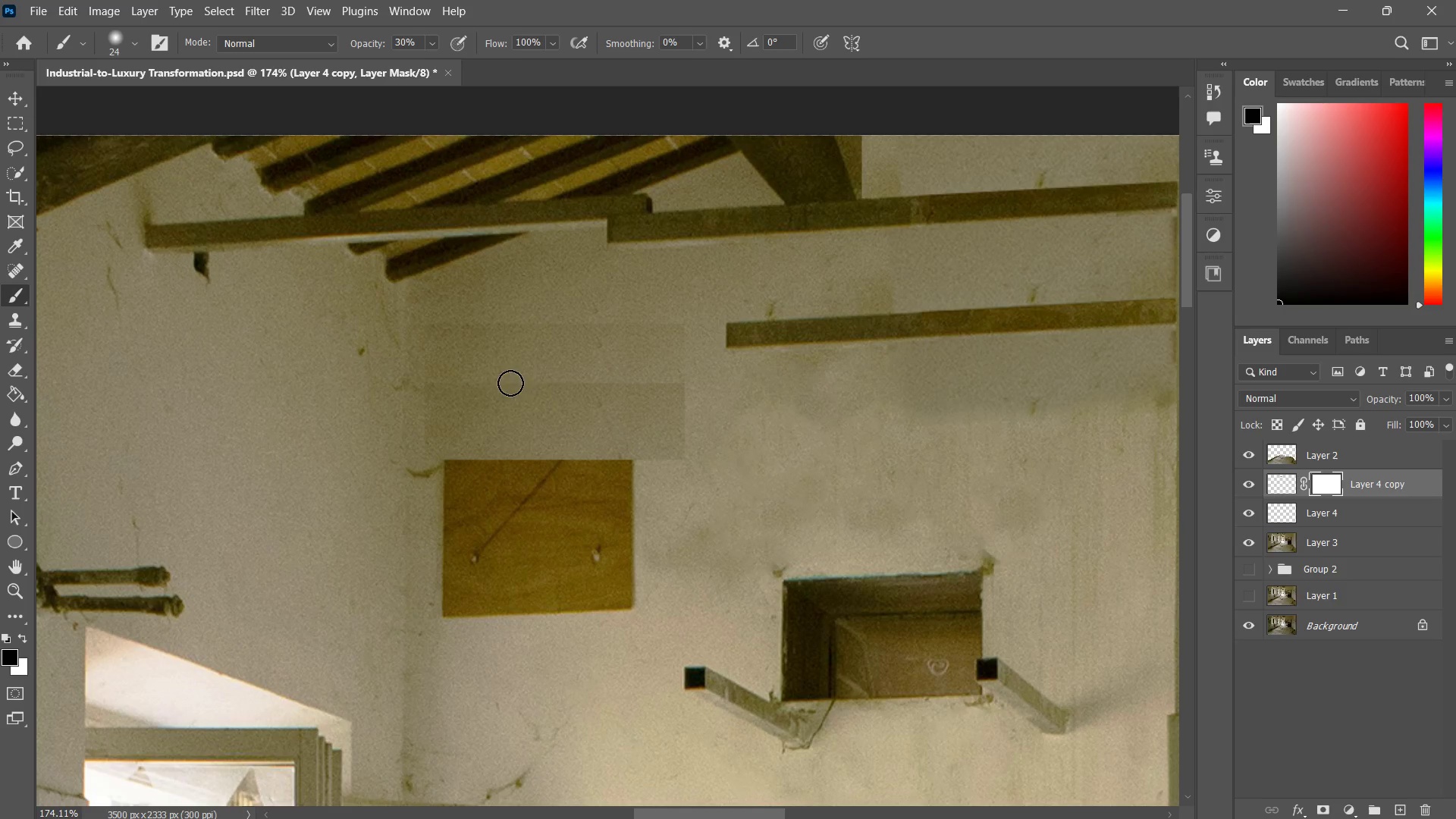 
left_click_drag(start_coordinate=[447, 386], to_coordinate=[518, 383])
 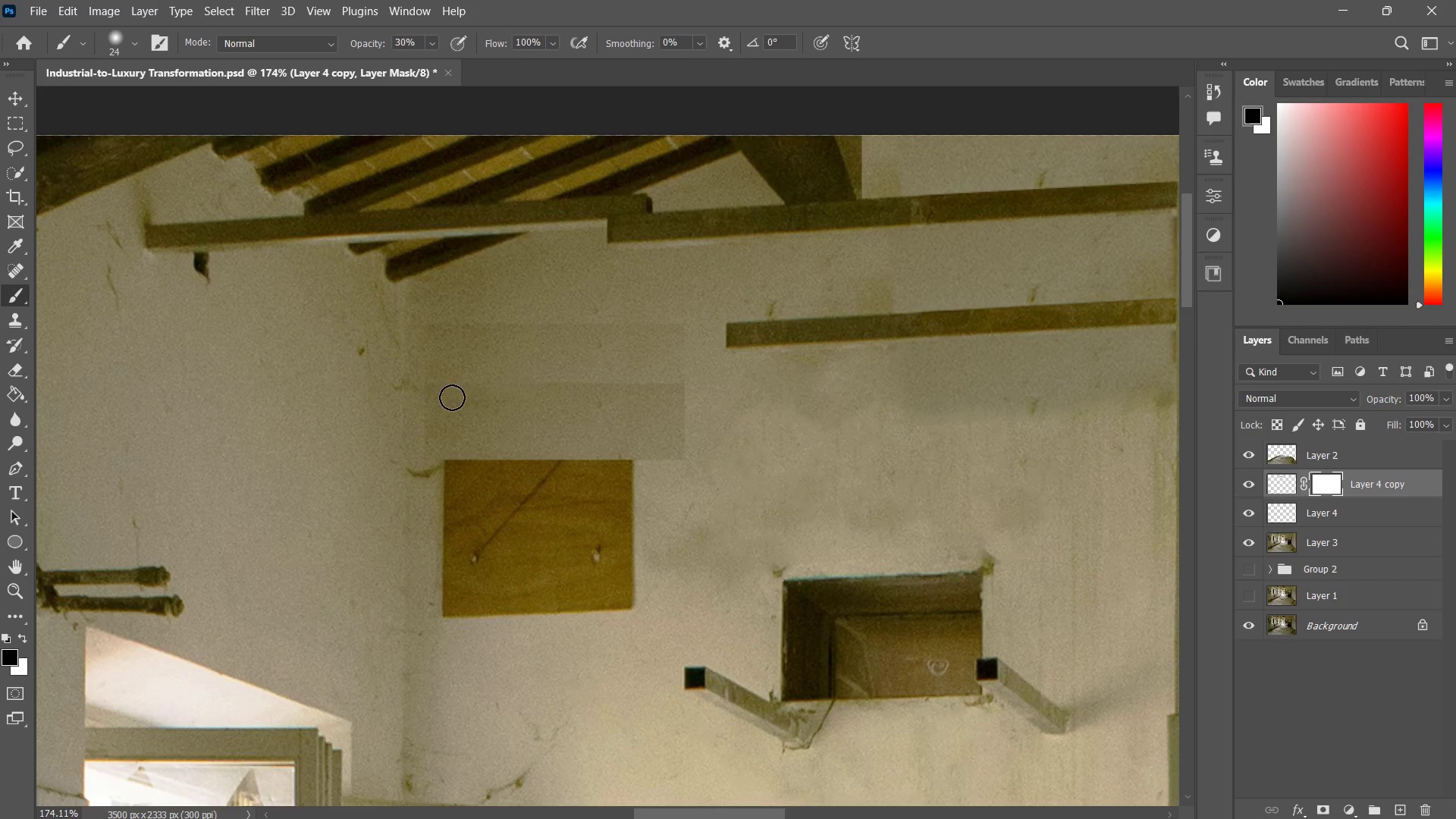 
left_click_drag(start_coordinate=[523, 383], to_coordinate=[452, 397])
 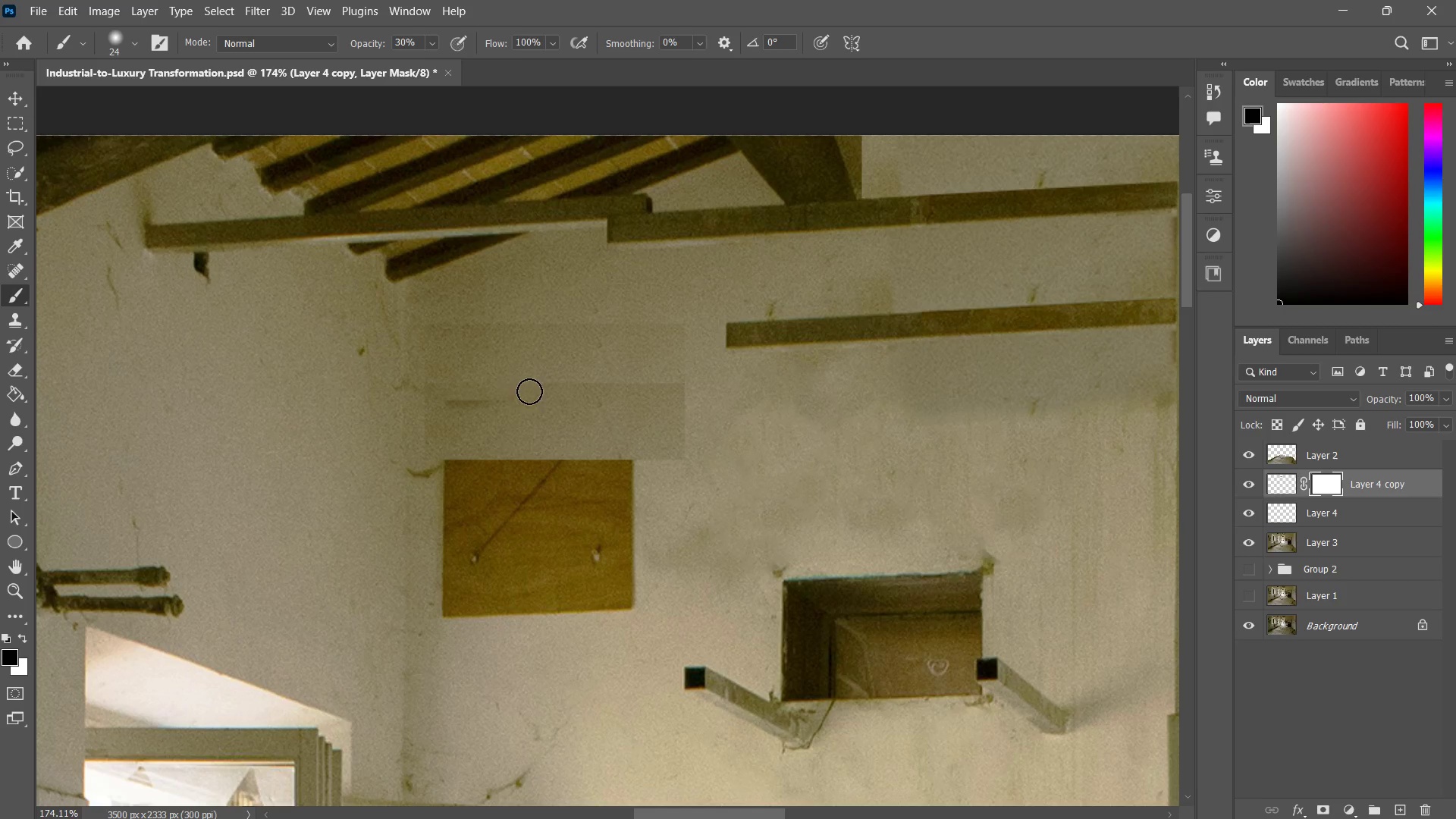 
left_click_drag(start_coordinate=[563, 389], to_coordinate=[518, 391])
 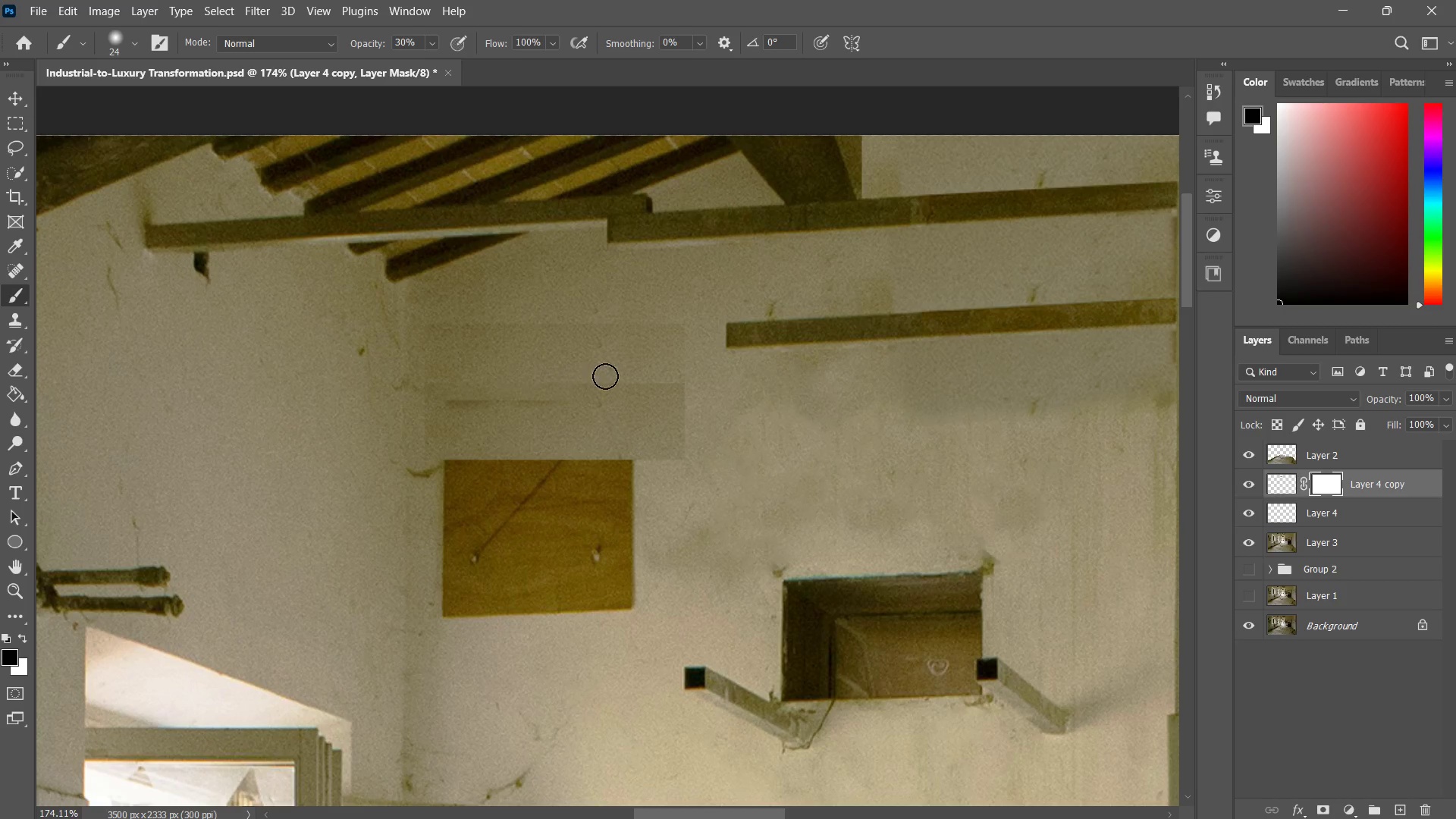 
key(Control+ControlLeft)
 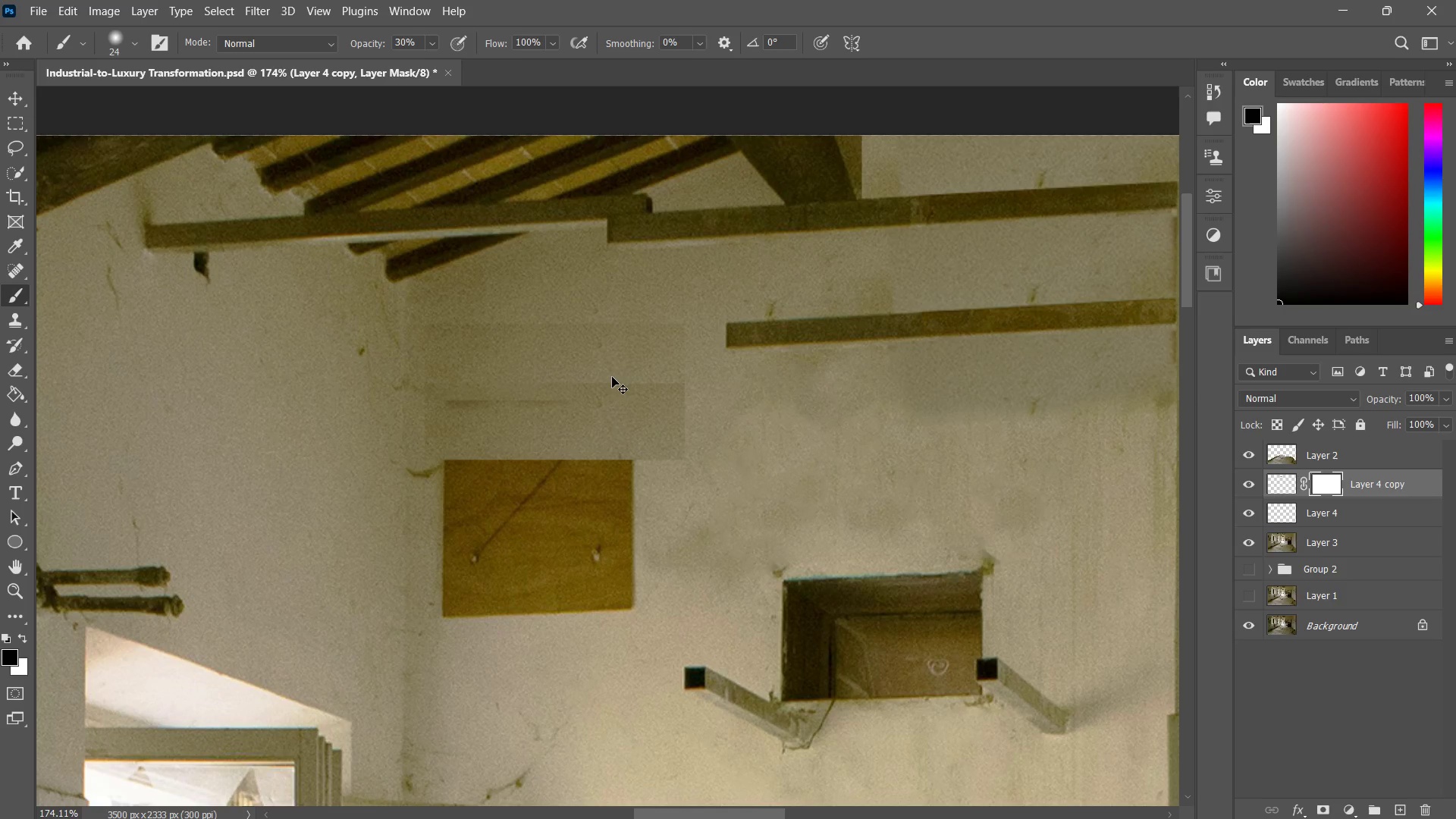 
key(Control+Z)
 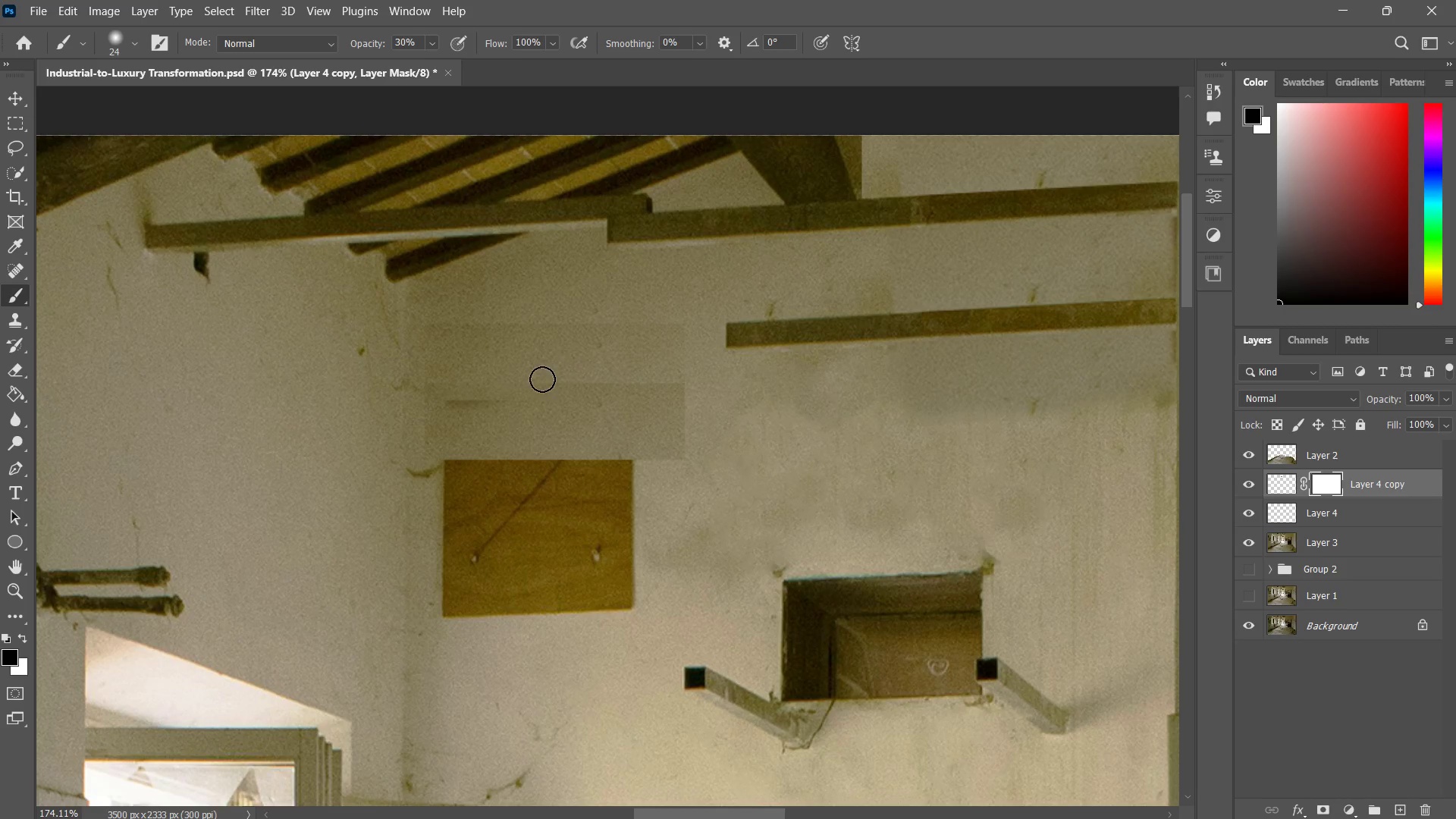 
key(Control+ControlLeft)
 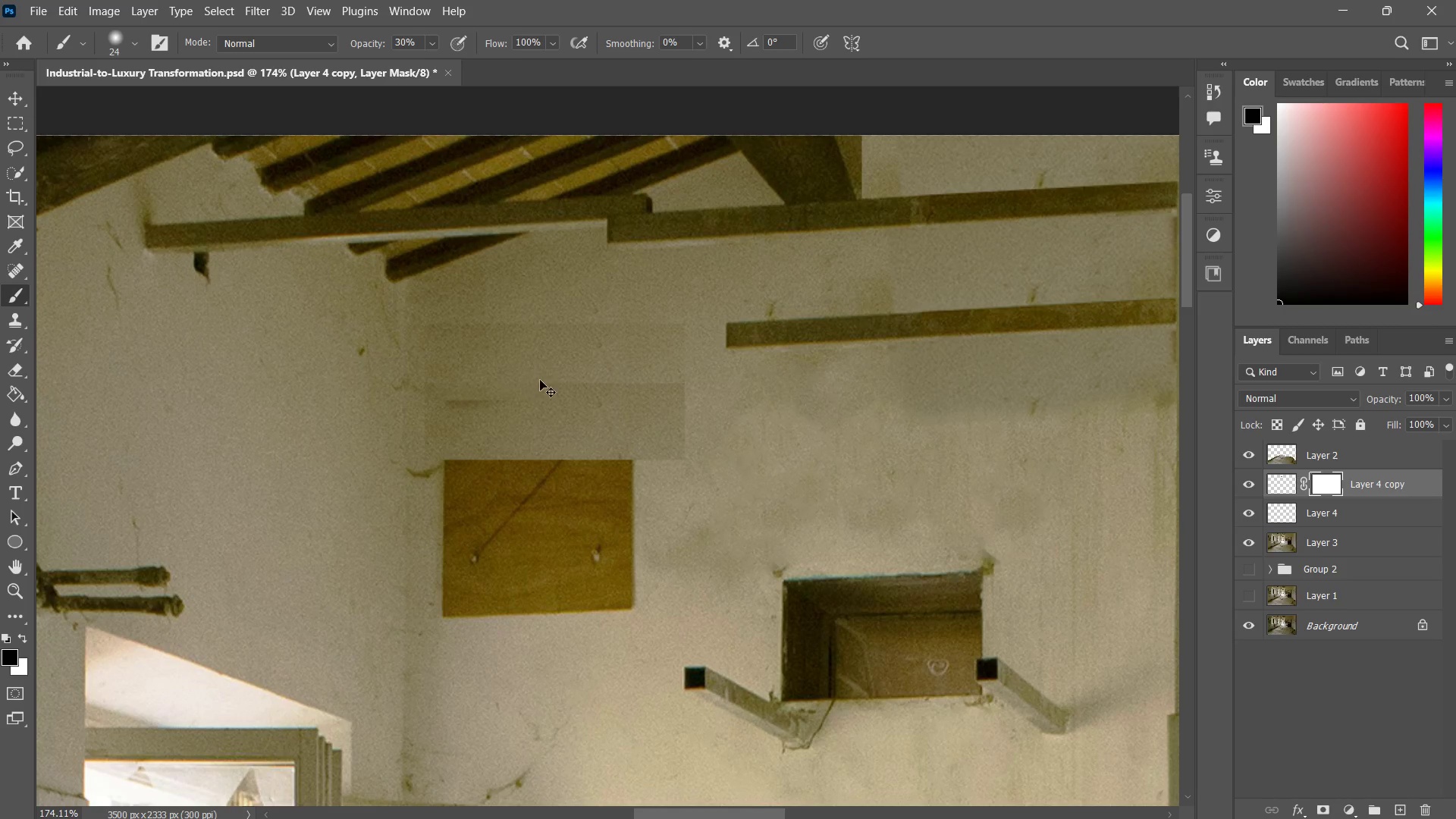 
key(Control+Z)
 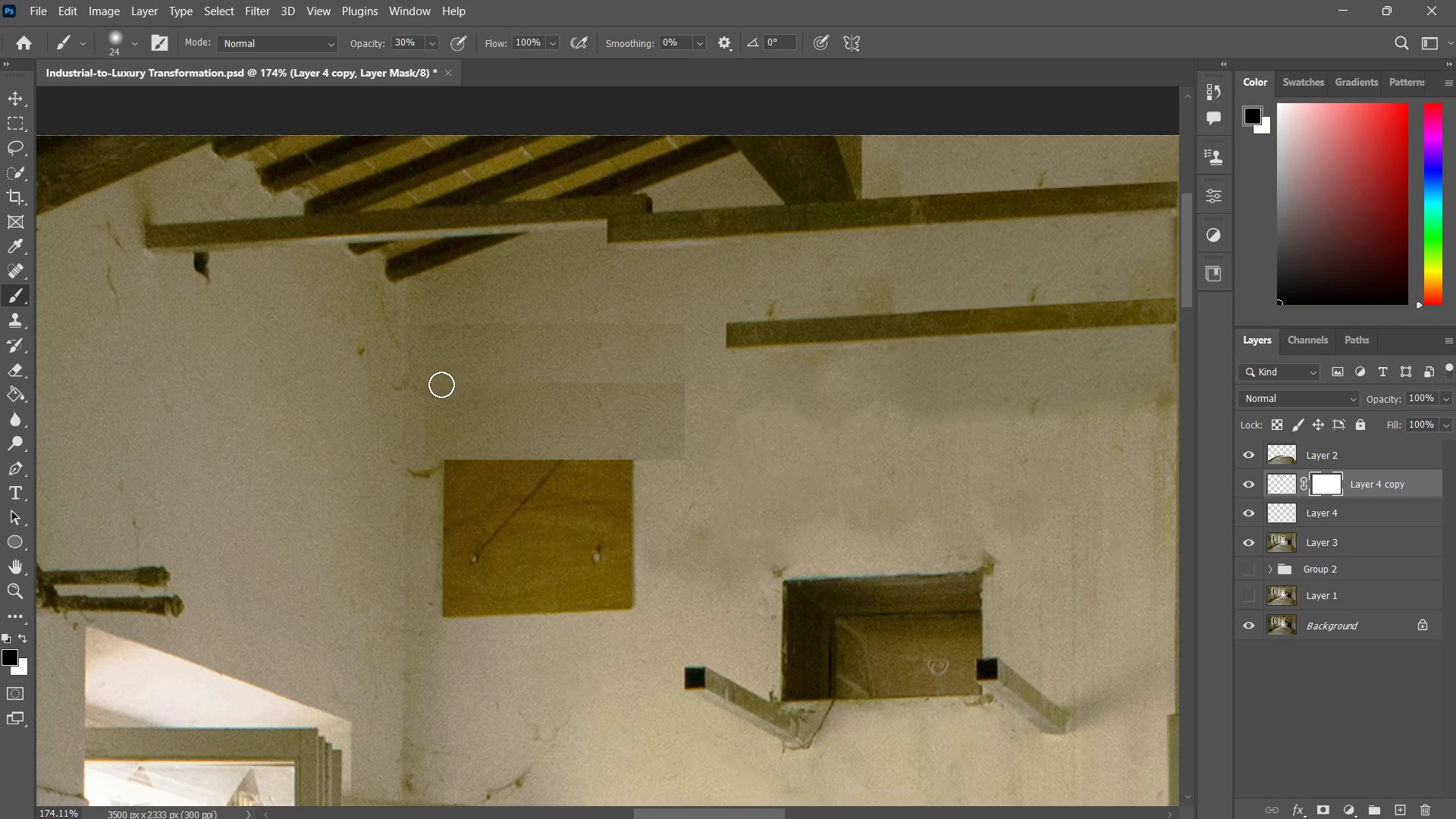 
left_click_drag(start_coordinate=[431, 378], to_coordinate=[545, 366])
 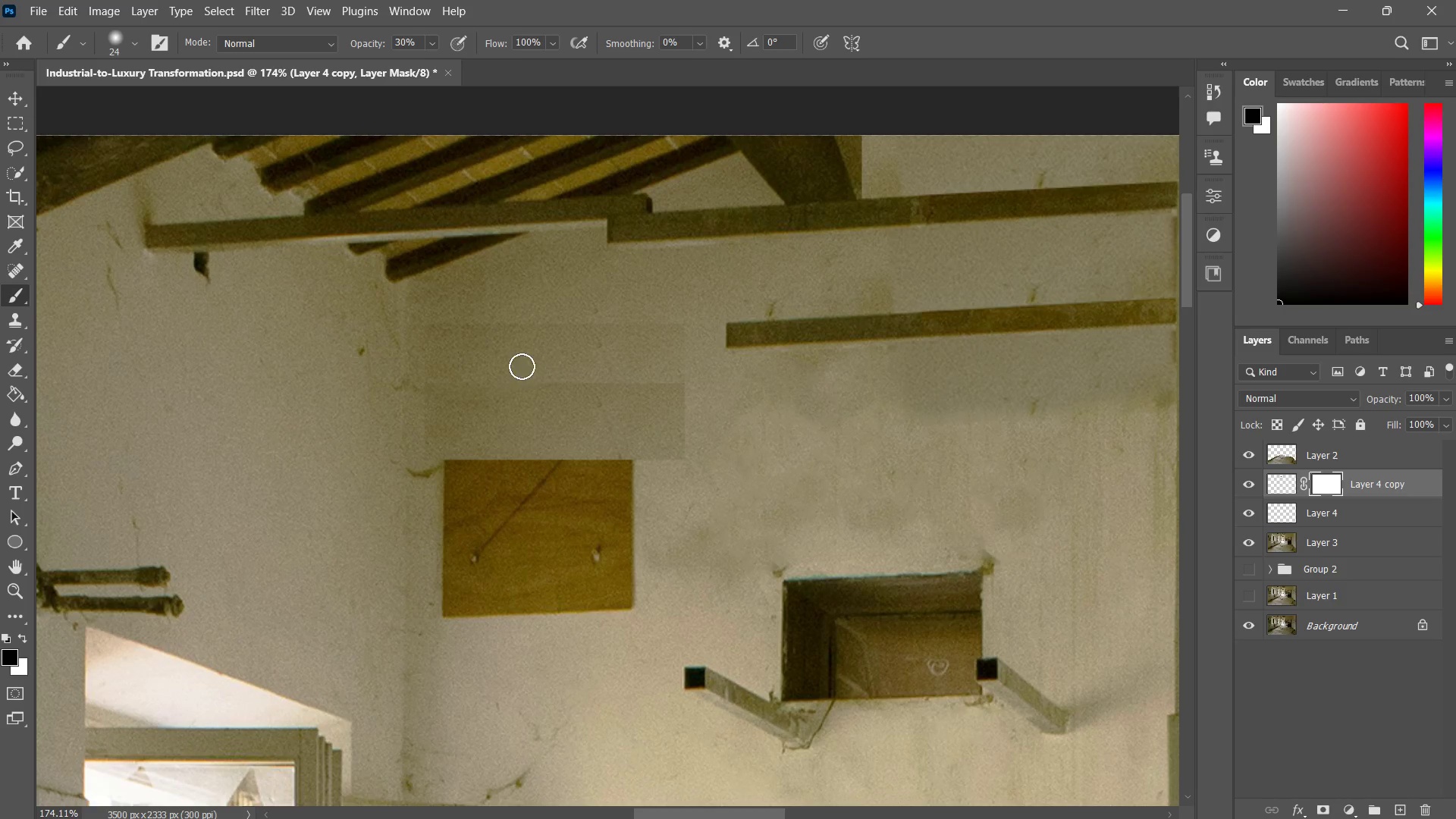 
left_click_drag(start_coordinate=[522, 366], to_coordinate=[570, 373])
 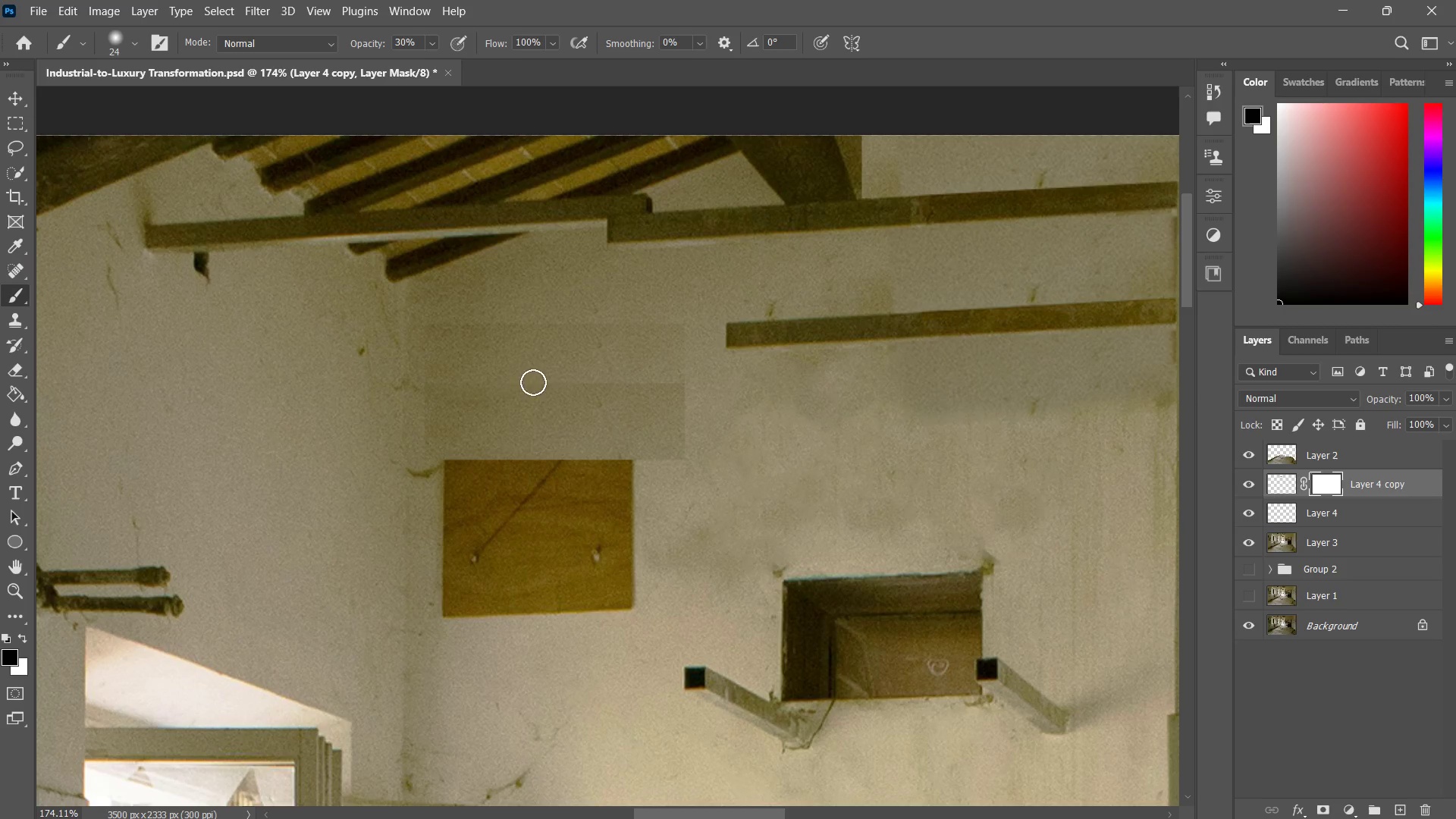 
left_click_drag(start_coordinate=[578, 375], to_coordinate=[533, 382])
 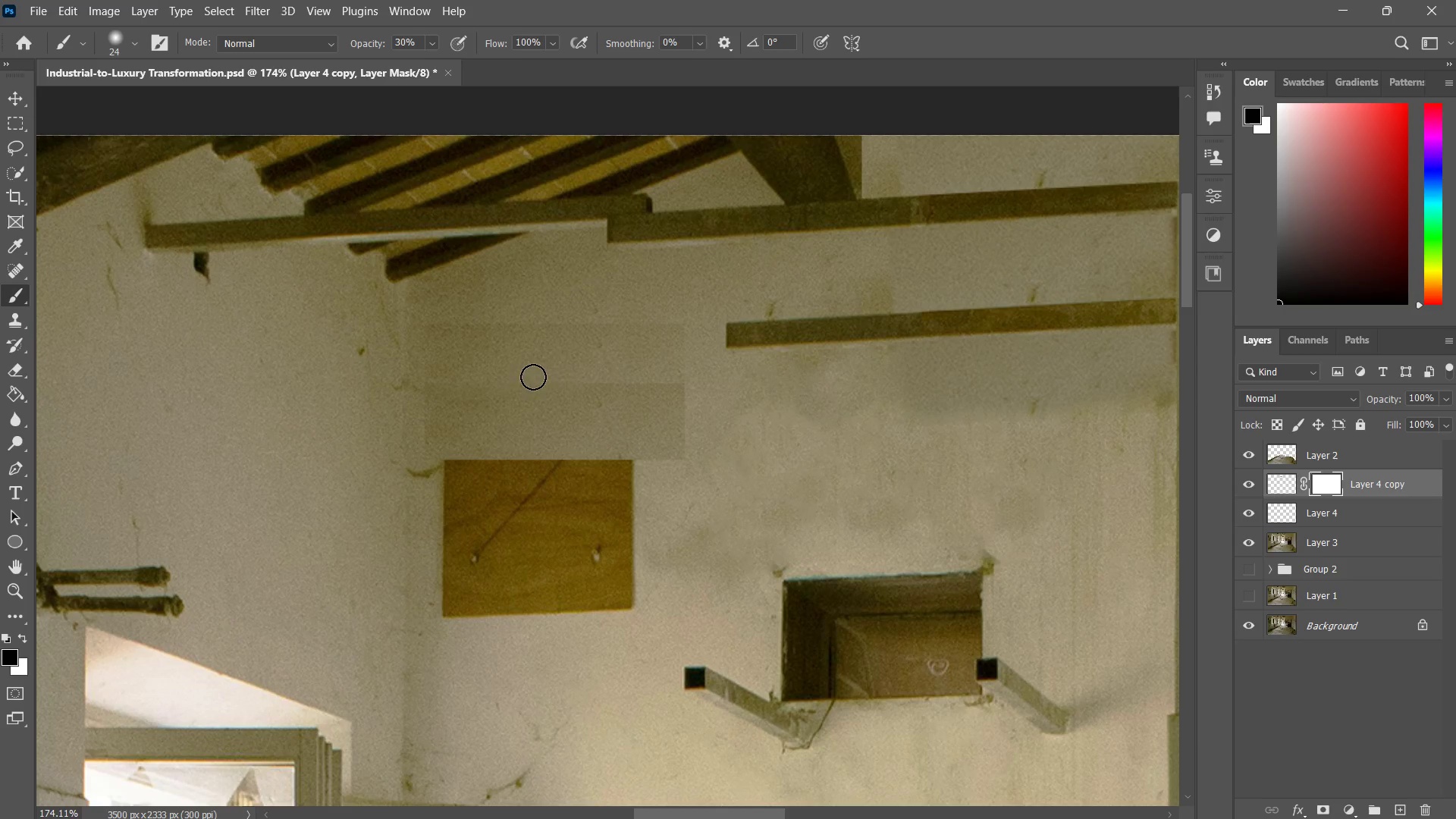 
left_click_drag(start_coordinate=[583, 378], to_coordinate=[533, 376])
 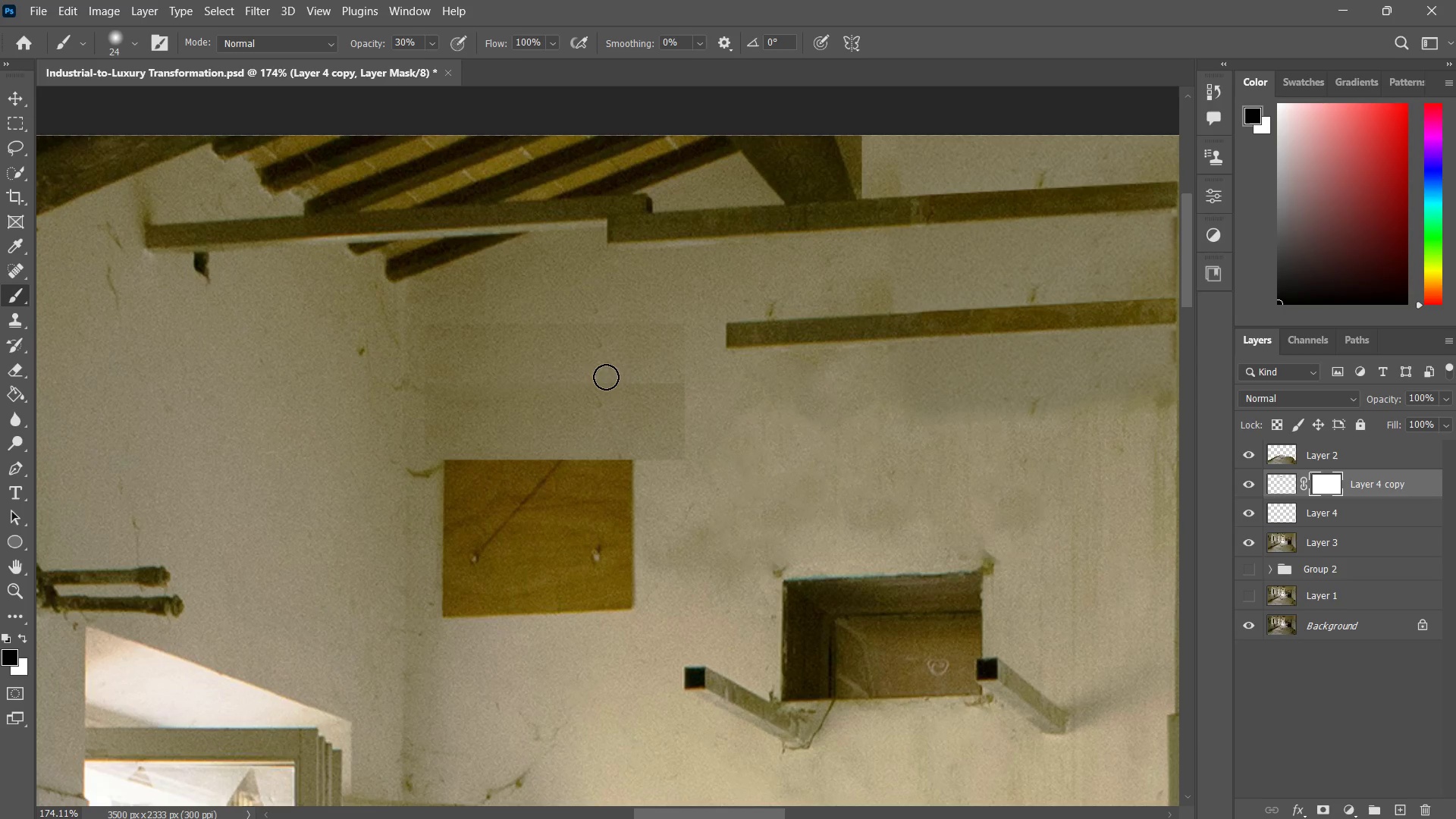 
left_click_drag(start_coordinate=[602, 375], to_coordinate=[607, 377])
 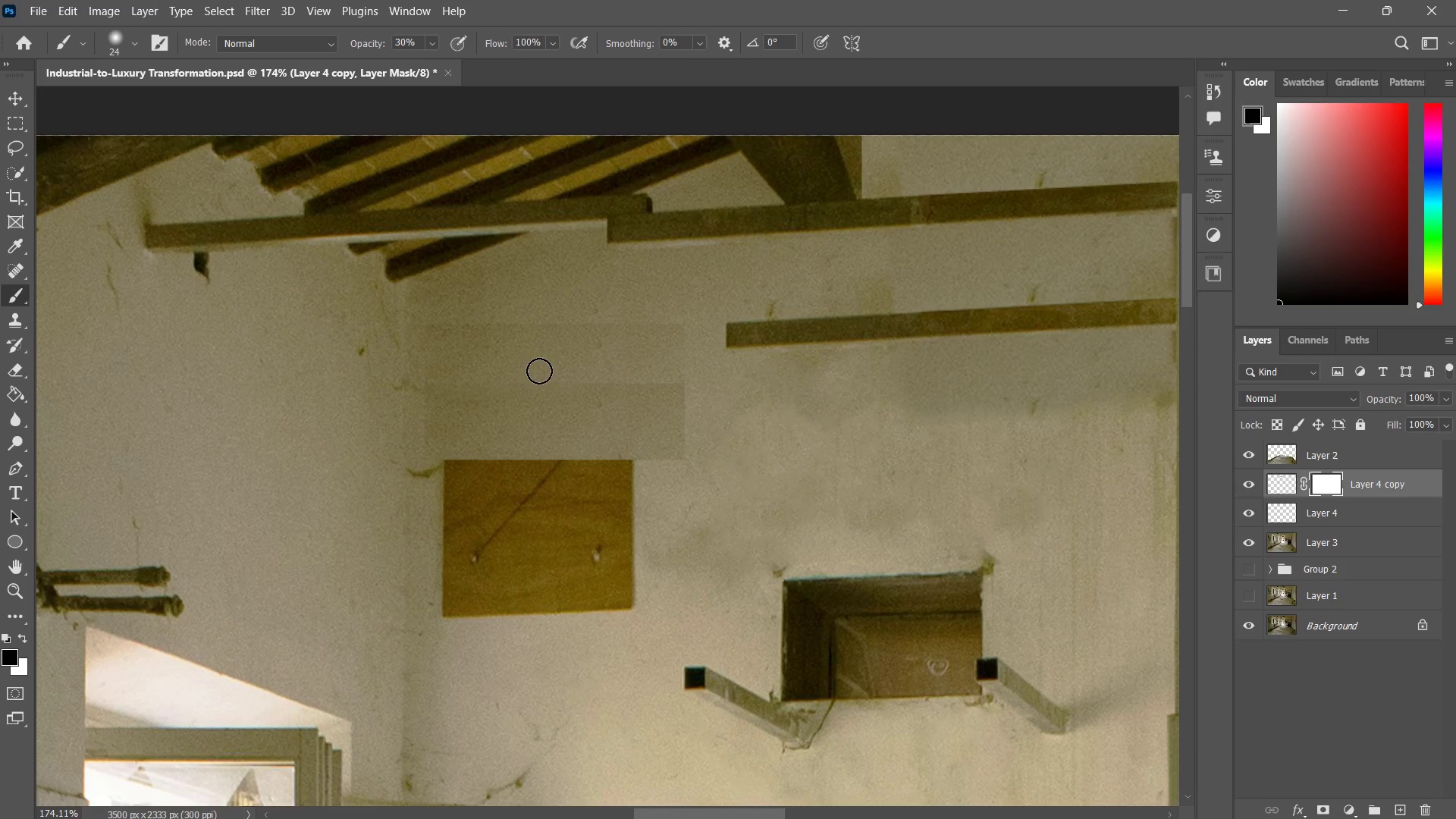 
left_click_drag(start_coordinate=[538, 371], to_coordinate=[610, 375])
 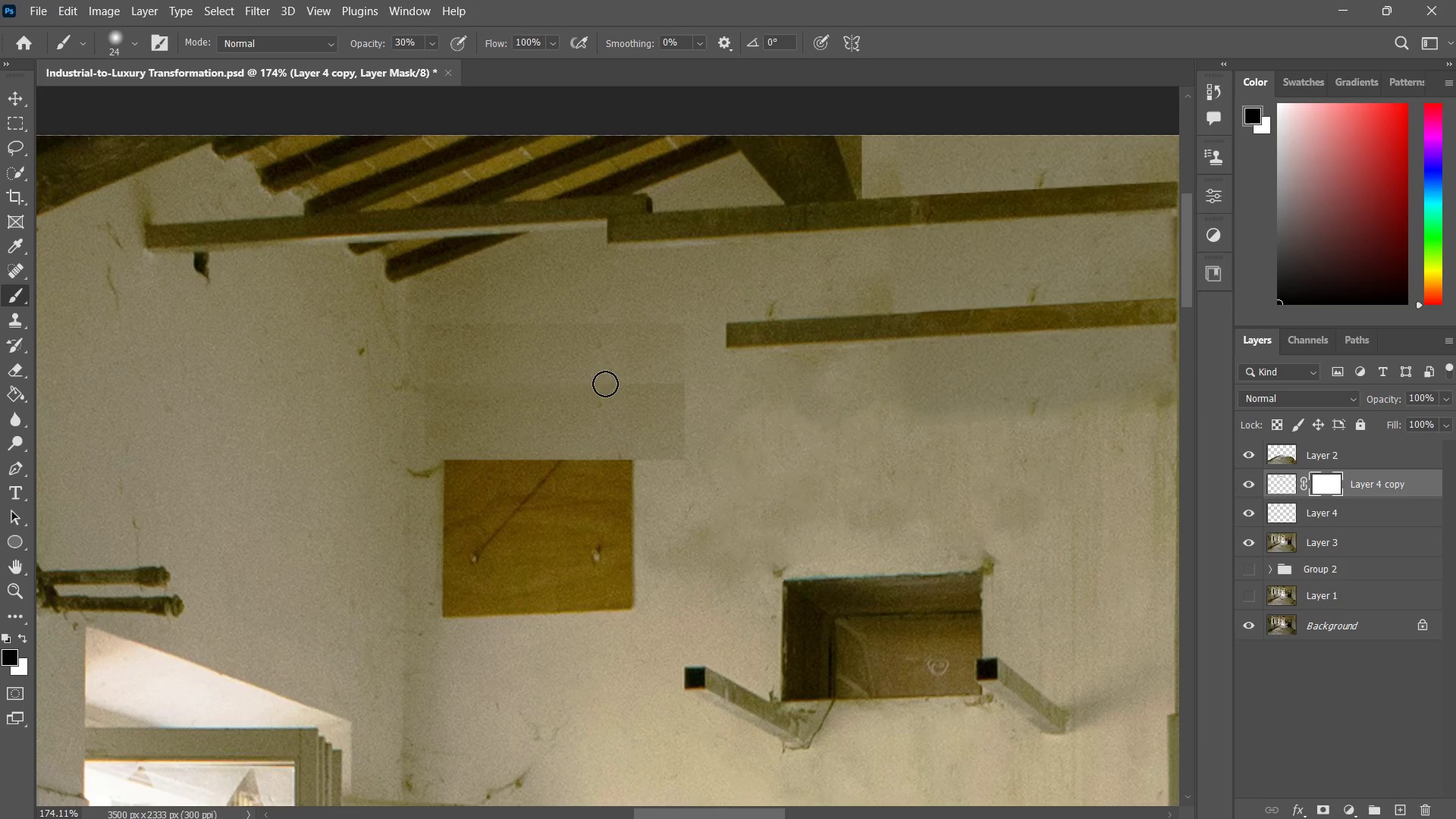 
left_click_drag(start_coordinate=[635, 375], to_coordinate=[599, 385])
 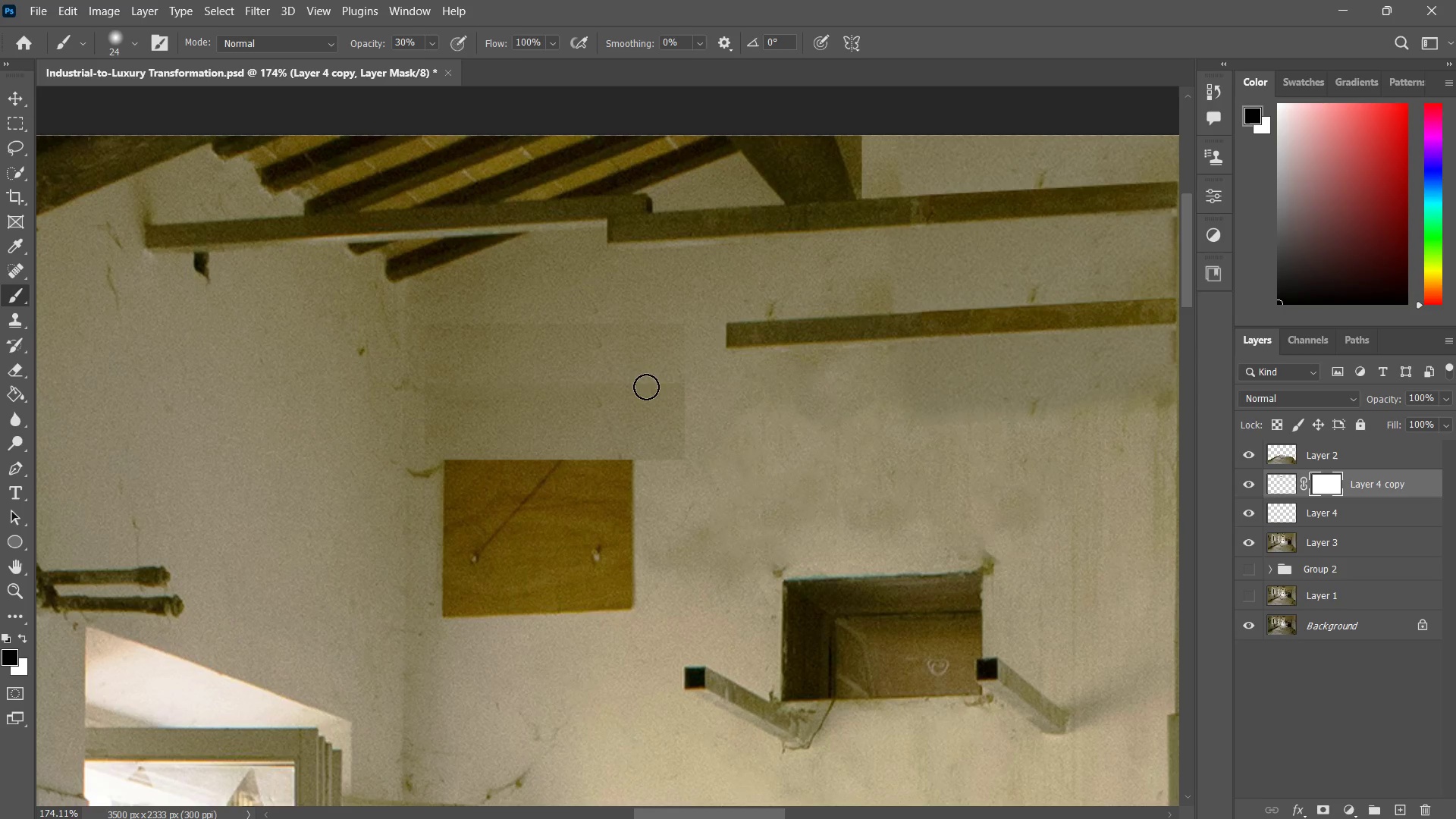 
left_click_drag(start_coordinate=[668, 385], to_coordinate=[595, 384])
 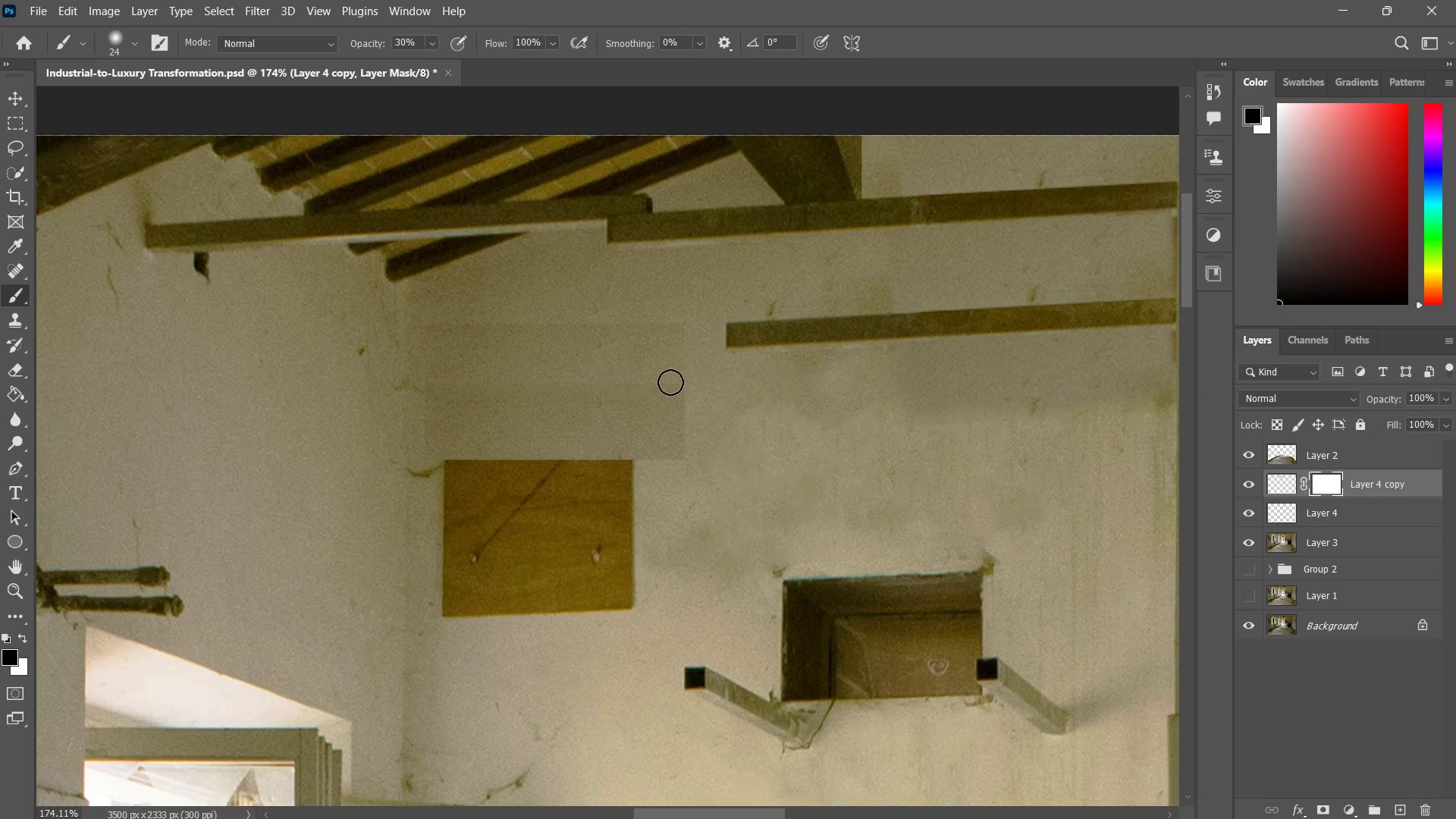 
left_click_drag(start_coordinate=[676, 382], to_coordinate=[615, 378])
 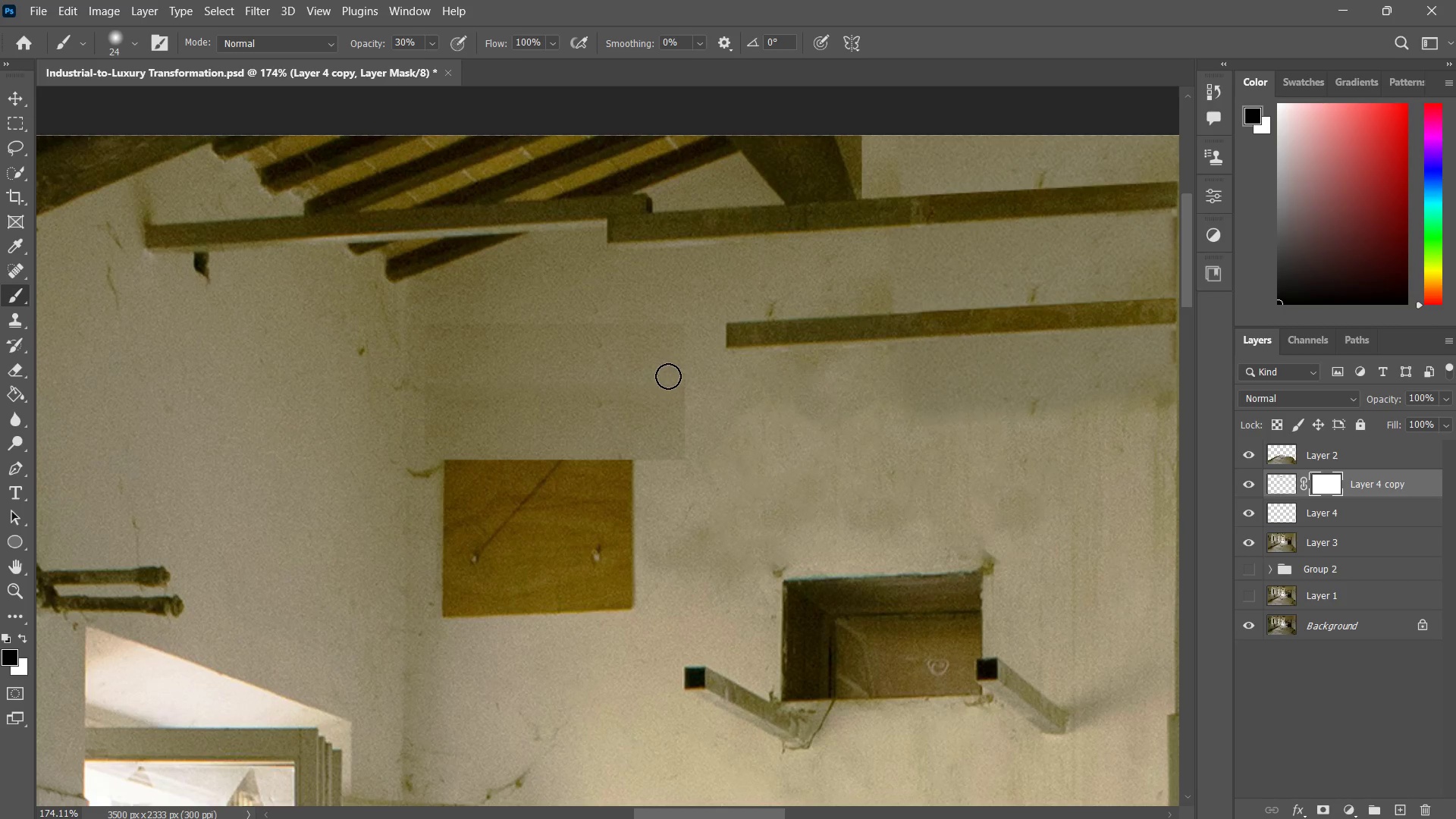 
left_click_drag(start_coordinate=[670, 376], to_coordinate=[649, 378])
 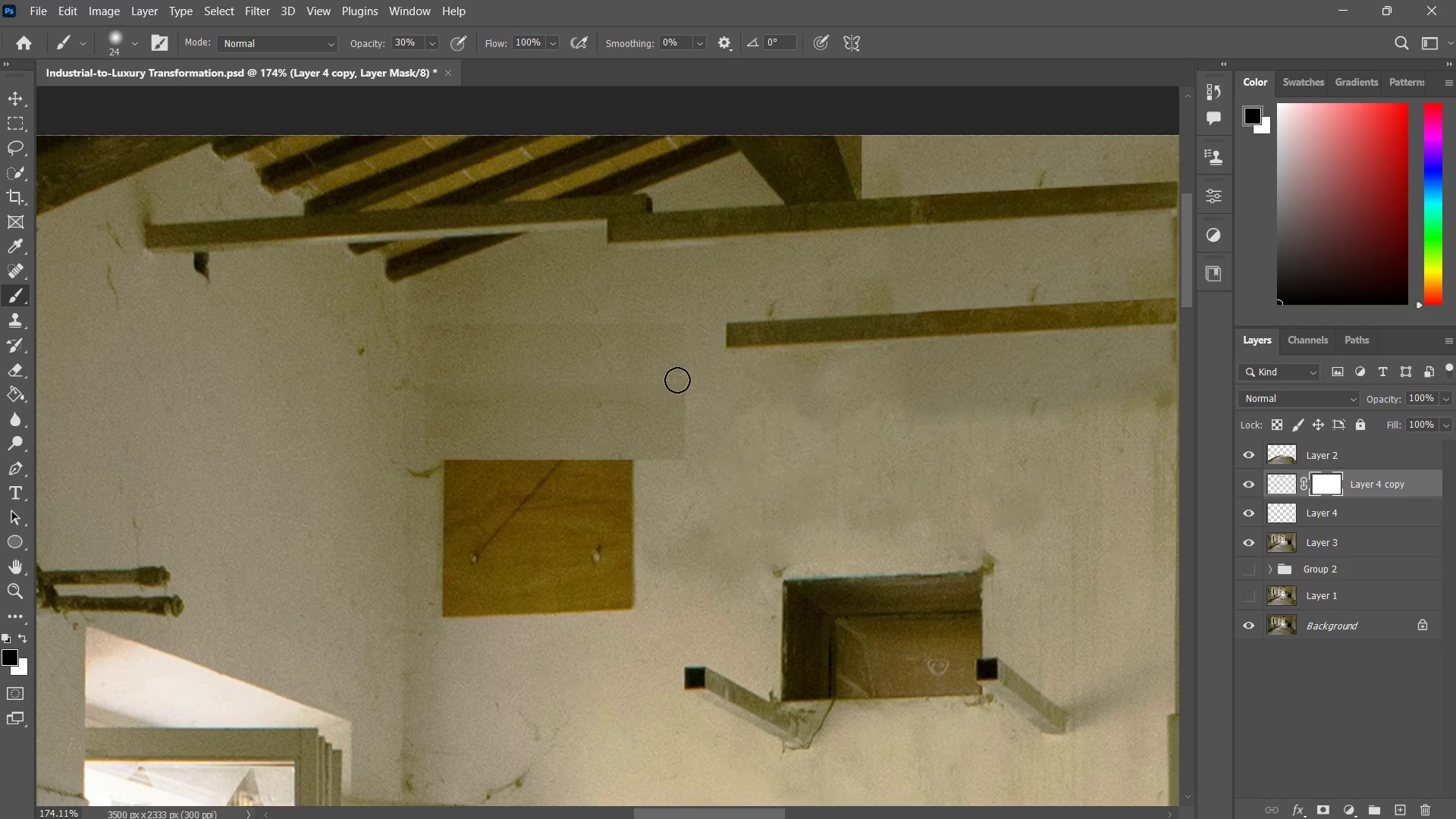 
left_click_drag(start_coordinate=[679, 379], to_coordinate=[665, 382])
 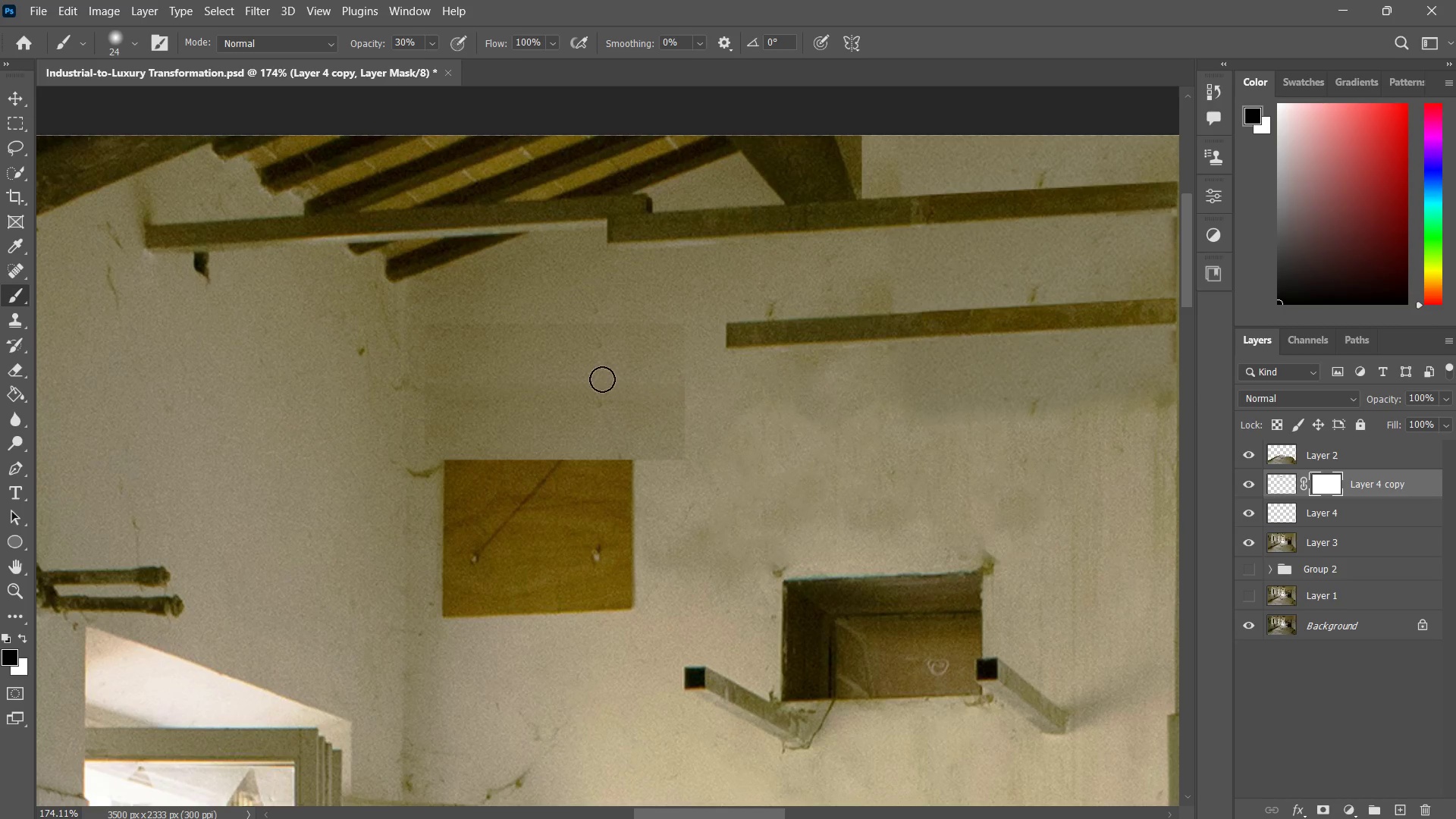 
left_click_drag(start_coordinate=[670, 382], to_coordinate=[557, 372])
 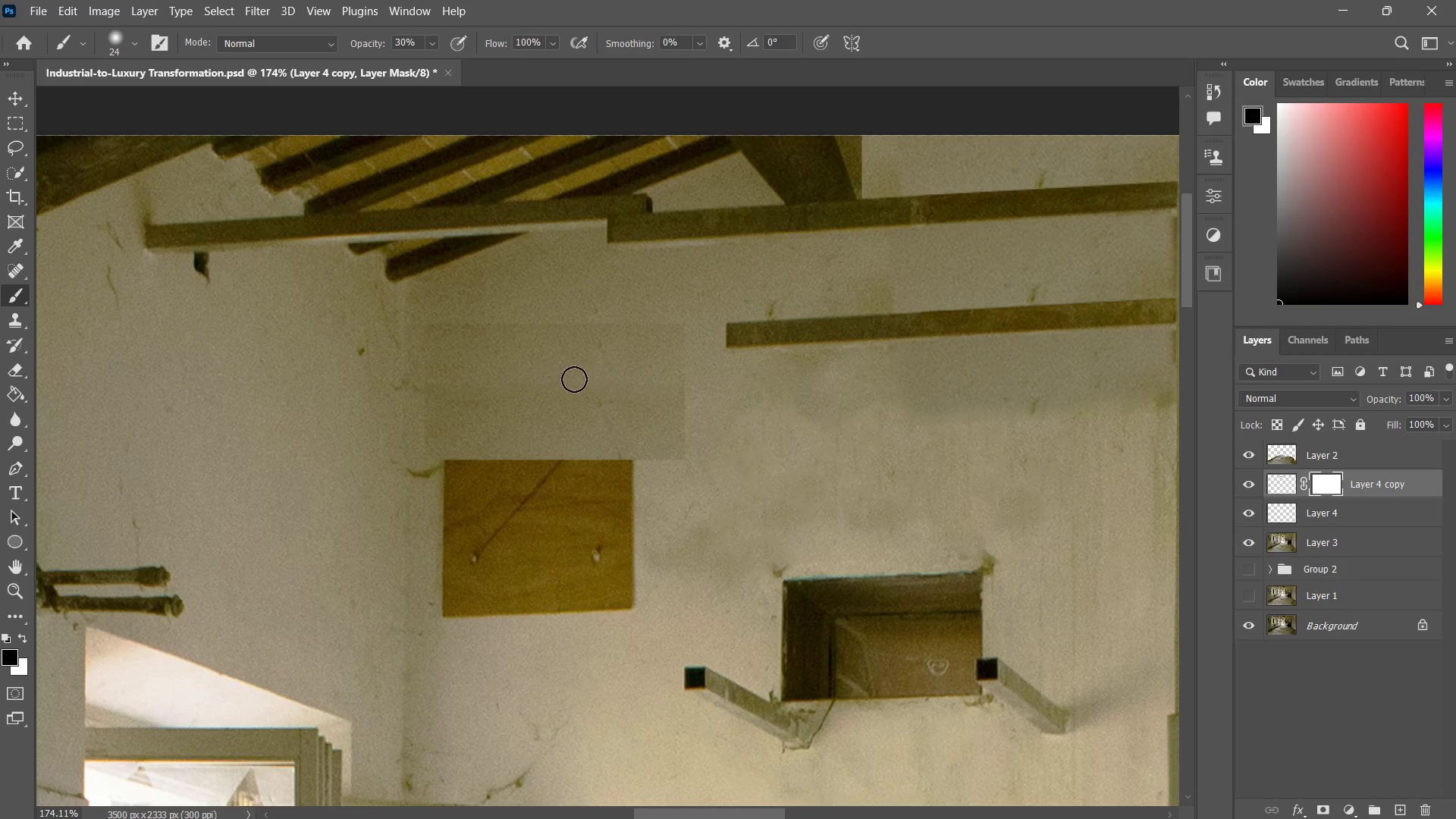 
left_click_drag(start_coordinate=[604, 375], to_coordinate=[535, 379])
 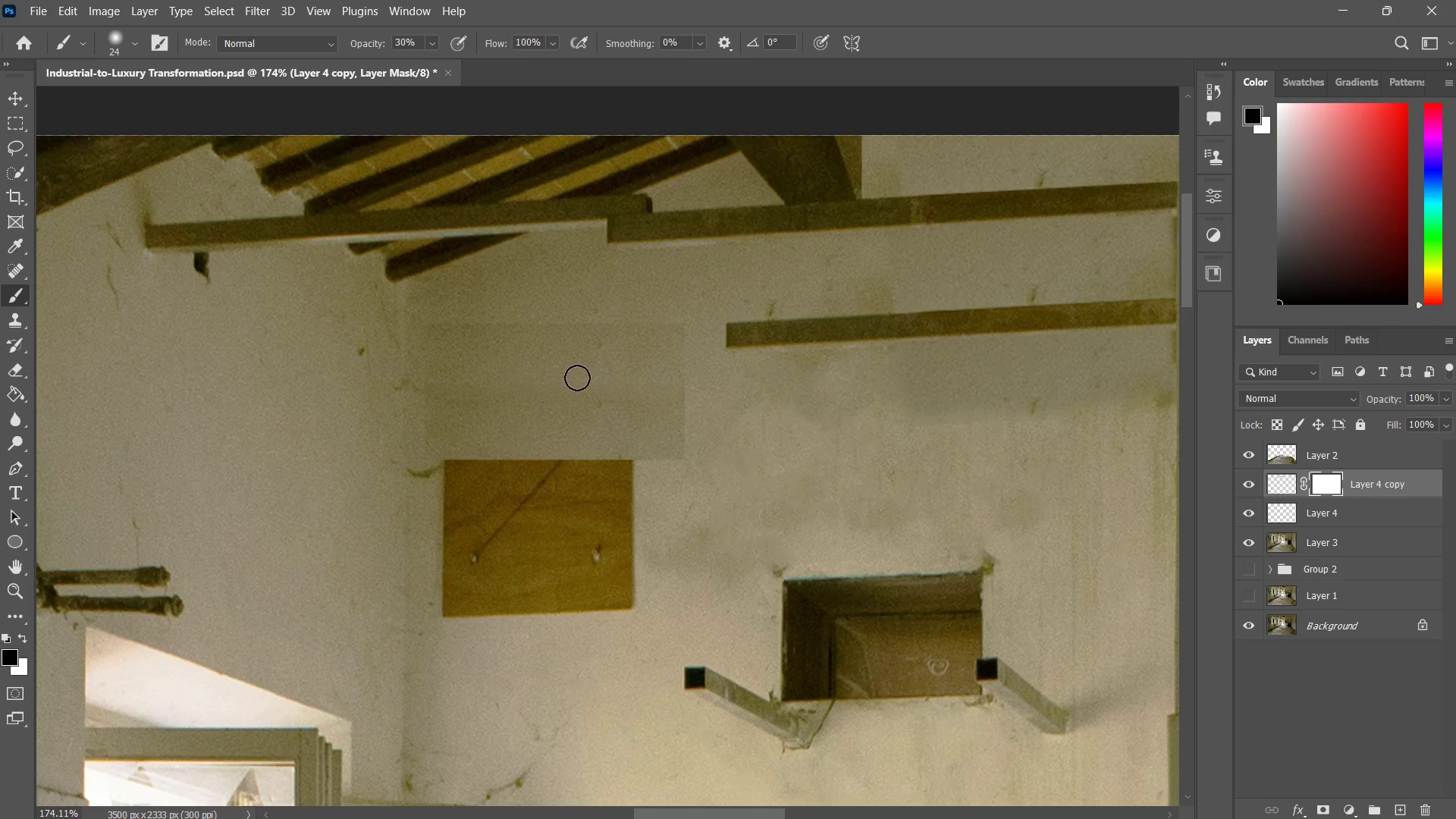 
left_click_drag(start_coordinate=[579, 378], to_coordinate=[544, 381])
 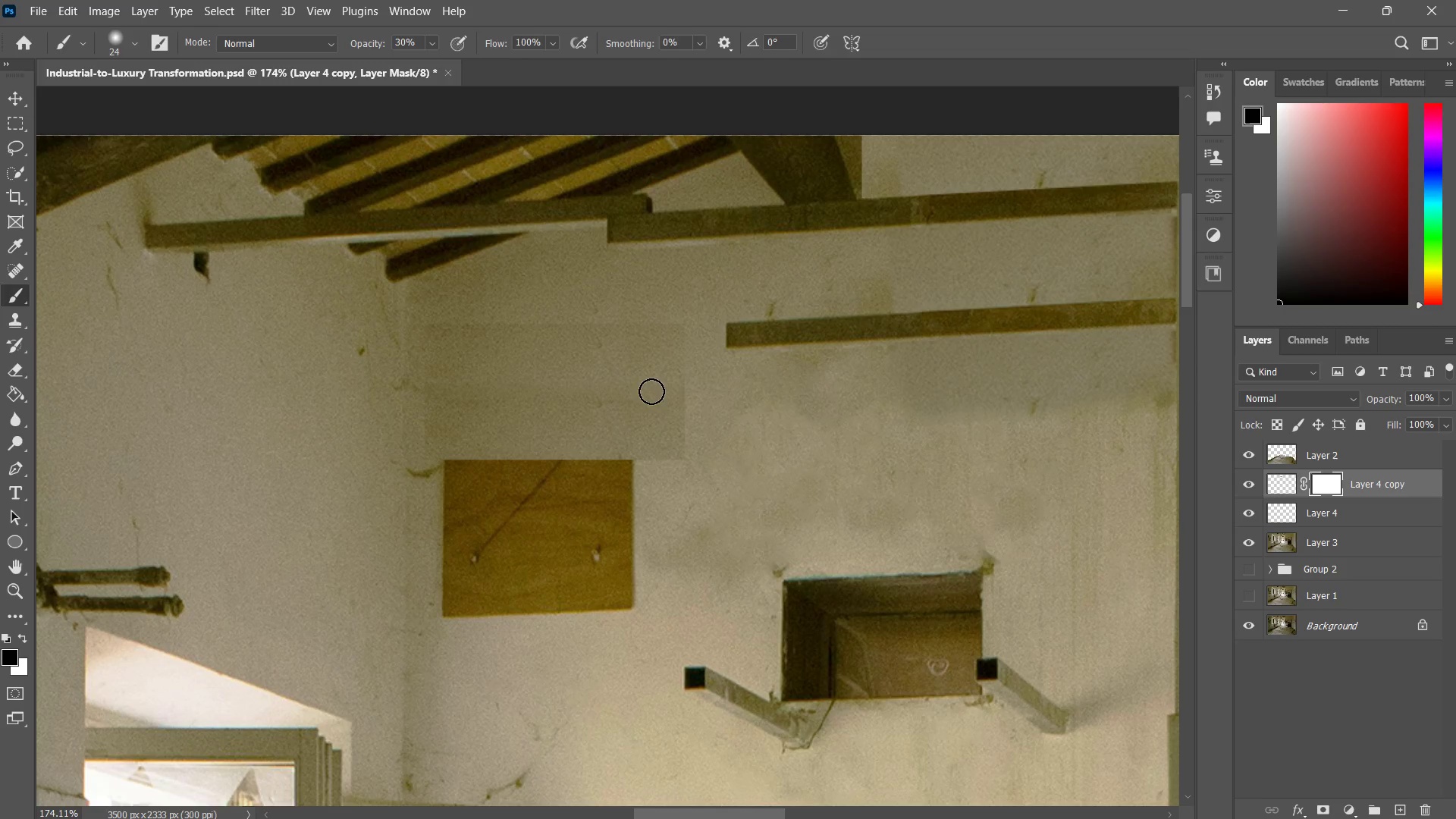 
type(zz)
 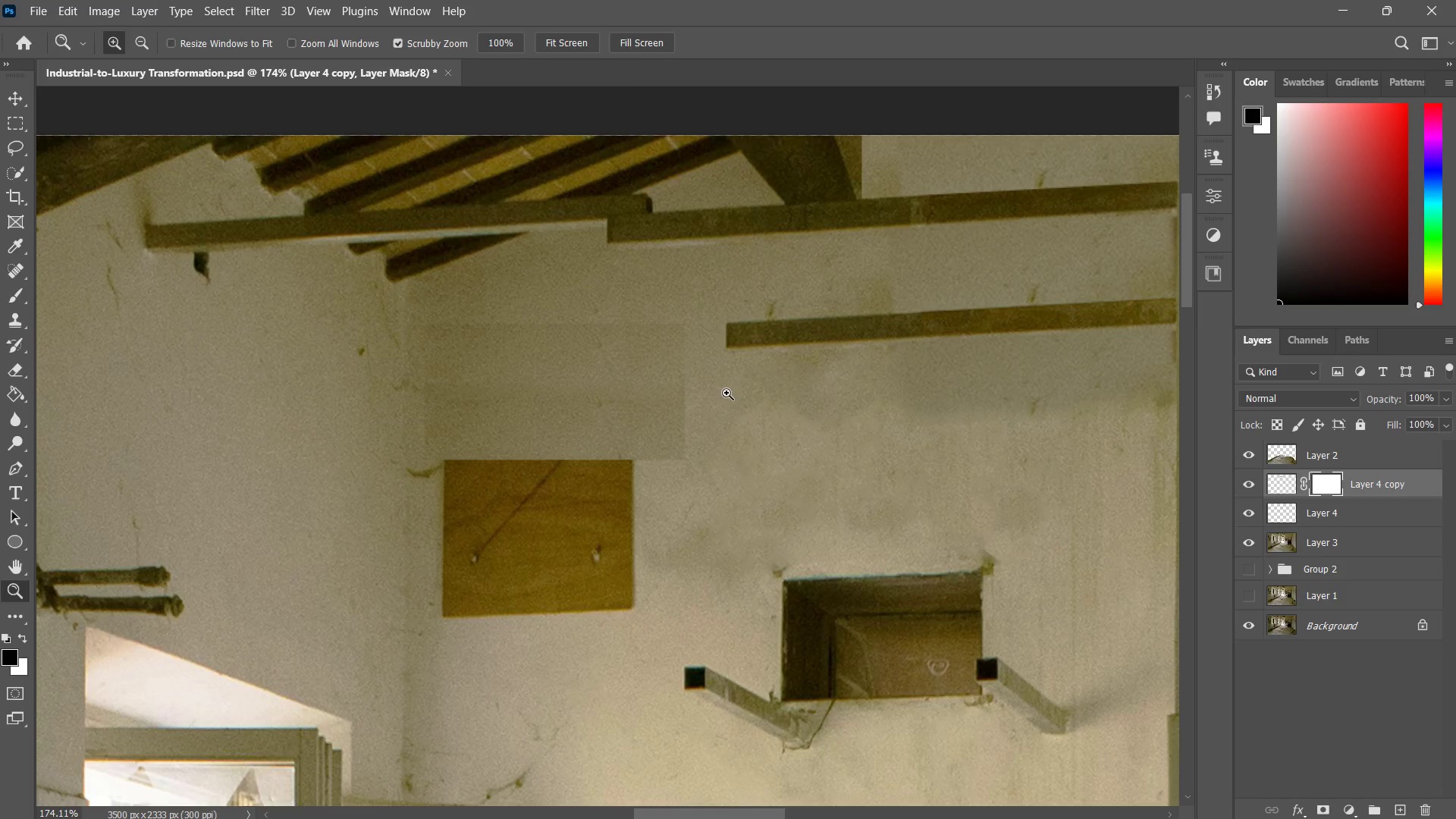 
left_click_drag(start_coordinate=[726, 393], to_coordinate=[695, 446])
 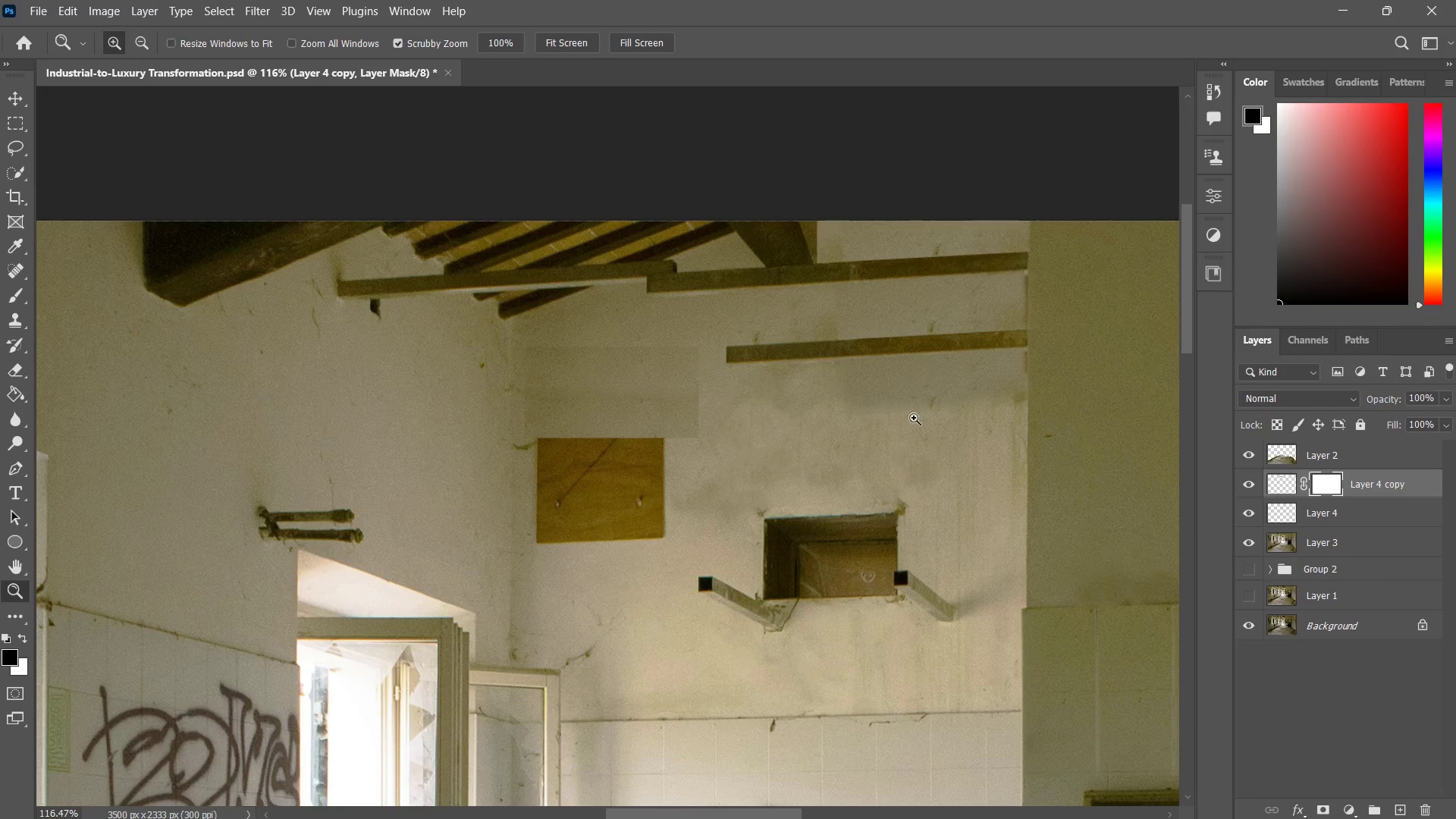 
key(Shift+ShiftLeft)
 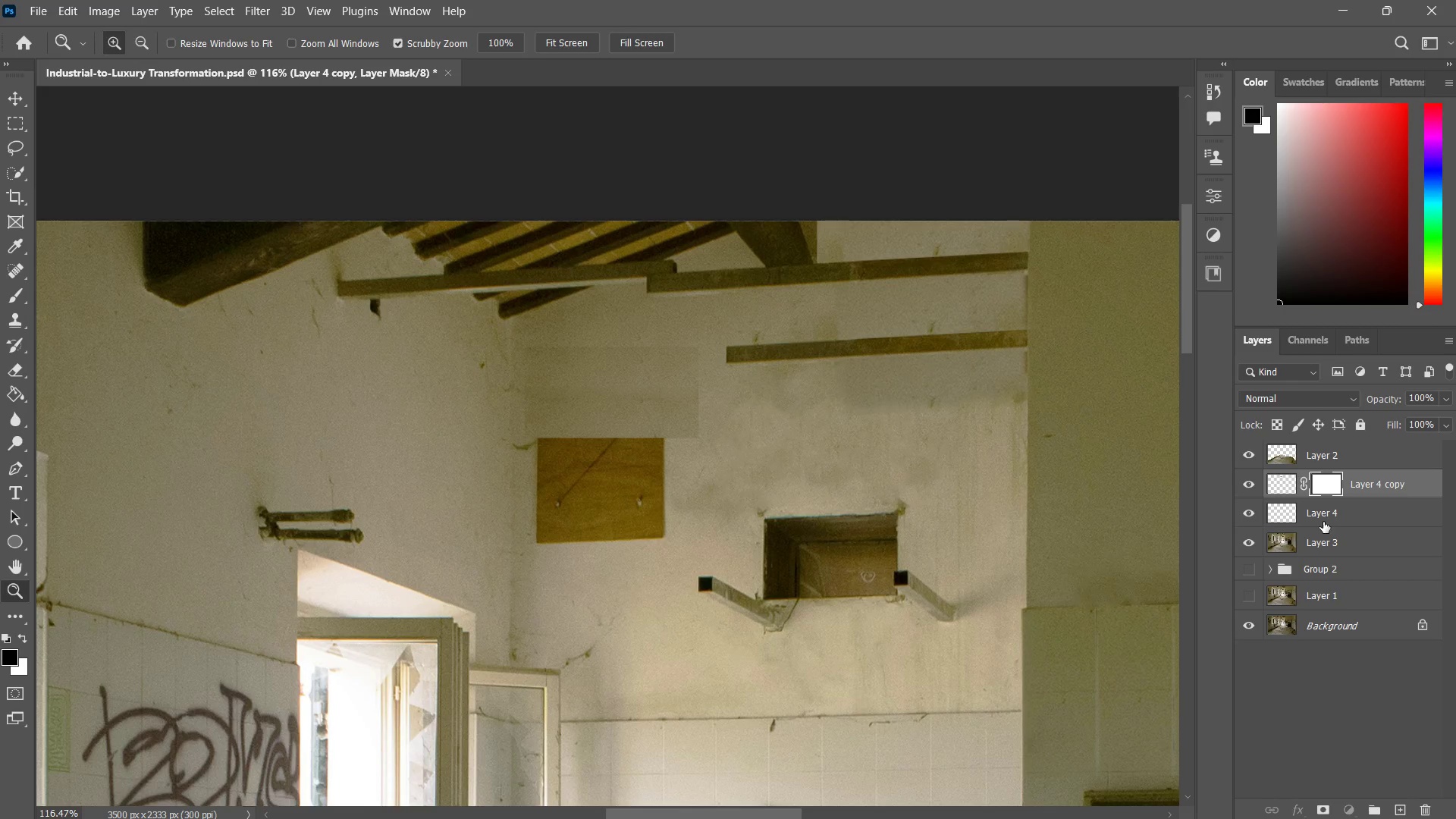 
left_click([1323, 522])
 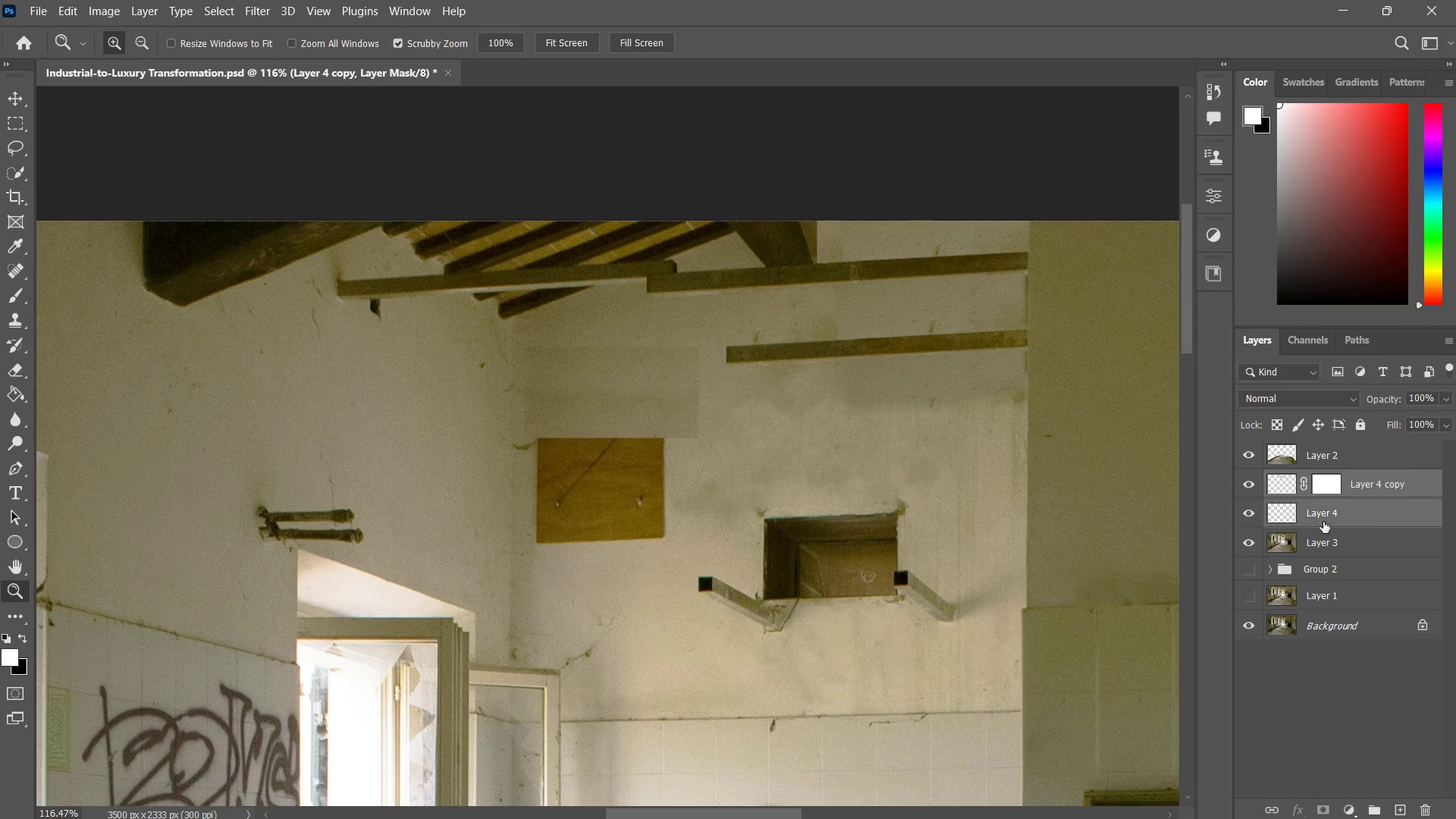 
key(Control+E)
 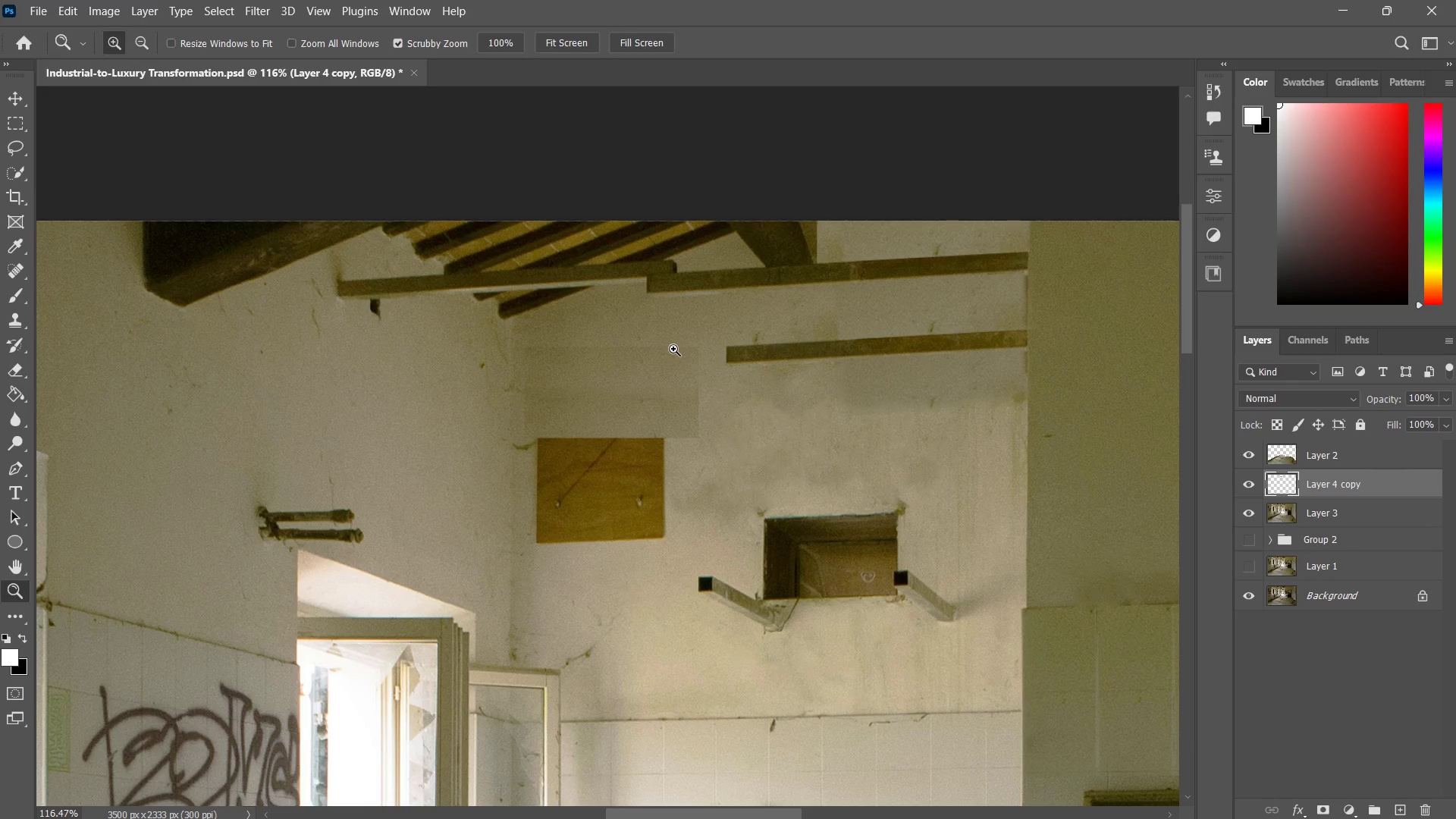 
type(zz)
 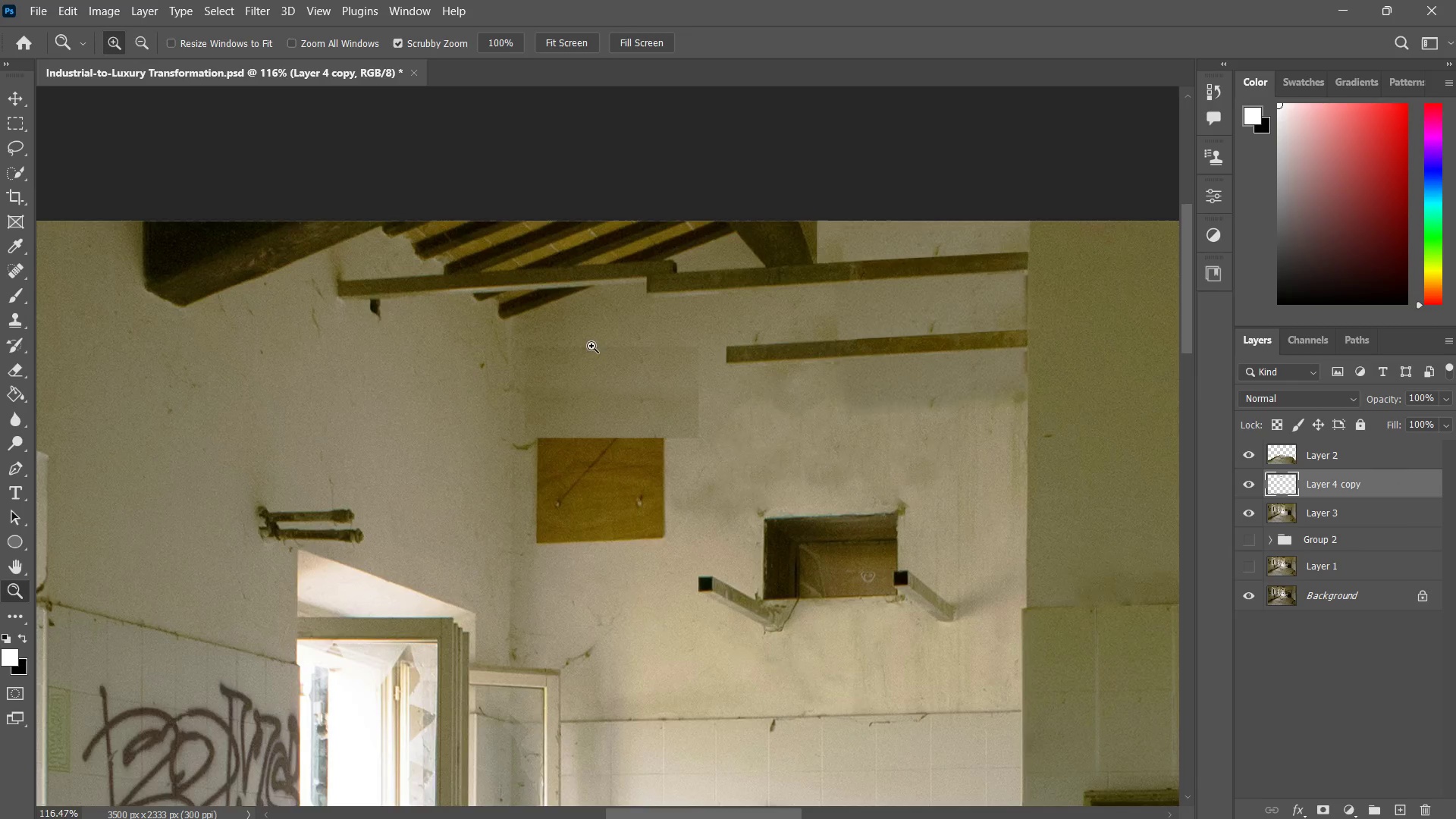 
left_click_drag(start_coordinate=[583, 349], to_coordinate=[622, 331])
 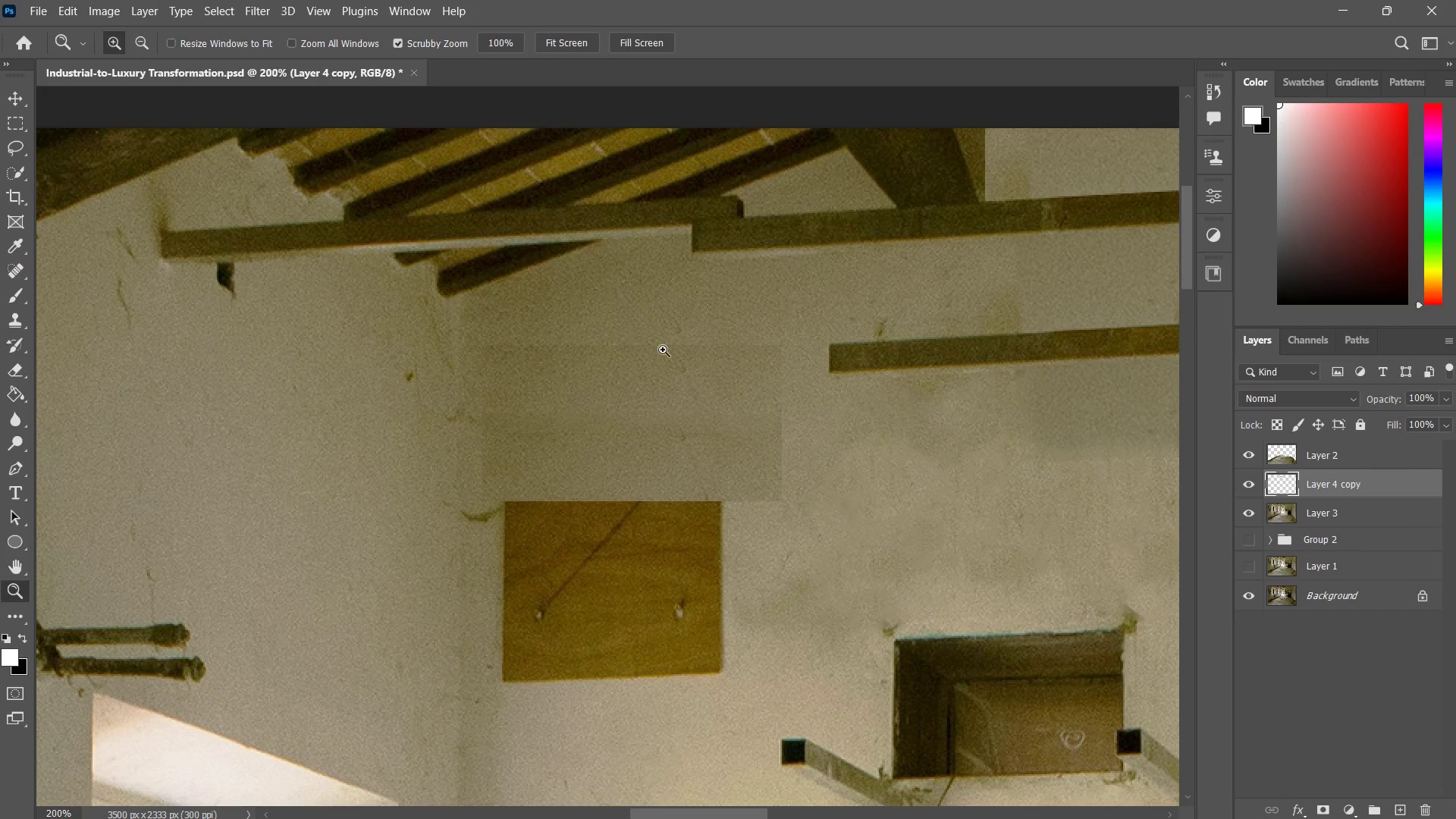 
left_click_drag(start_coordinate=[664, 362], to_coordinate=[632, 427])
 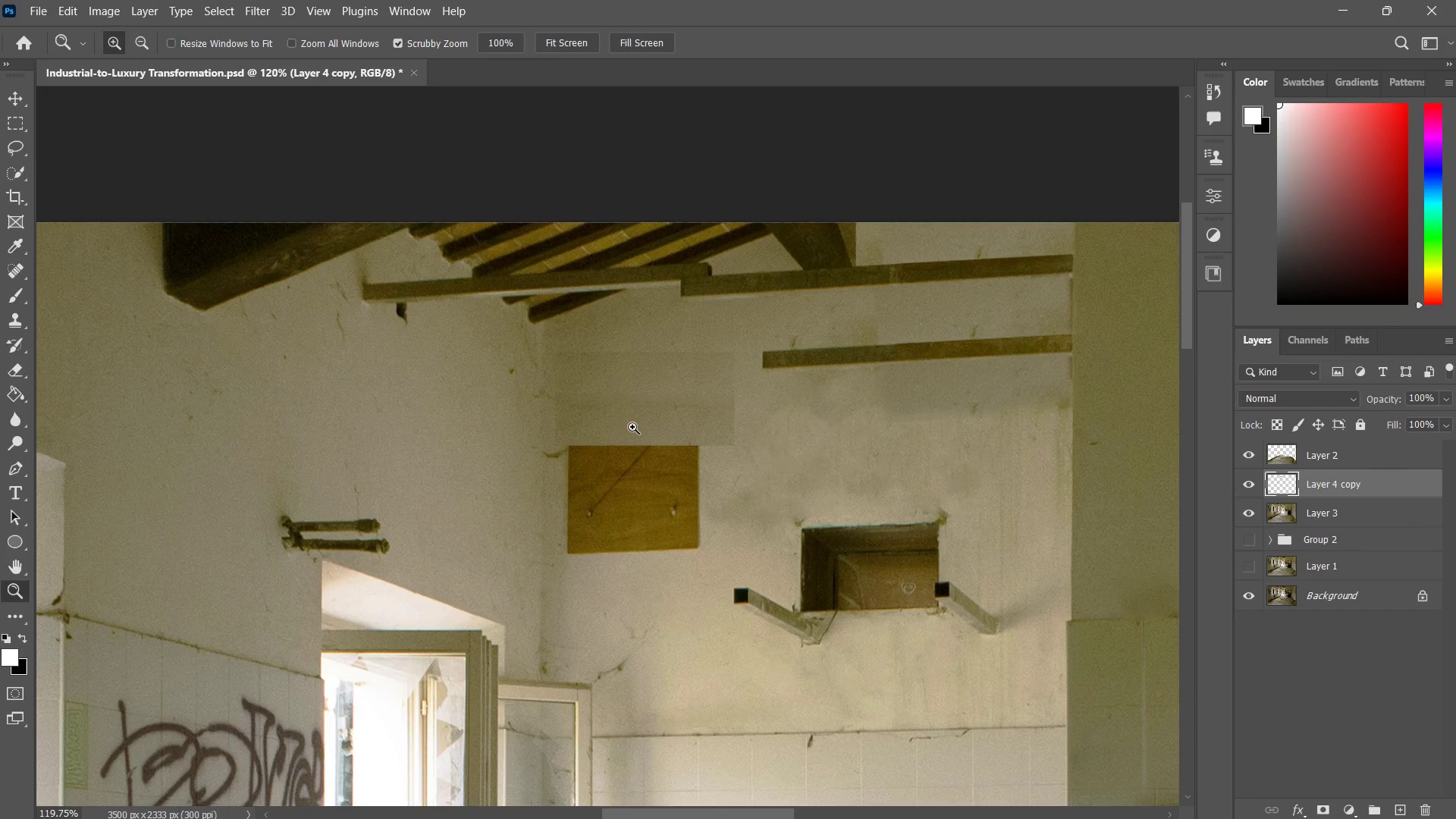 
key(Control+Z)
 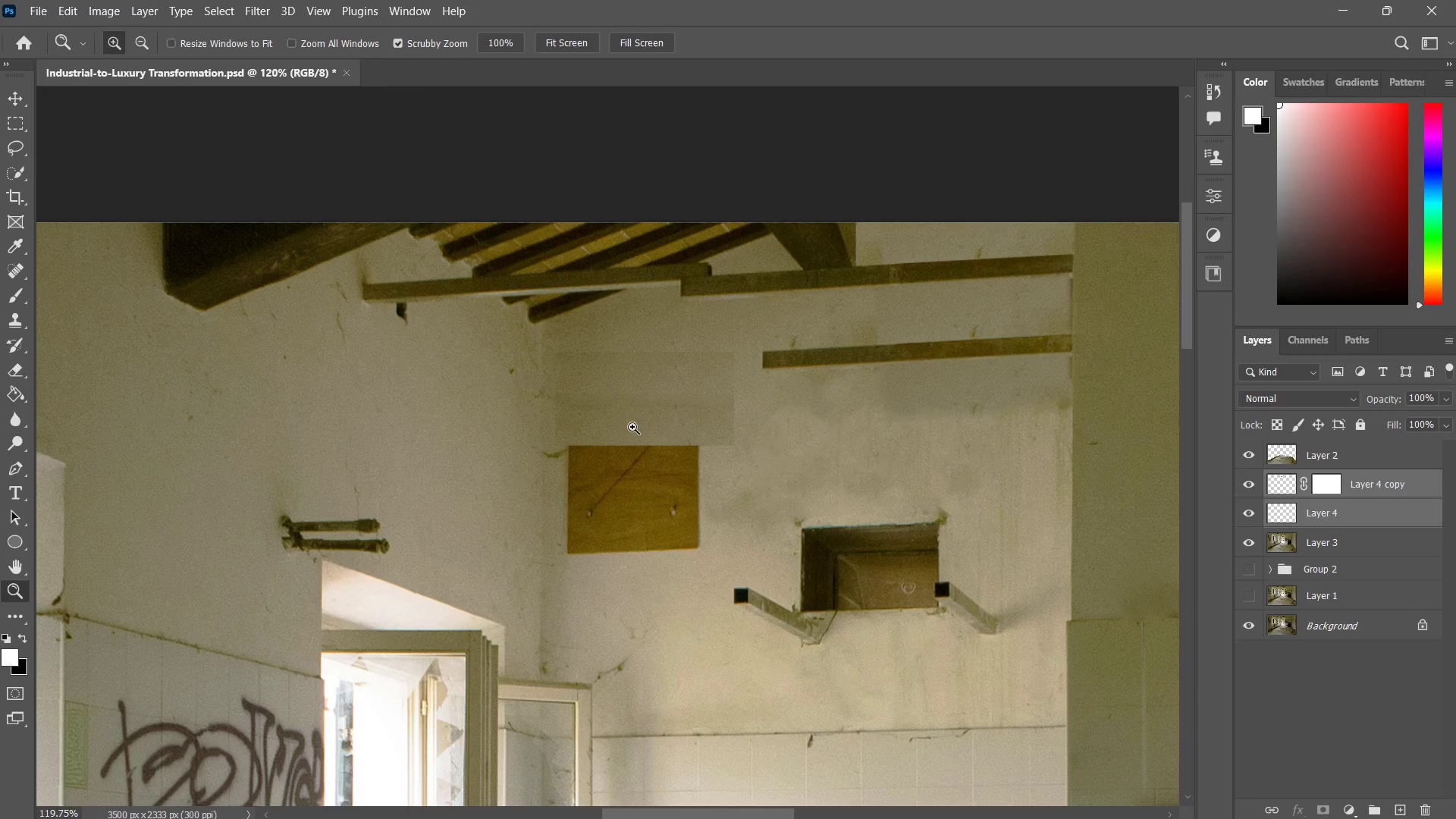 
key(Control+ControlLeft)
 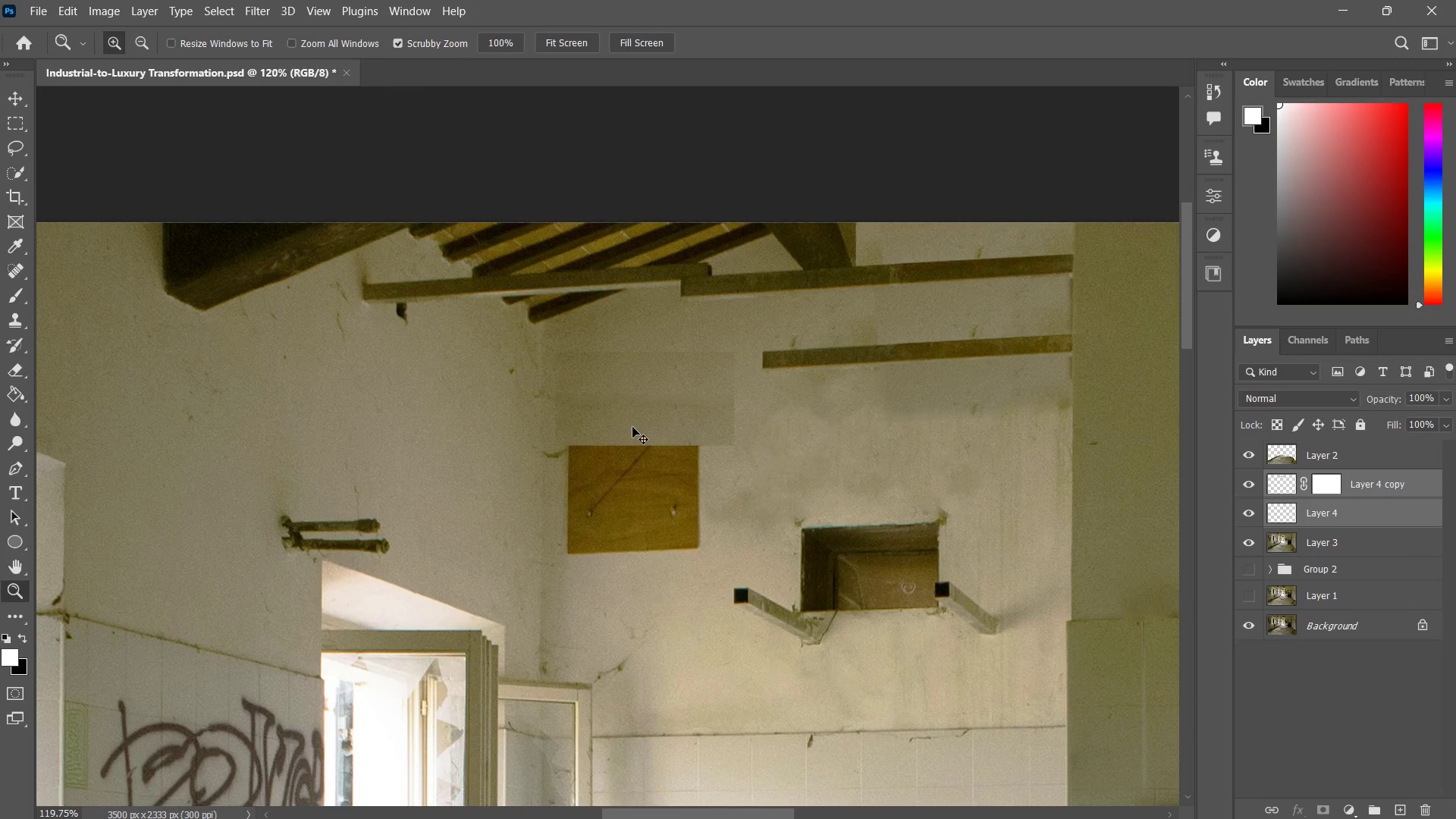 
key(Control+Z)
 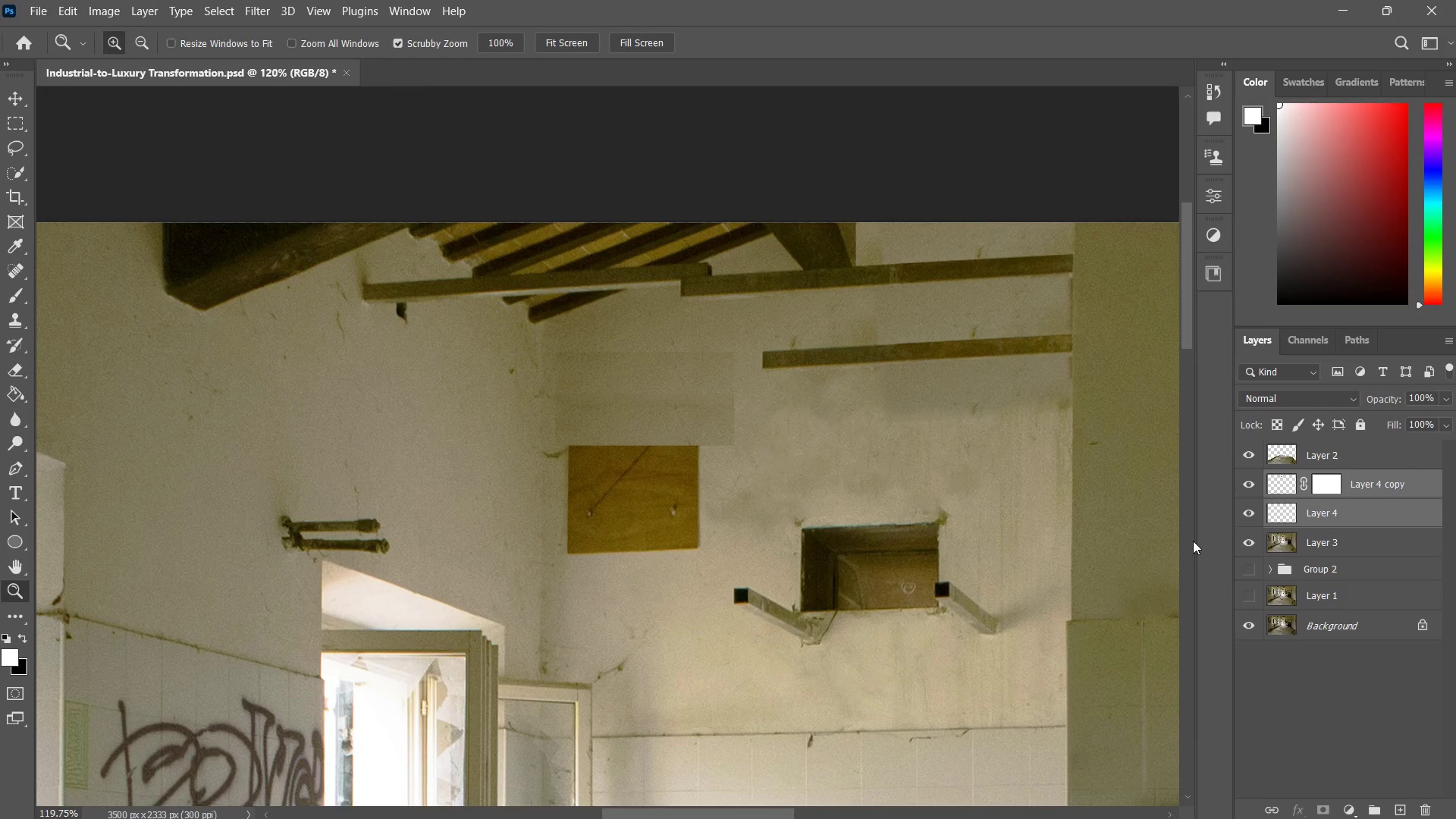 
hold_key(key=ShiftLeft, duration=0.53)
 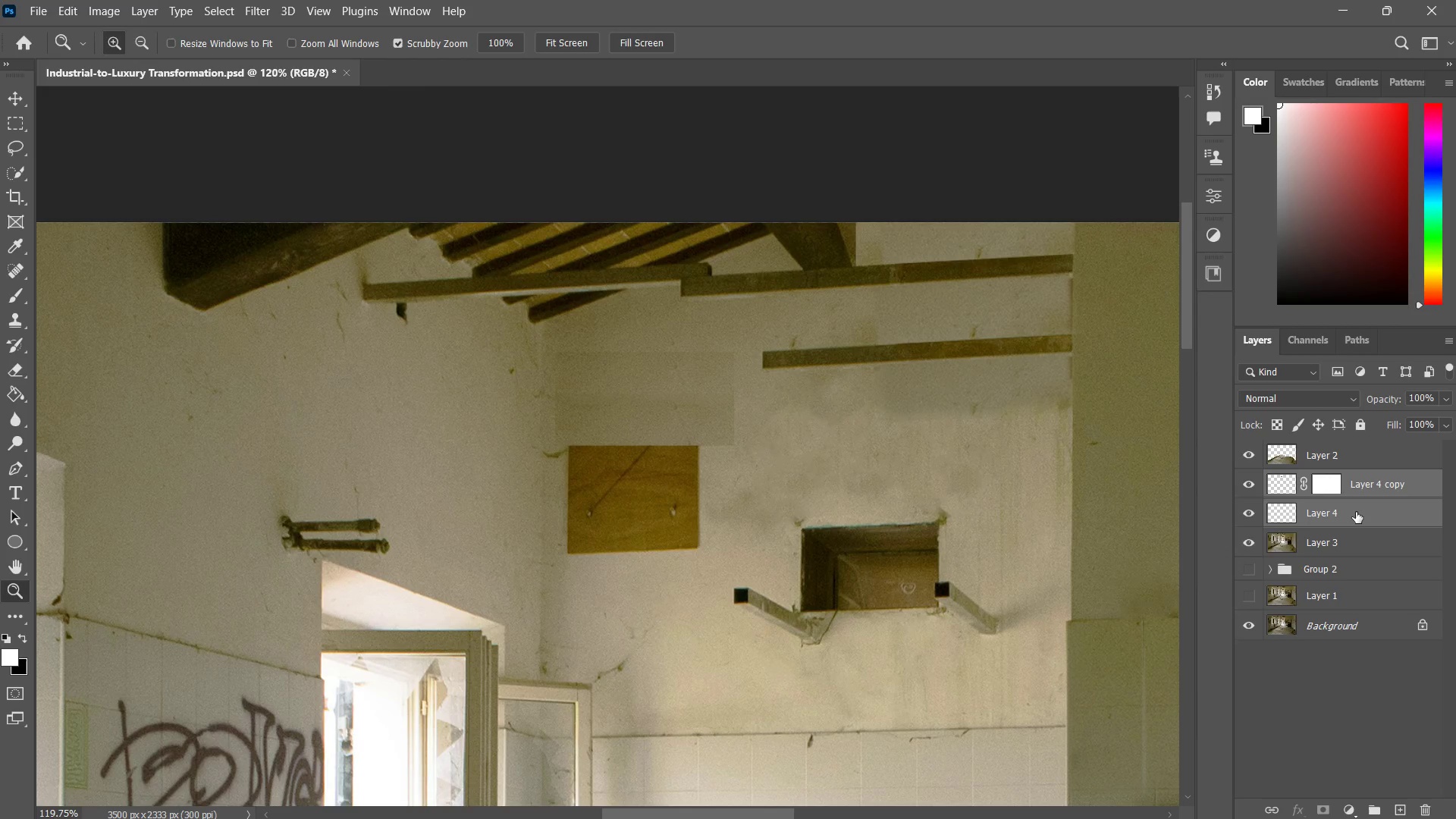 
key(Delete)
 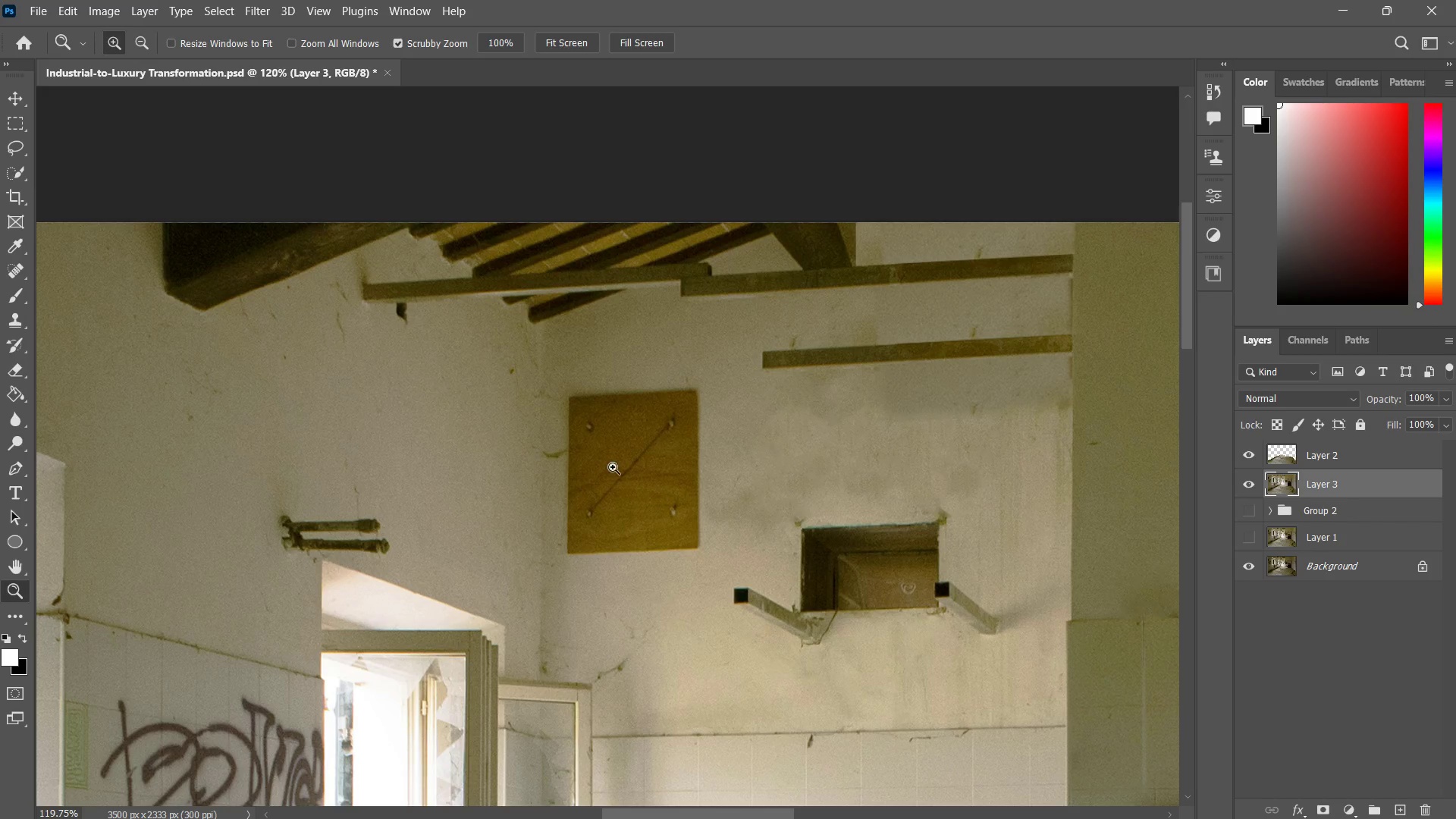 
left_click_drag(start_coordinate=[576, 466], to_coordinate=[595, 468])
 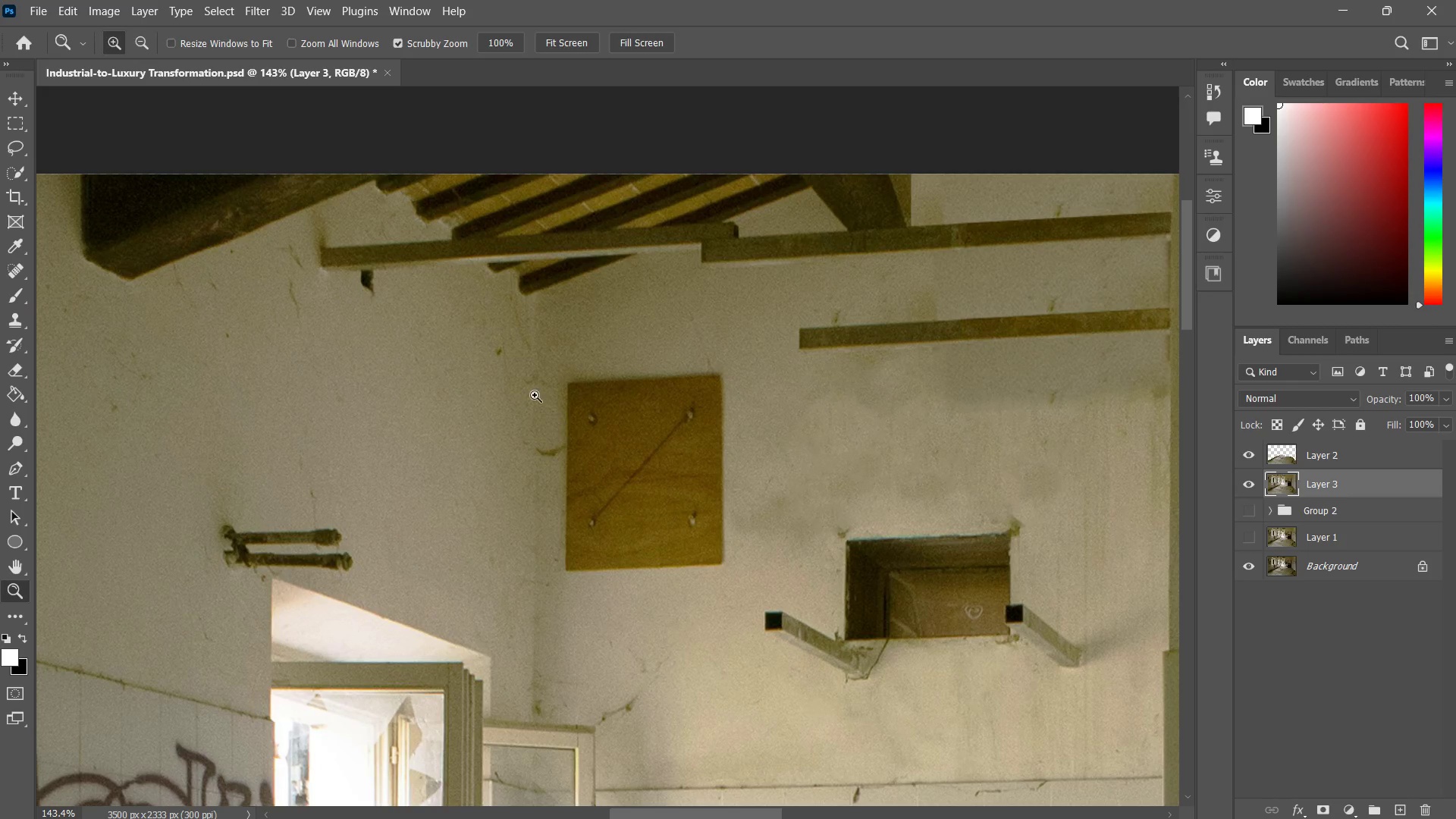 
key(M)
 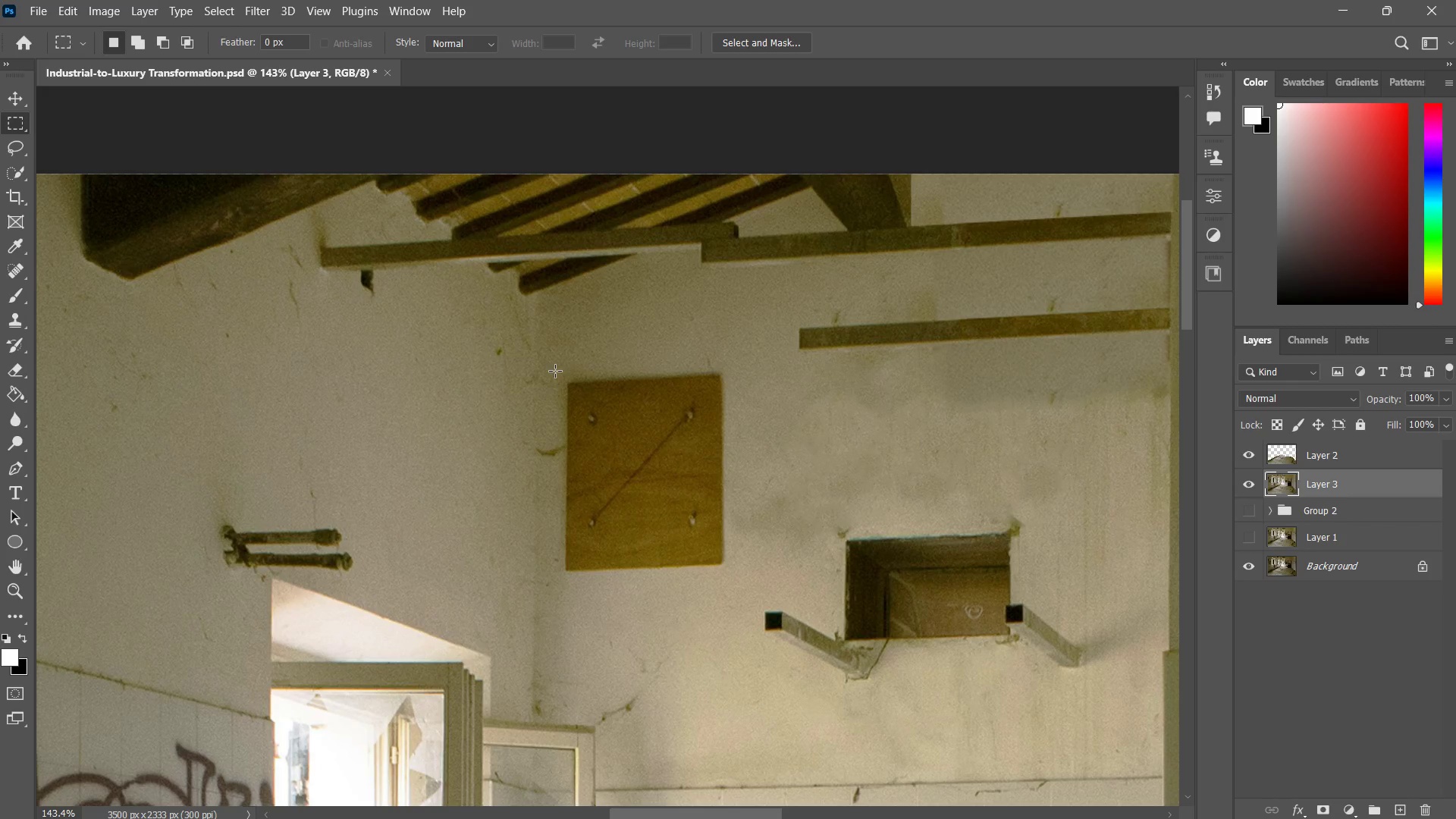 
left_click_drag(start_coordinate=[555, 371], to_coordinate=[731, 578])
 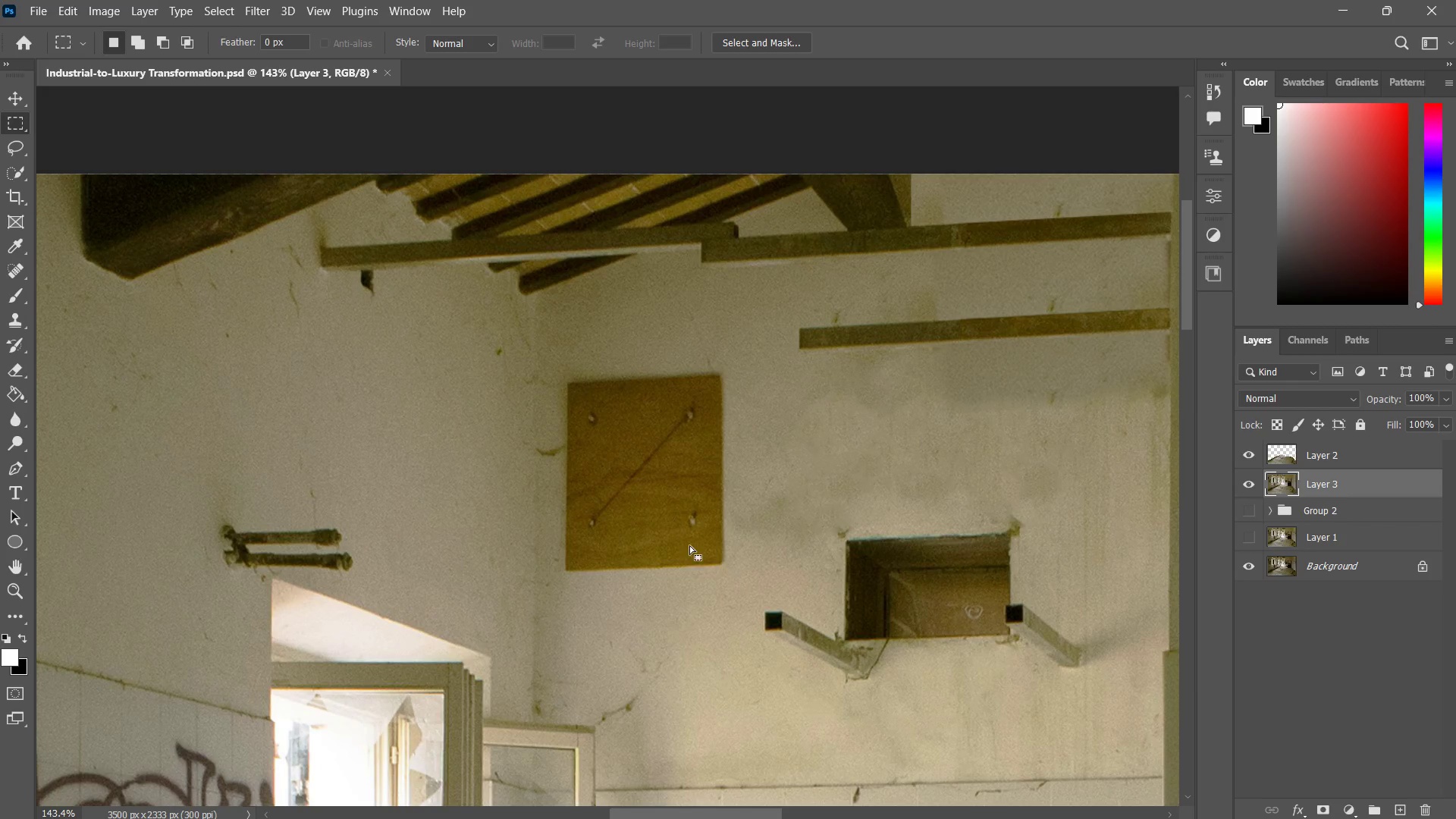 
right_click([685, 541])
 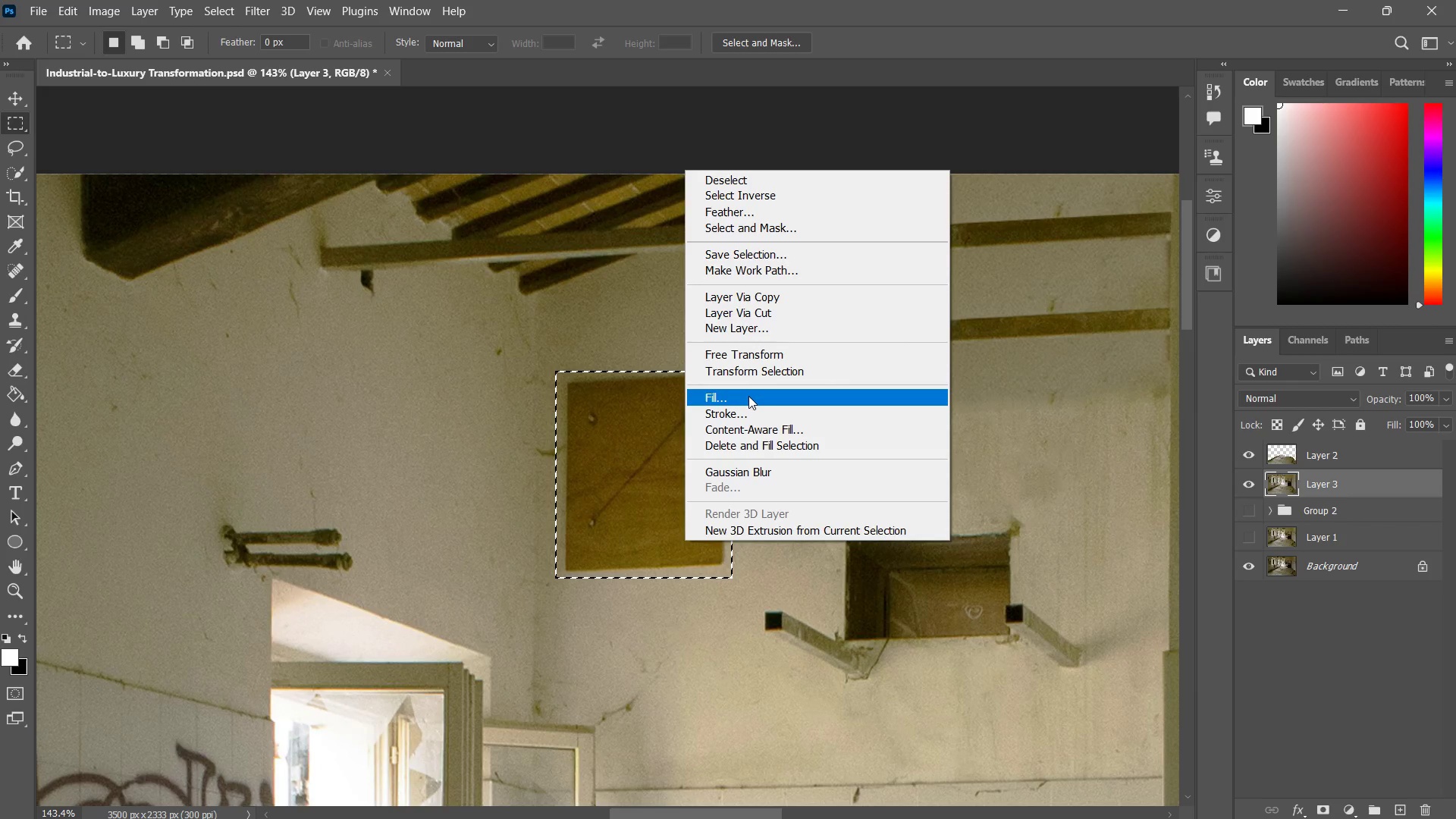 
left_click([748, 396])
 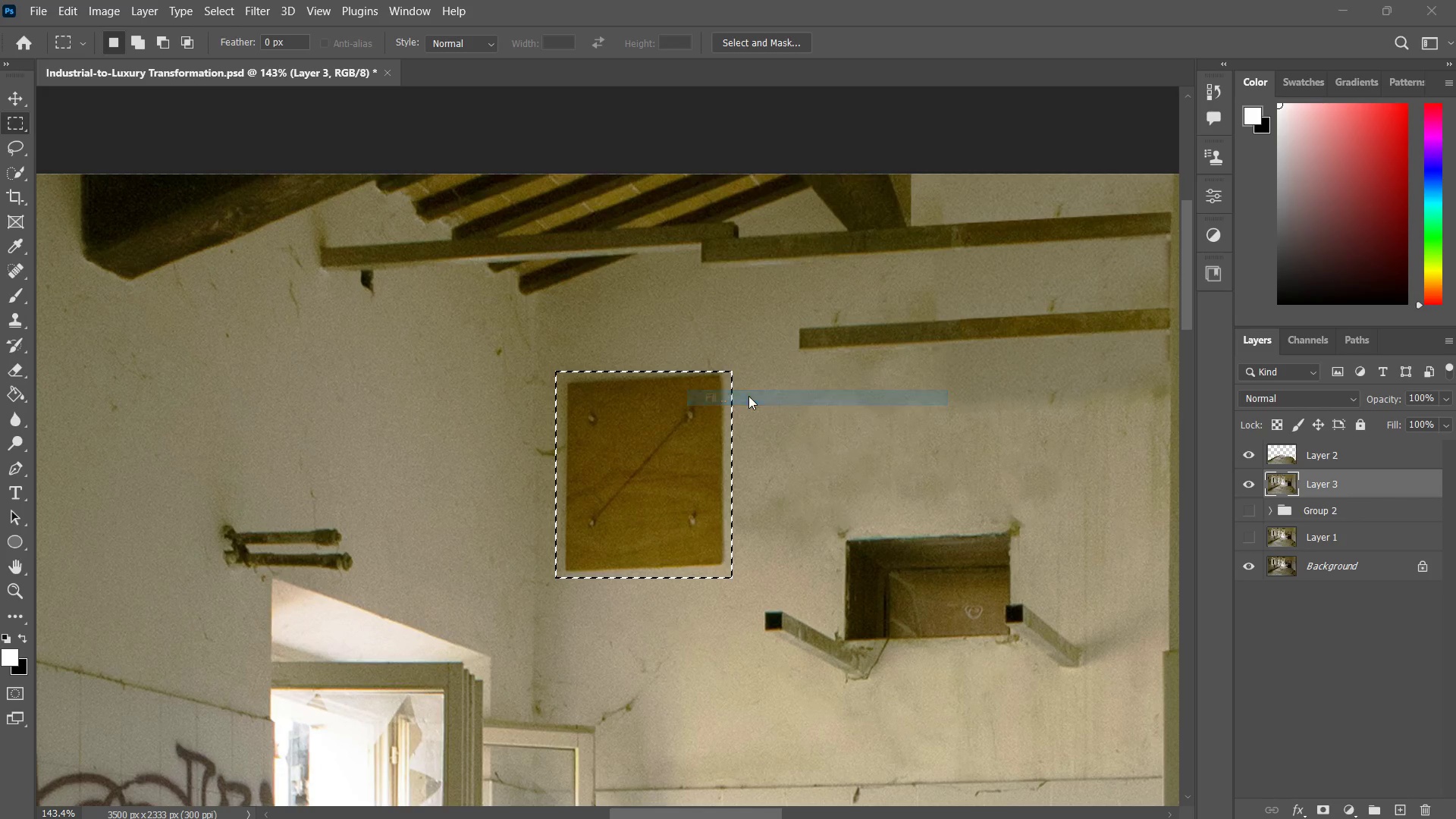 
key(Enter)
 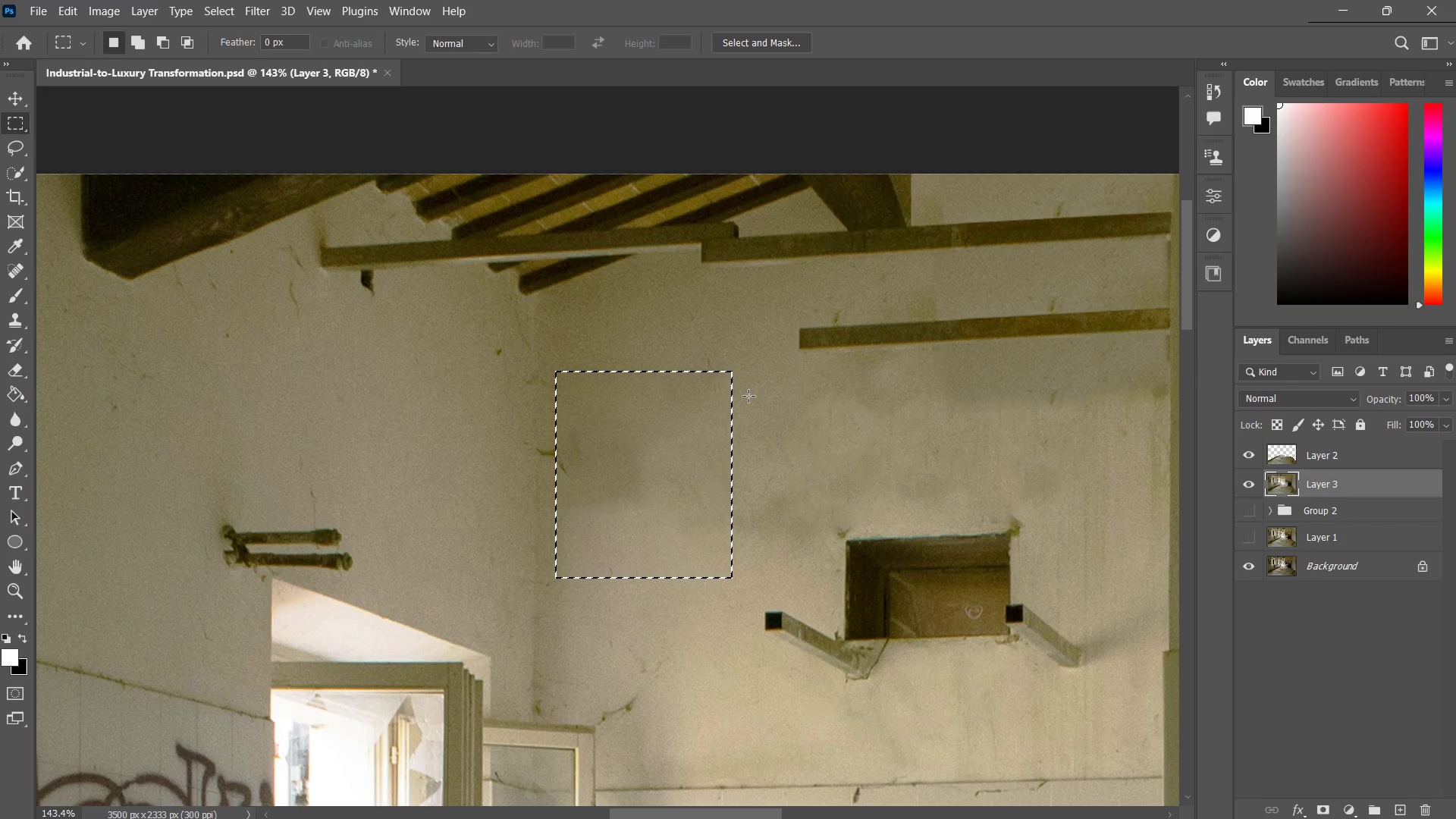 
key(Control+ControlLeft)
 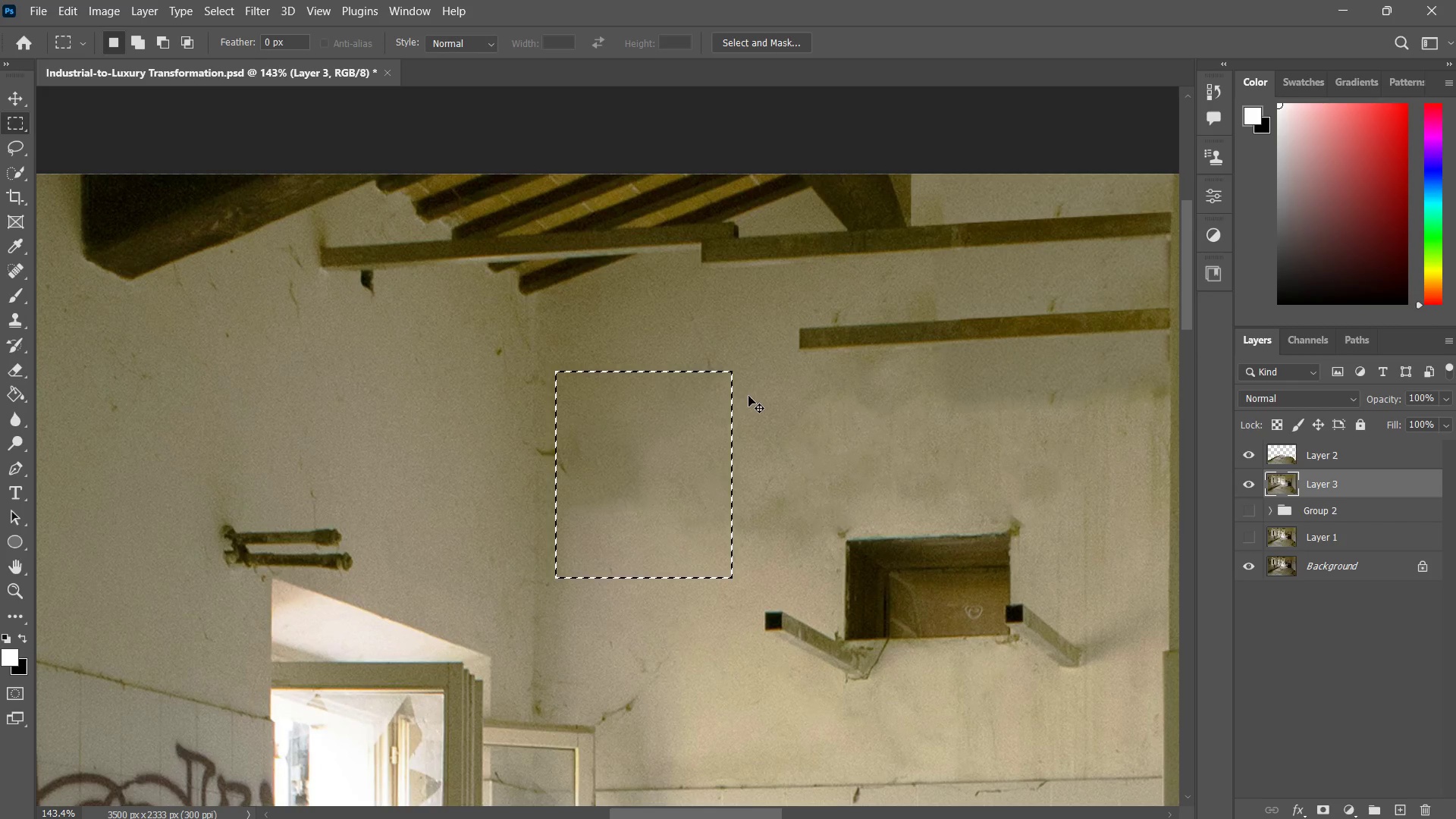 
key(Control+D)
 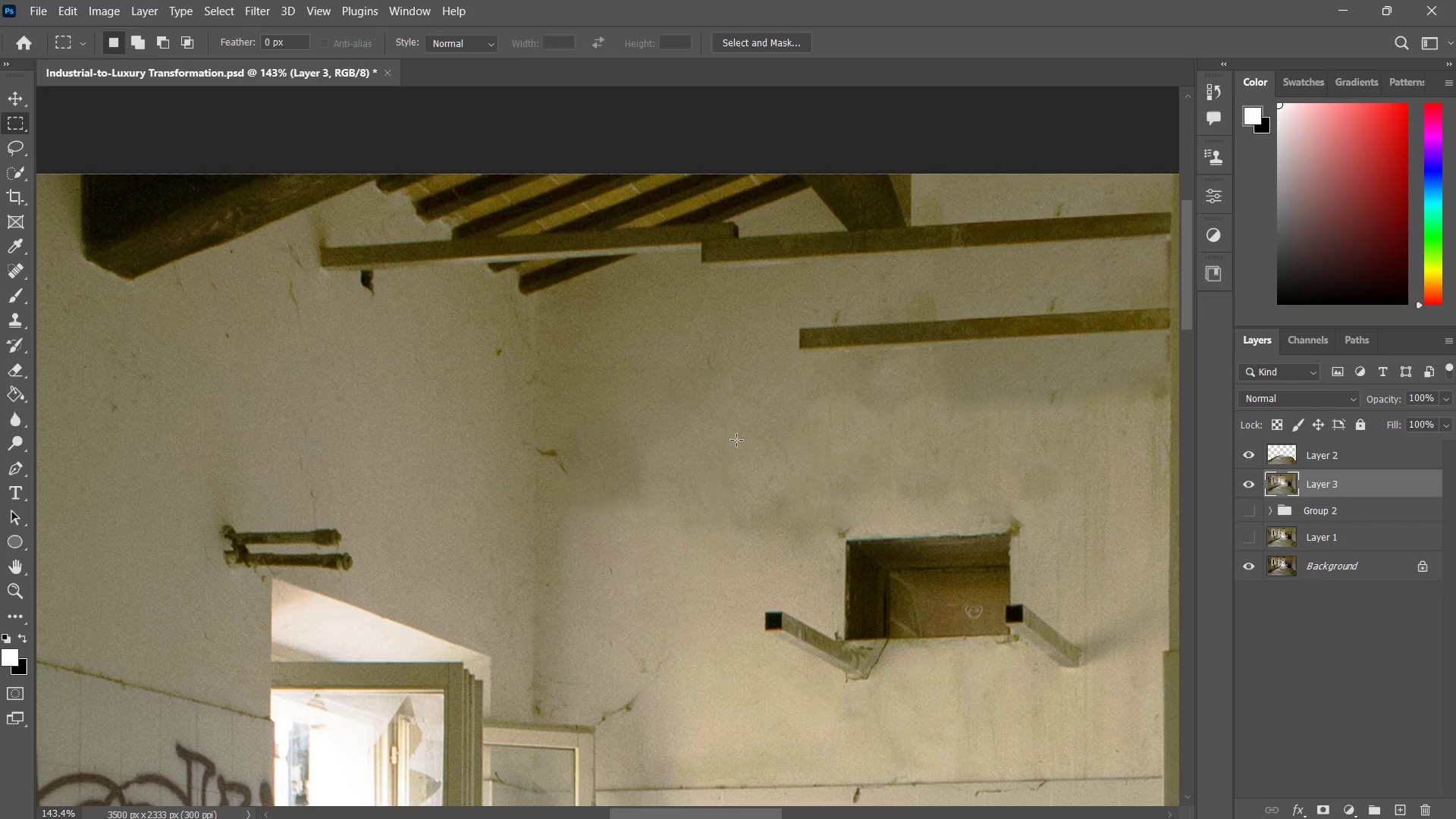 
key(Z)
 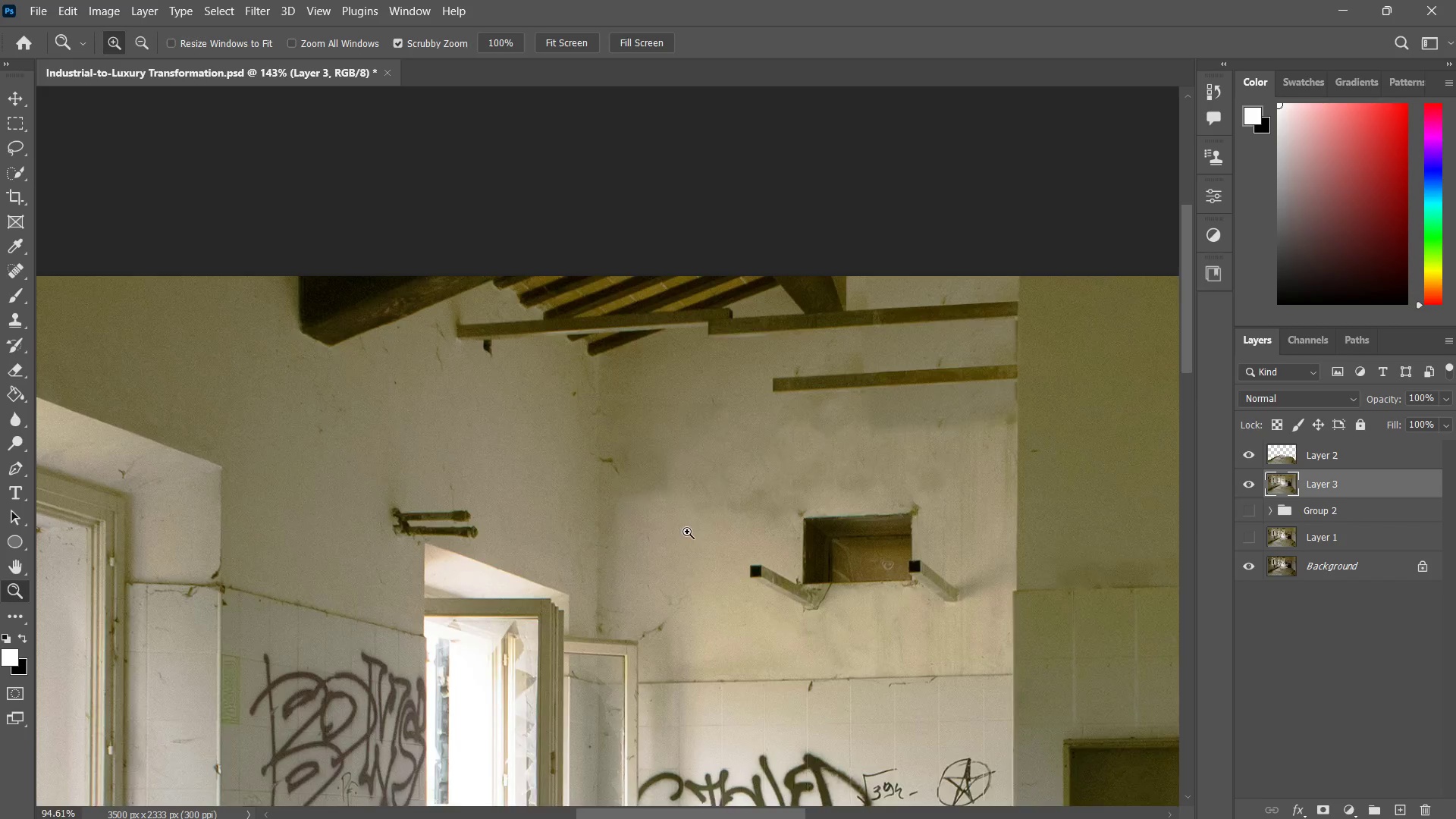 
left_click_drag(start_coordinate=[722, 475], to_coordinate=[673, 548])
 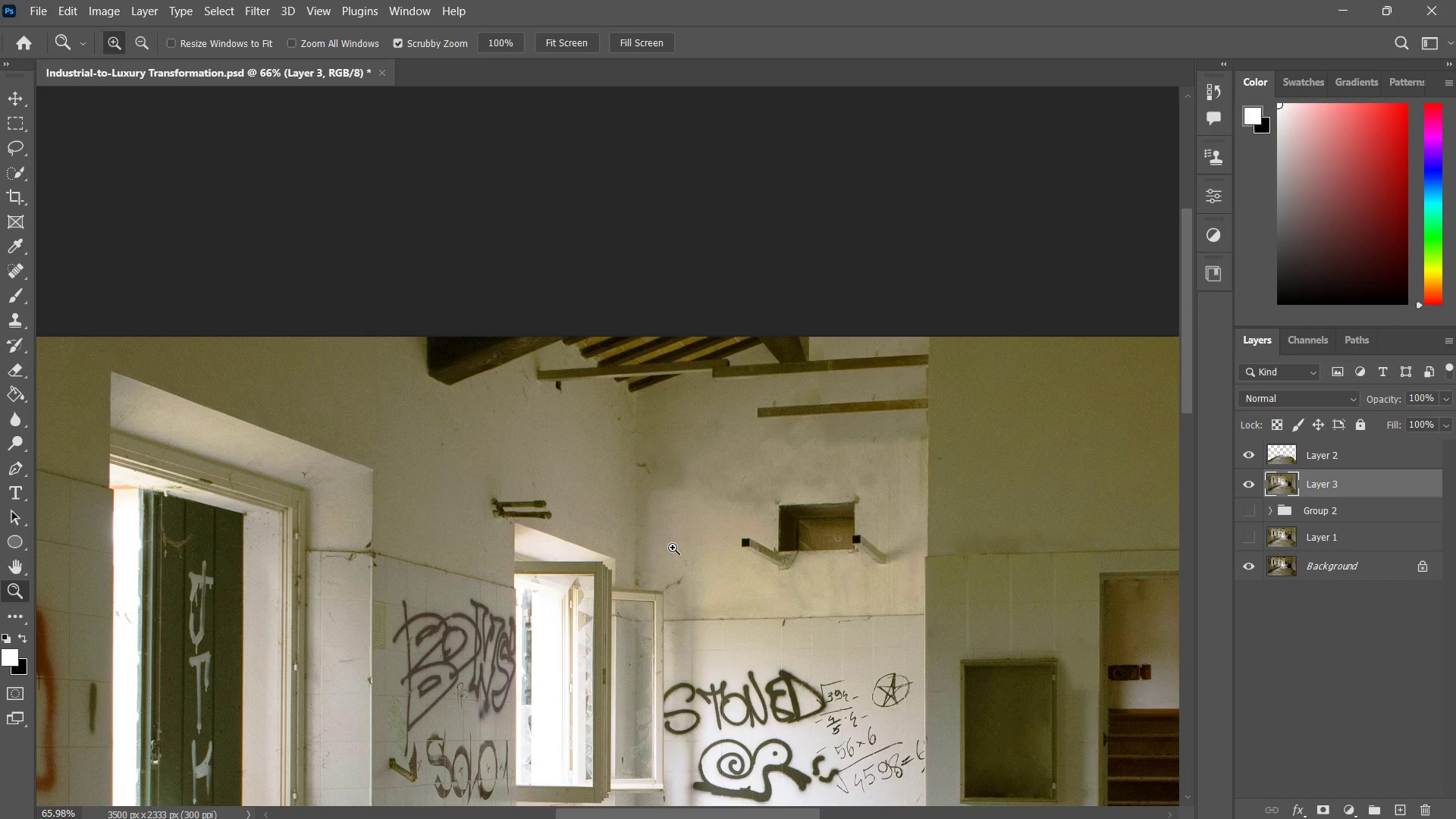 
left_click_drag(start_coordinate=[770, 429], to_coordinate=[829, 377])
 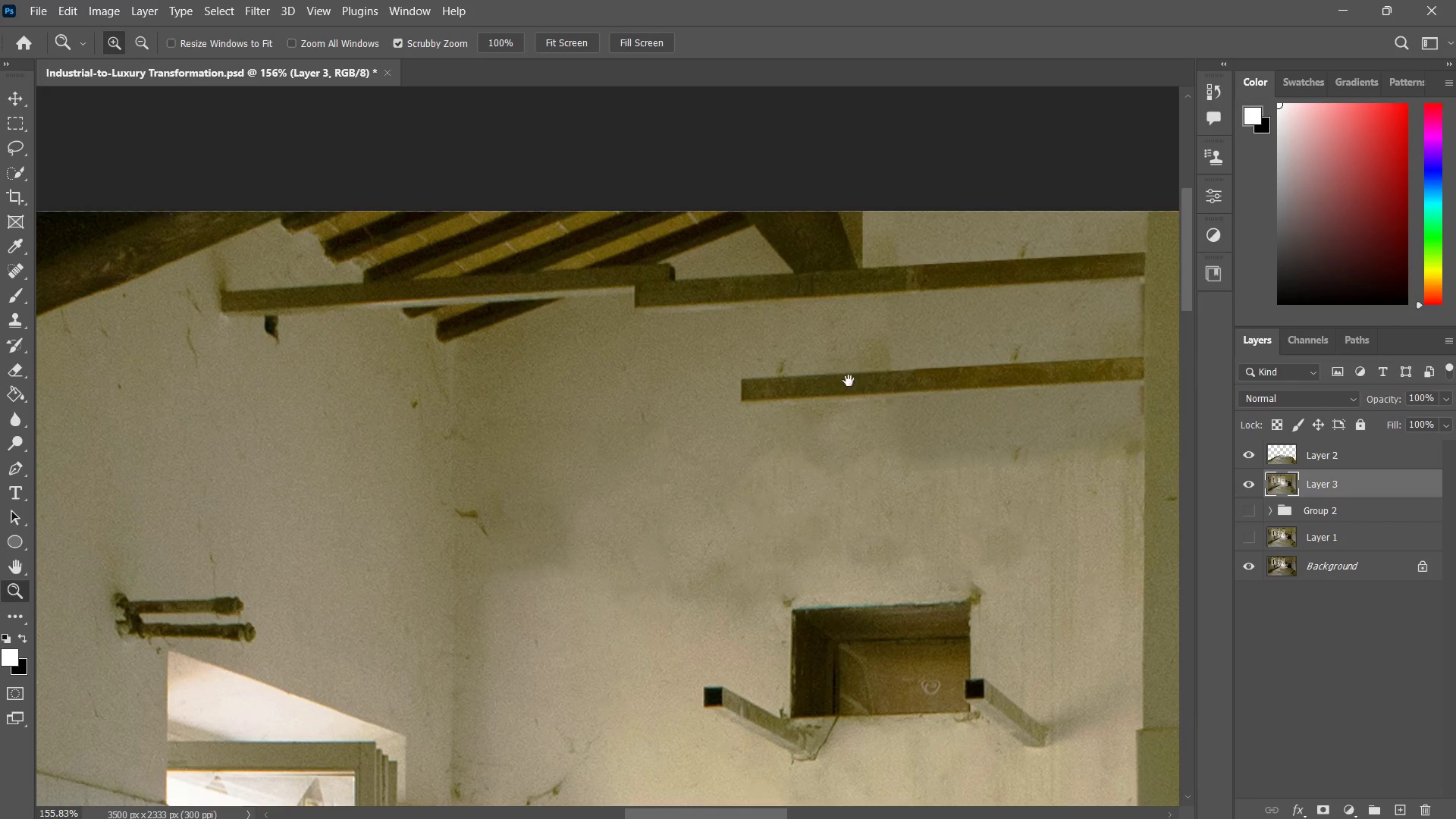 
hold_key(key=Space, duration=0.44)
 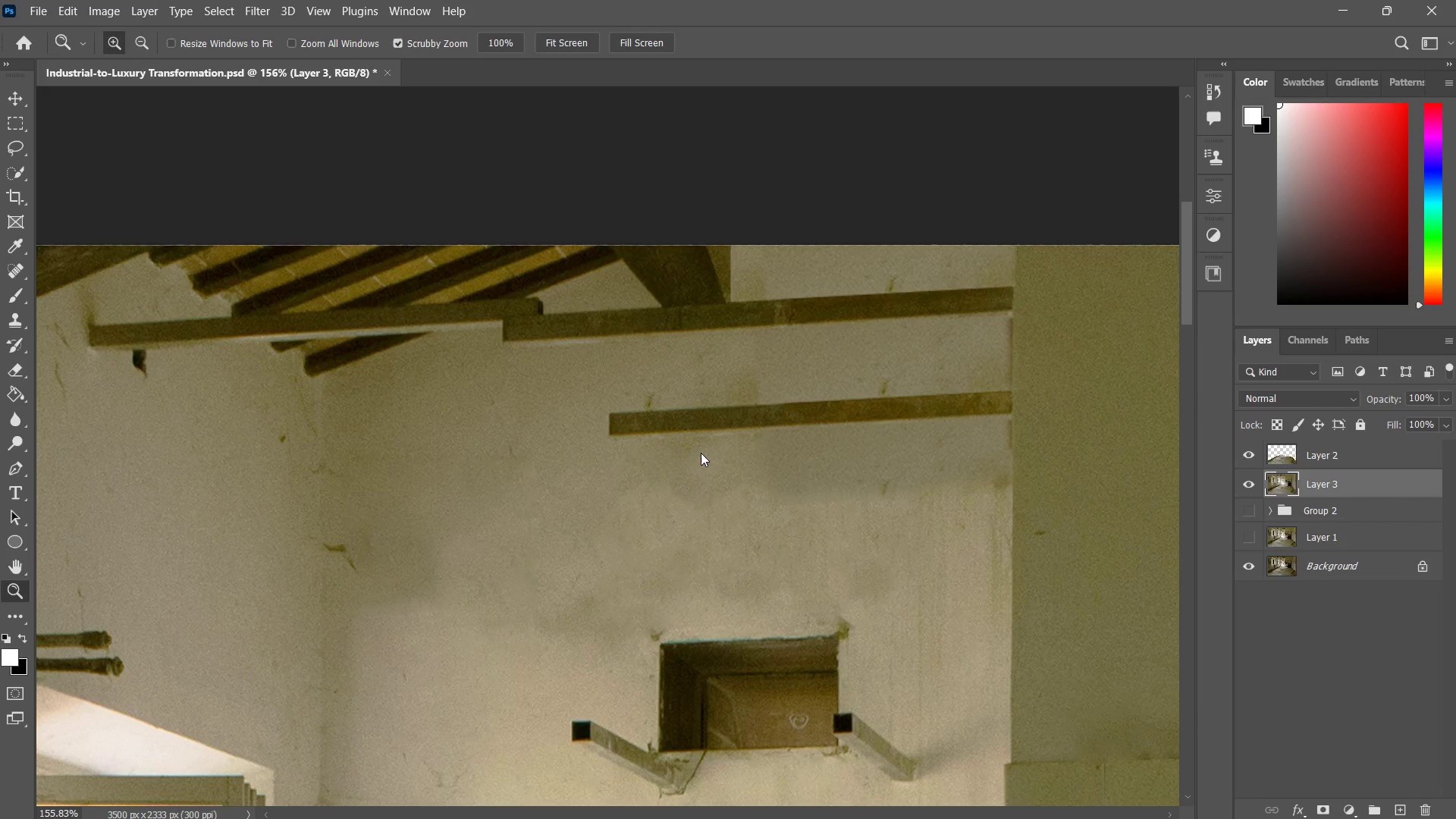 
left_click_drag(start_coordinate=[855, 382], to_coordinate=[723, 416])
 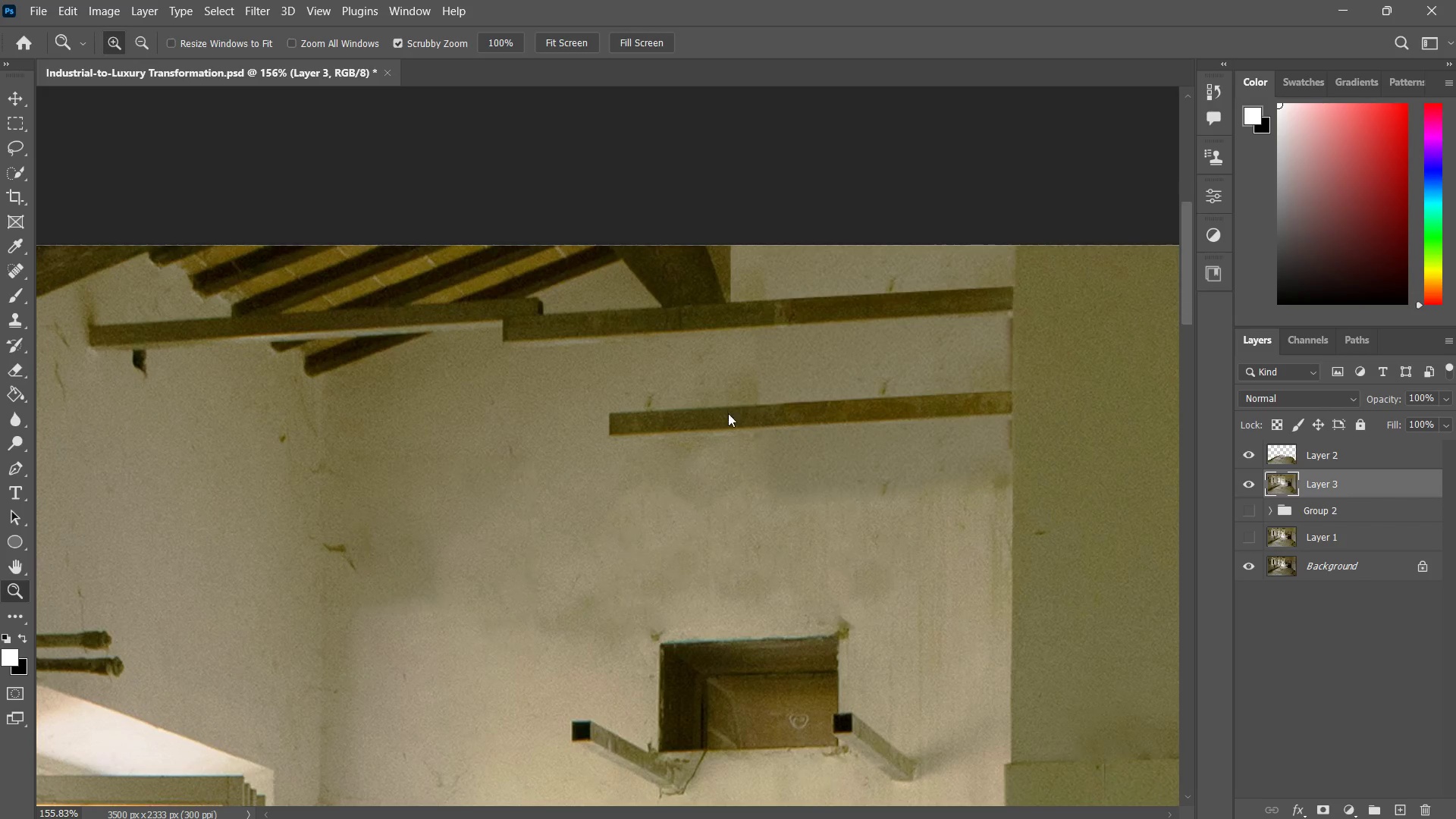 
key(Z)
 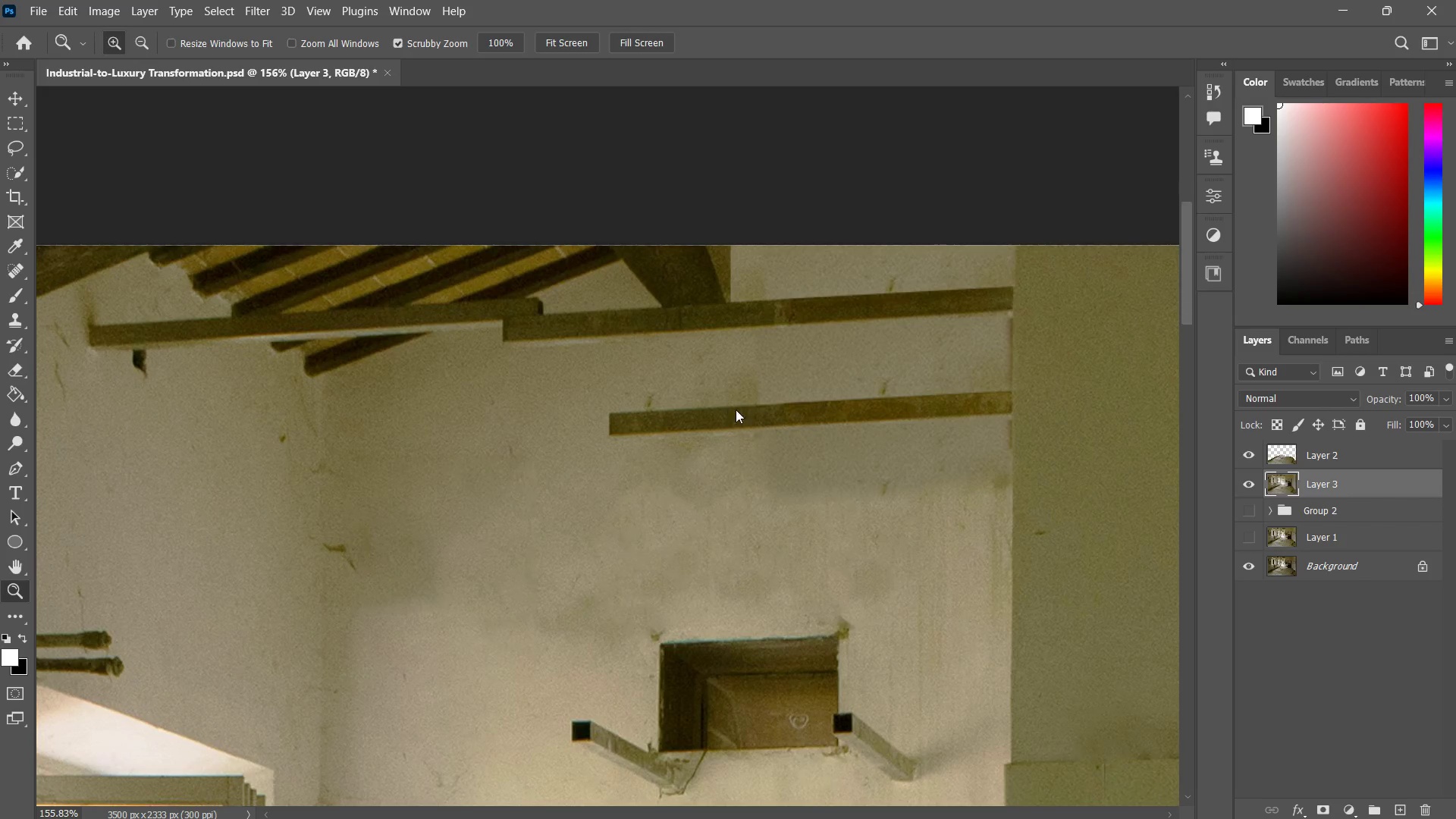 
left_click_drag(start_coordinate=[736, 410], to_coordinate=[701, 453])
 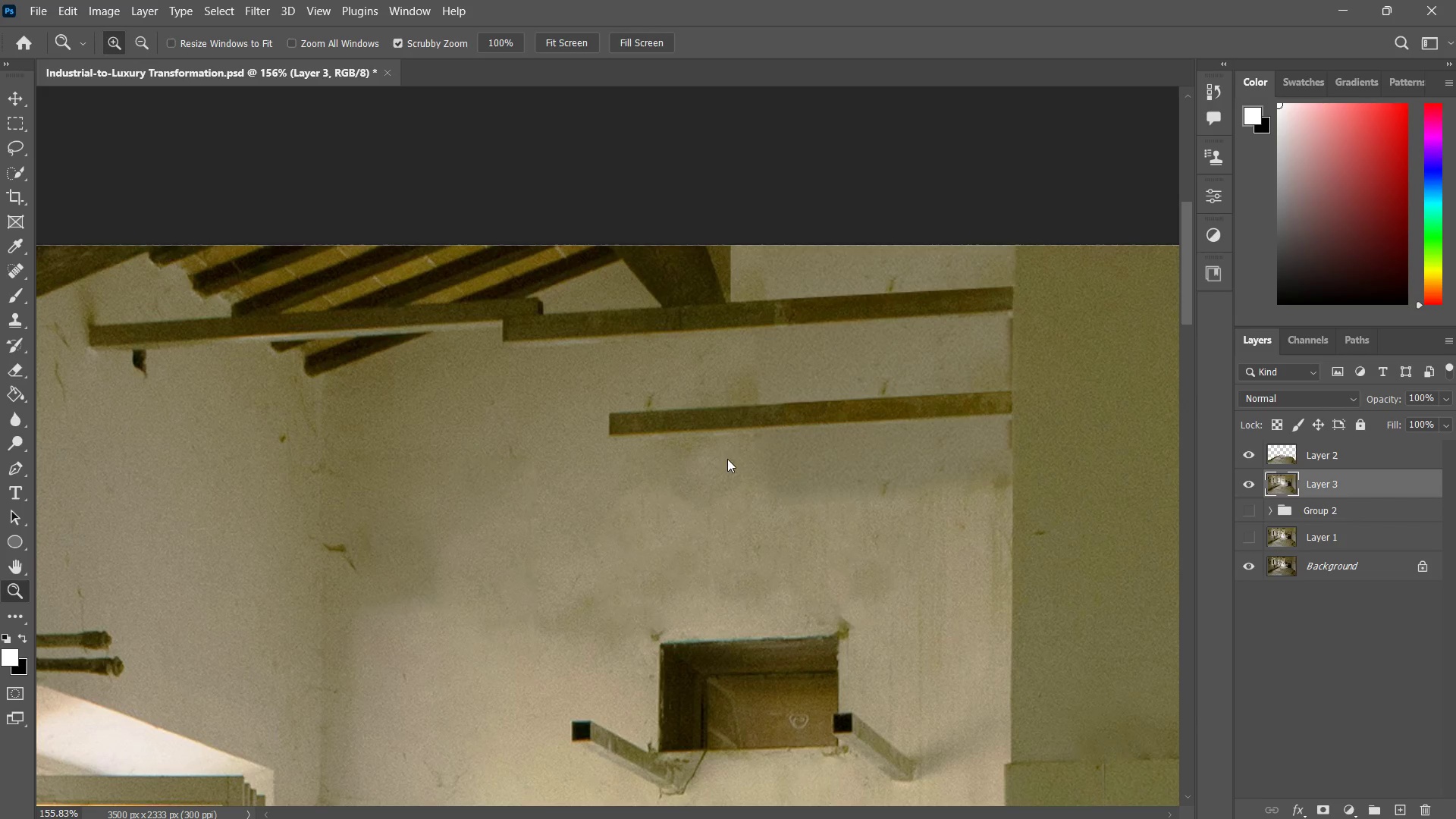 
left_click_drag(start_coordinate=[739, 444], to_coordinate=[697, 482])
 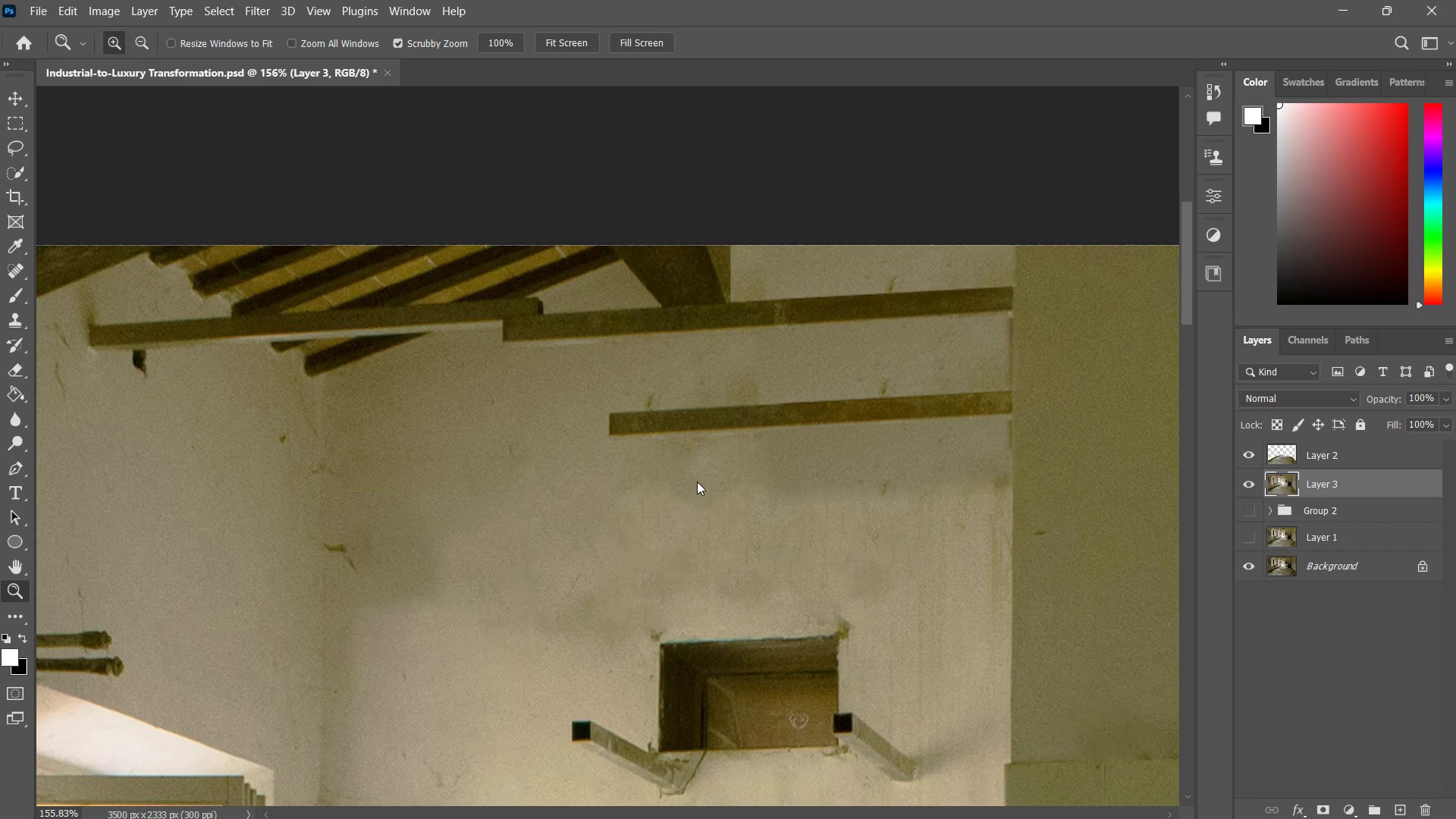 
left_click([697, 482])
 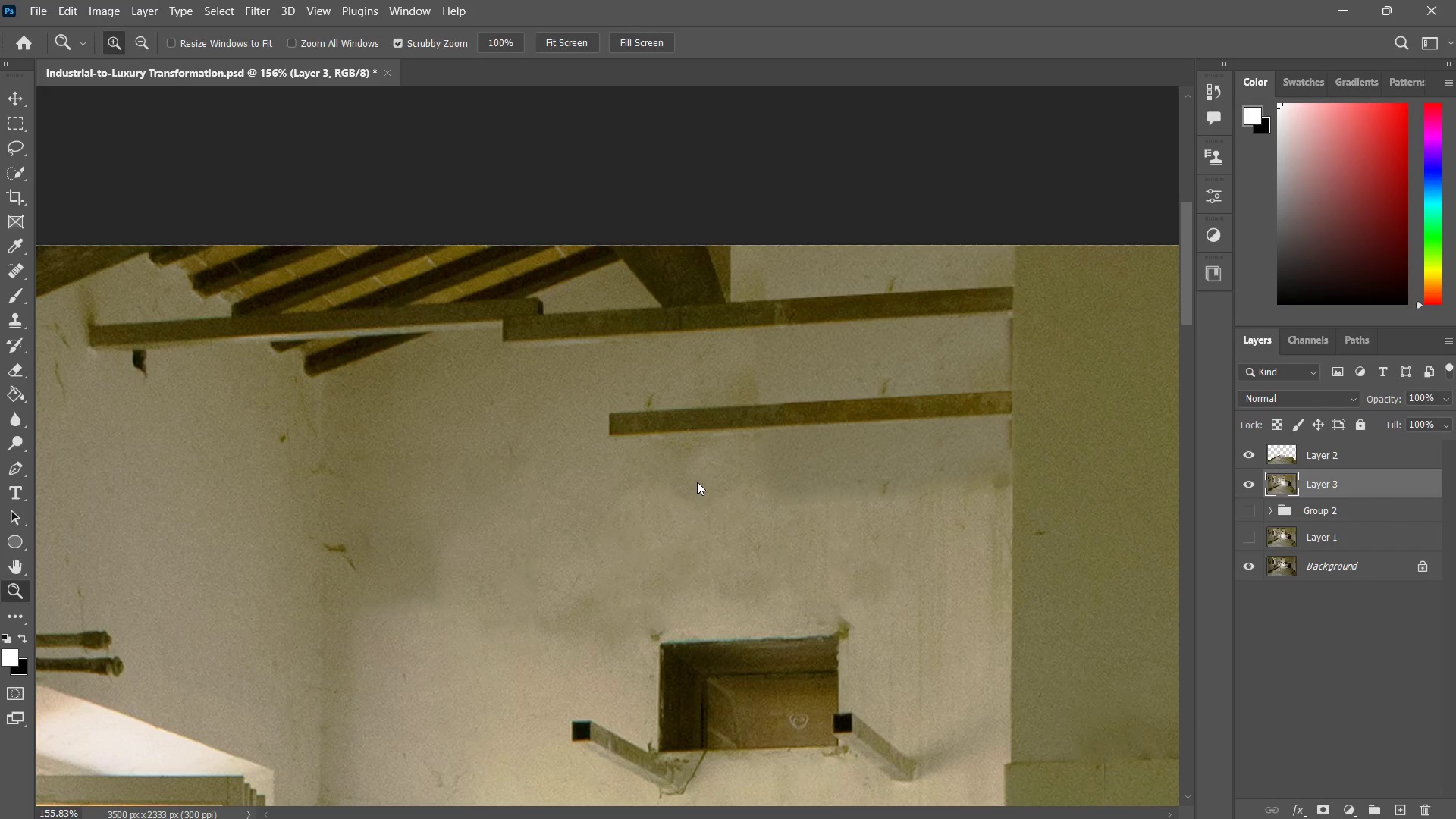 
type(zz)
 